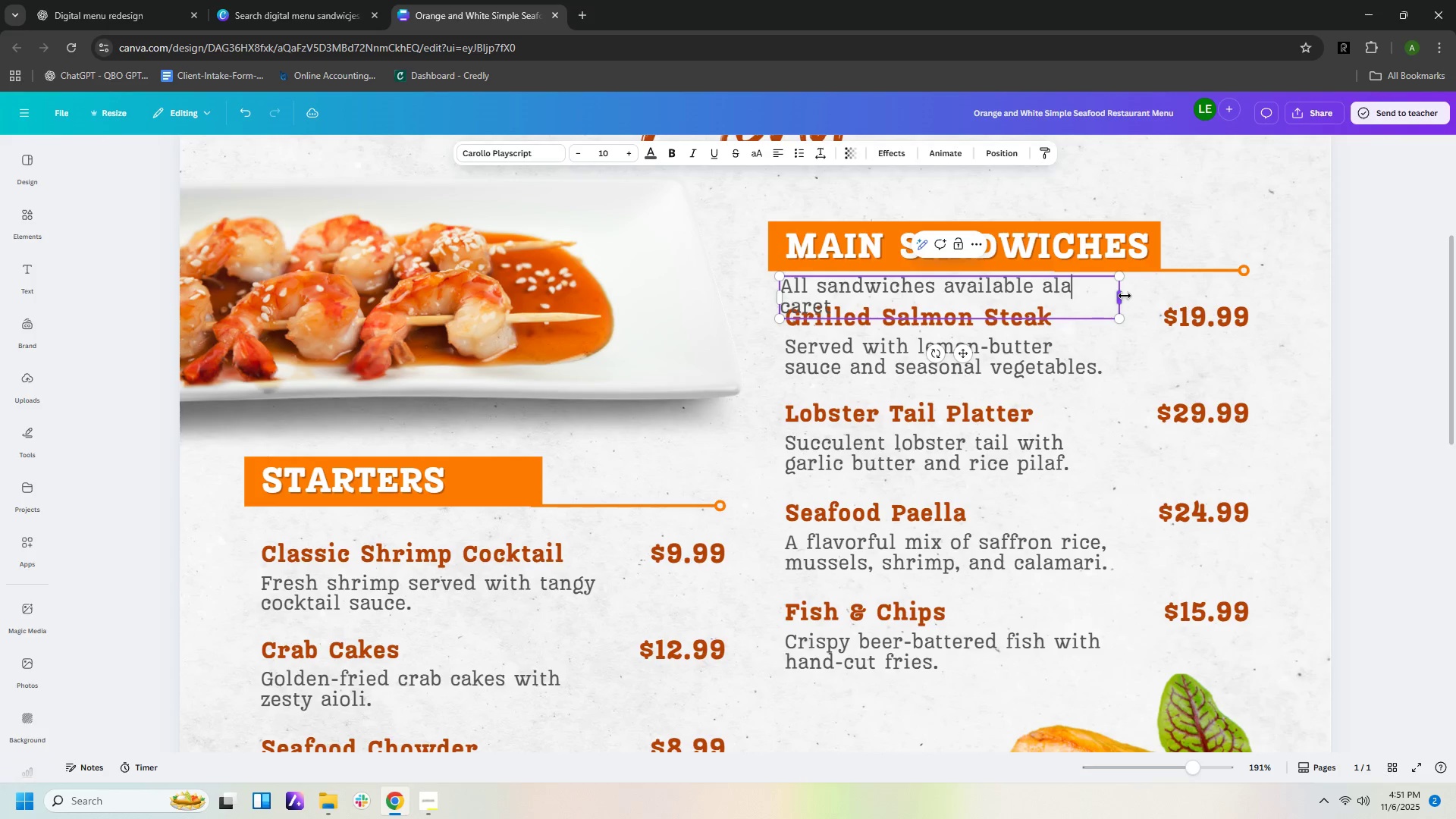 
left_click_drag(start_coordinate=[1125, 296], to_coordinate=[1181, 290])
 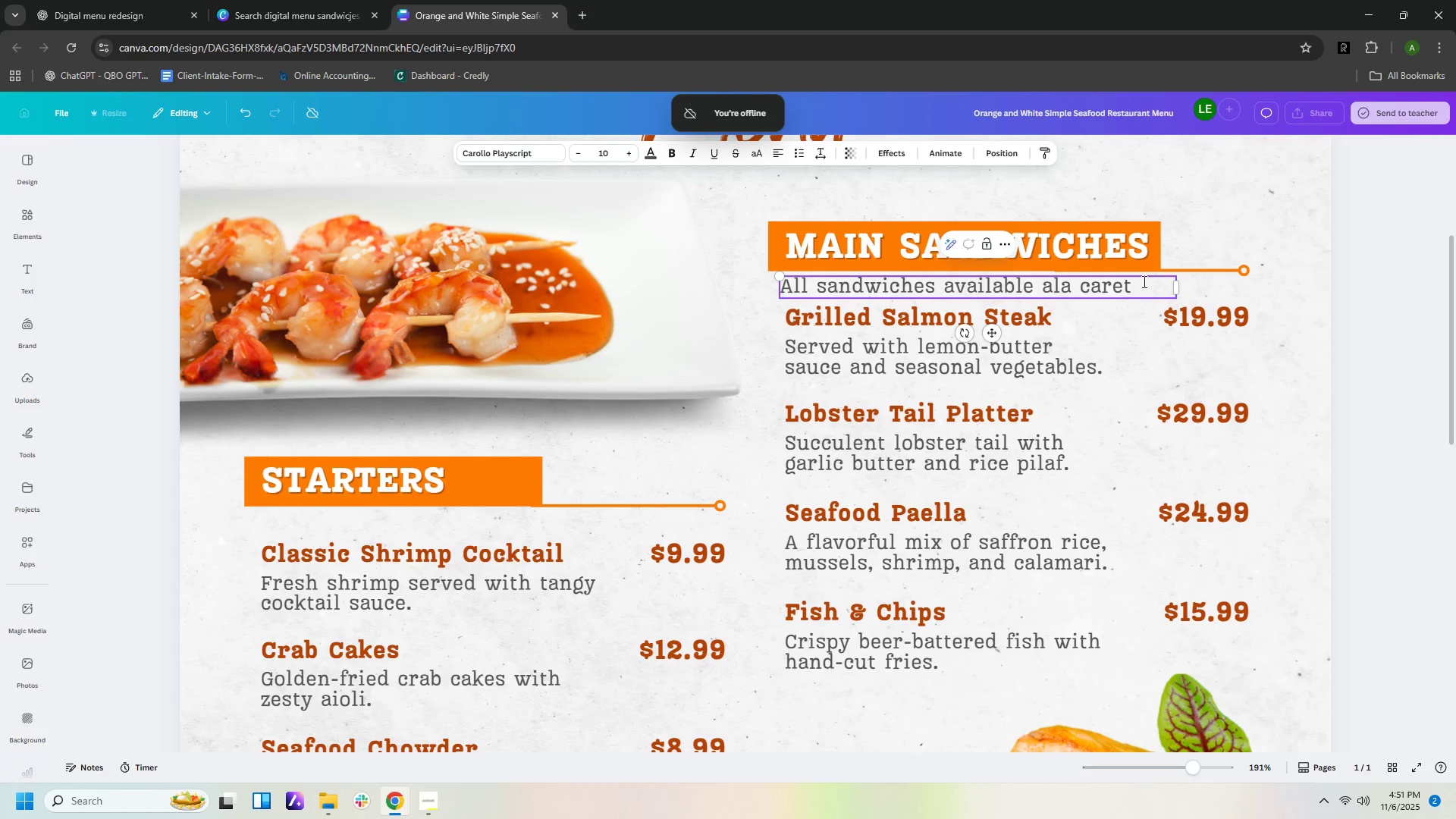 
left_click([1143, 281])
 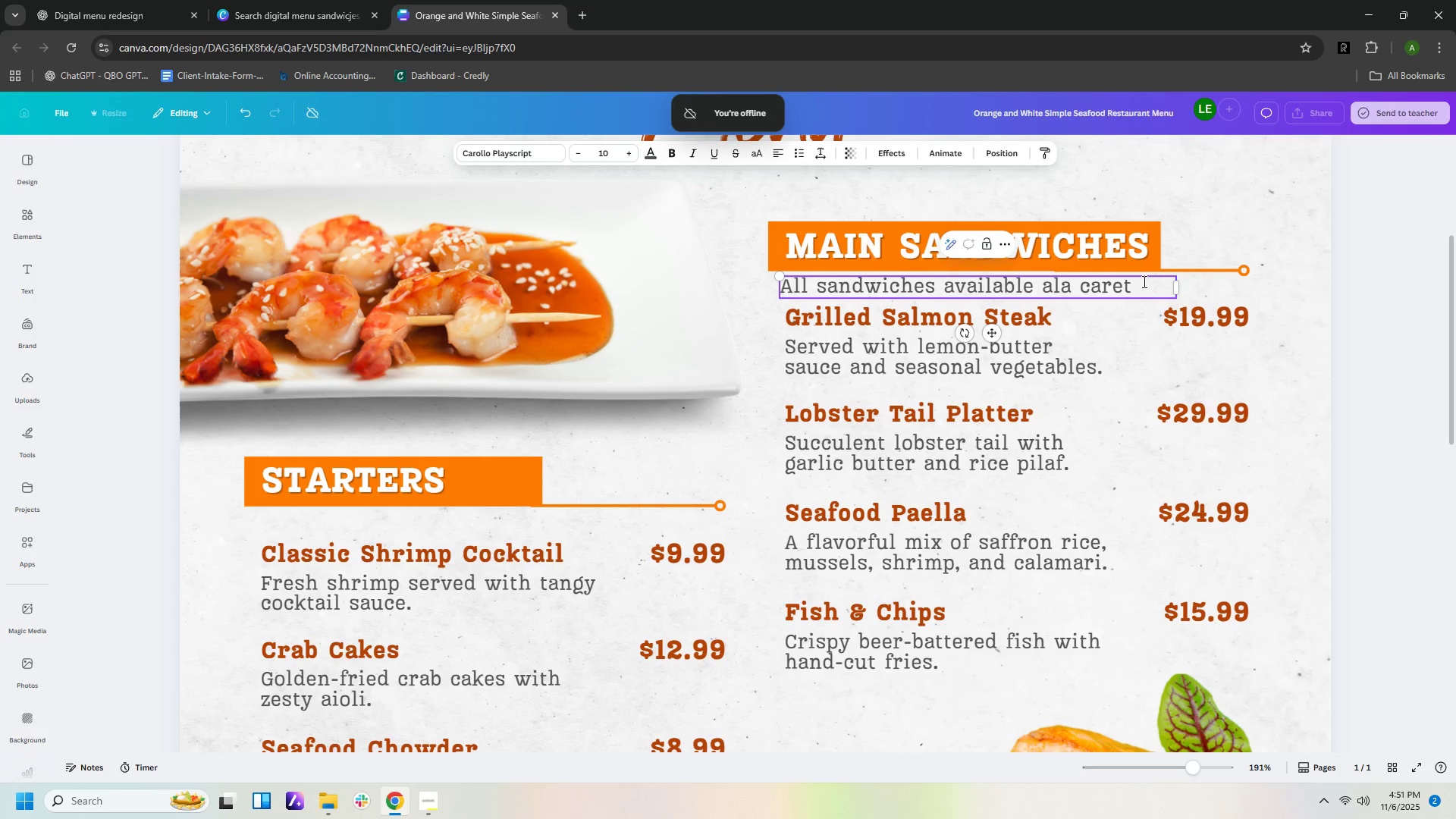 
key(Backspace)
key(Backspace)
type(te)
 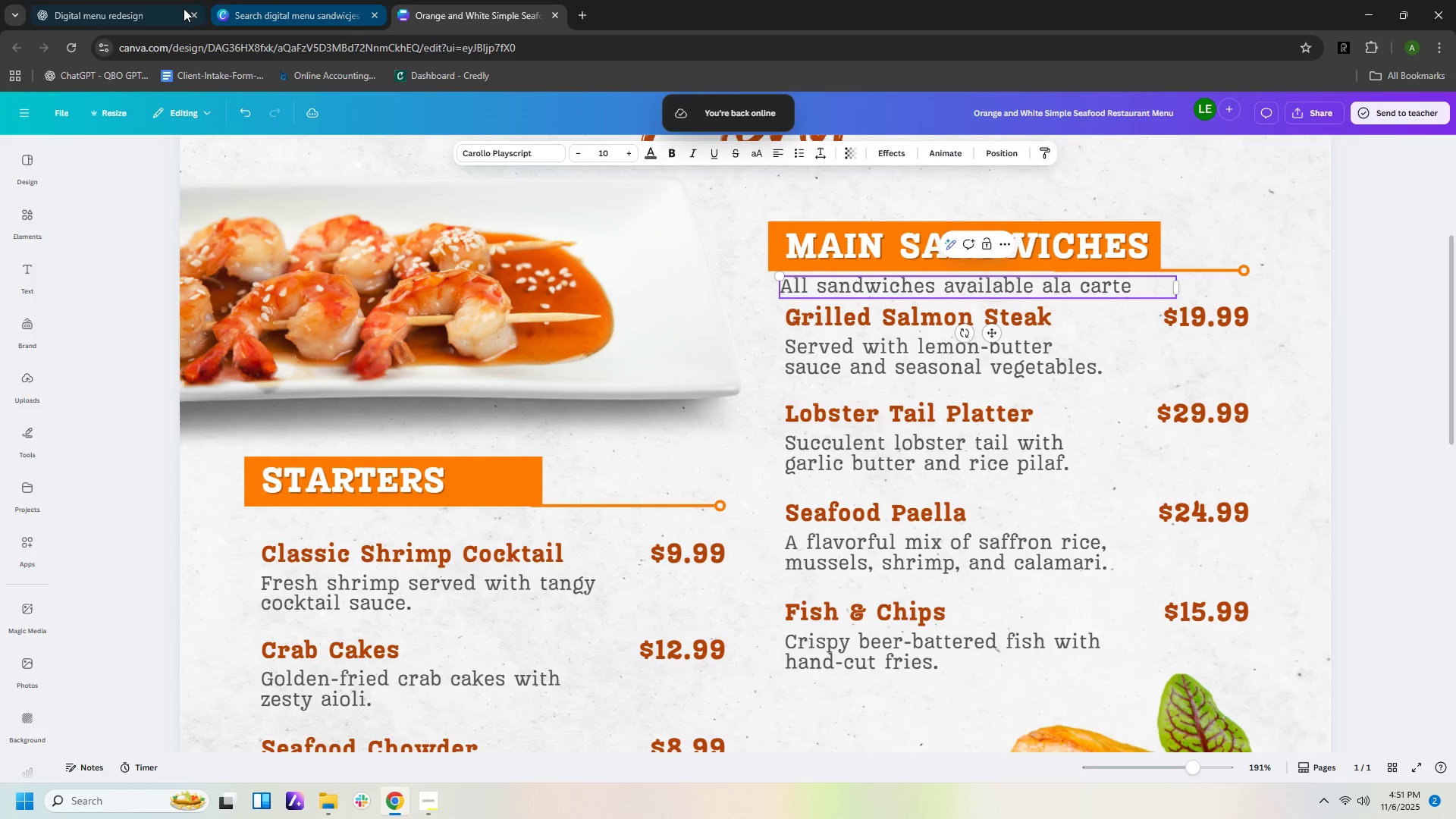 
left_click([167, 11])
 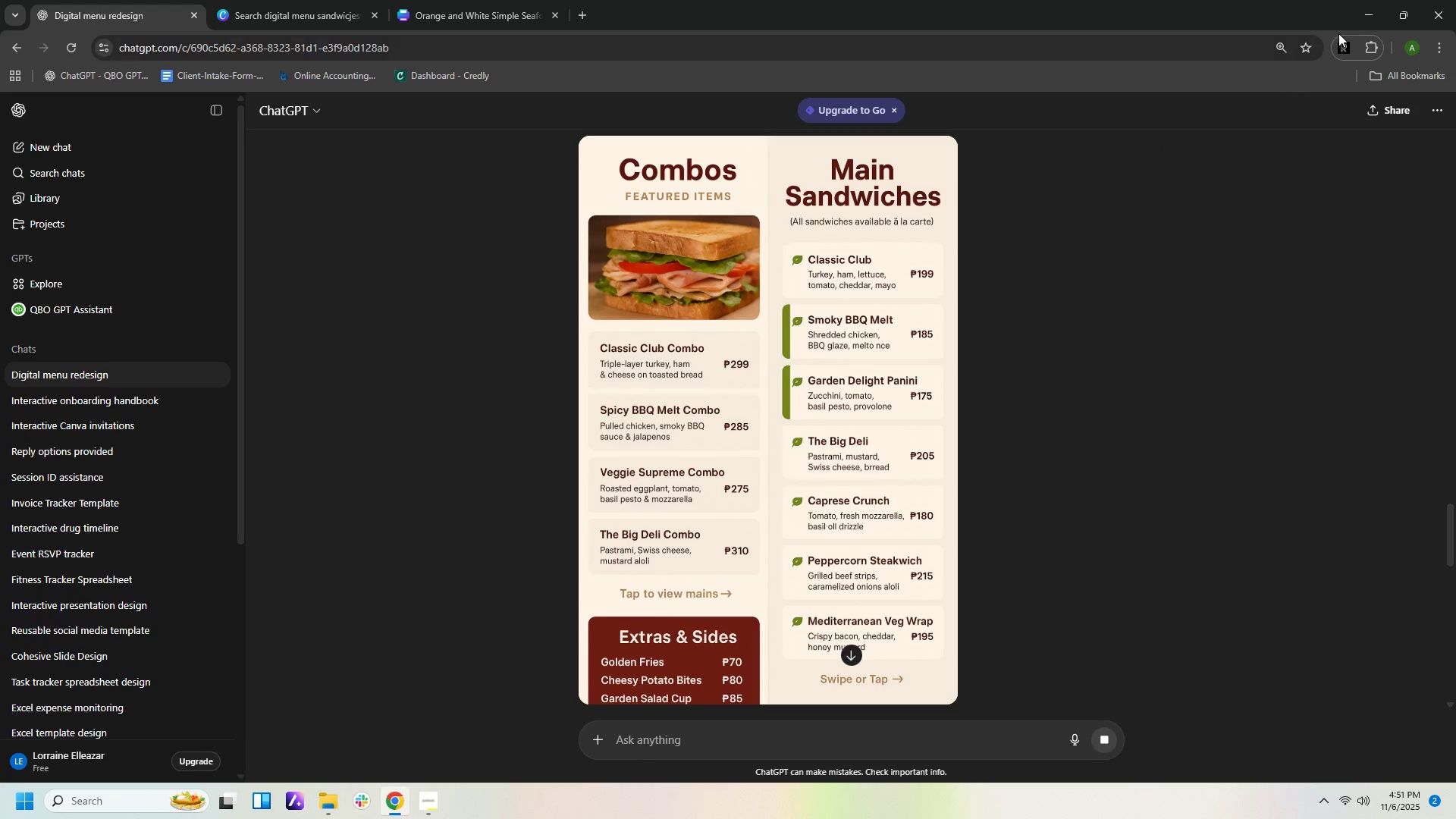 
left_click([1334, 42])
 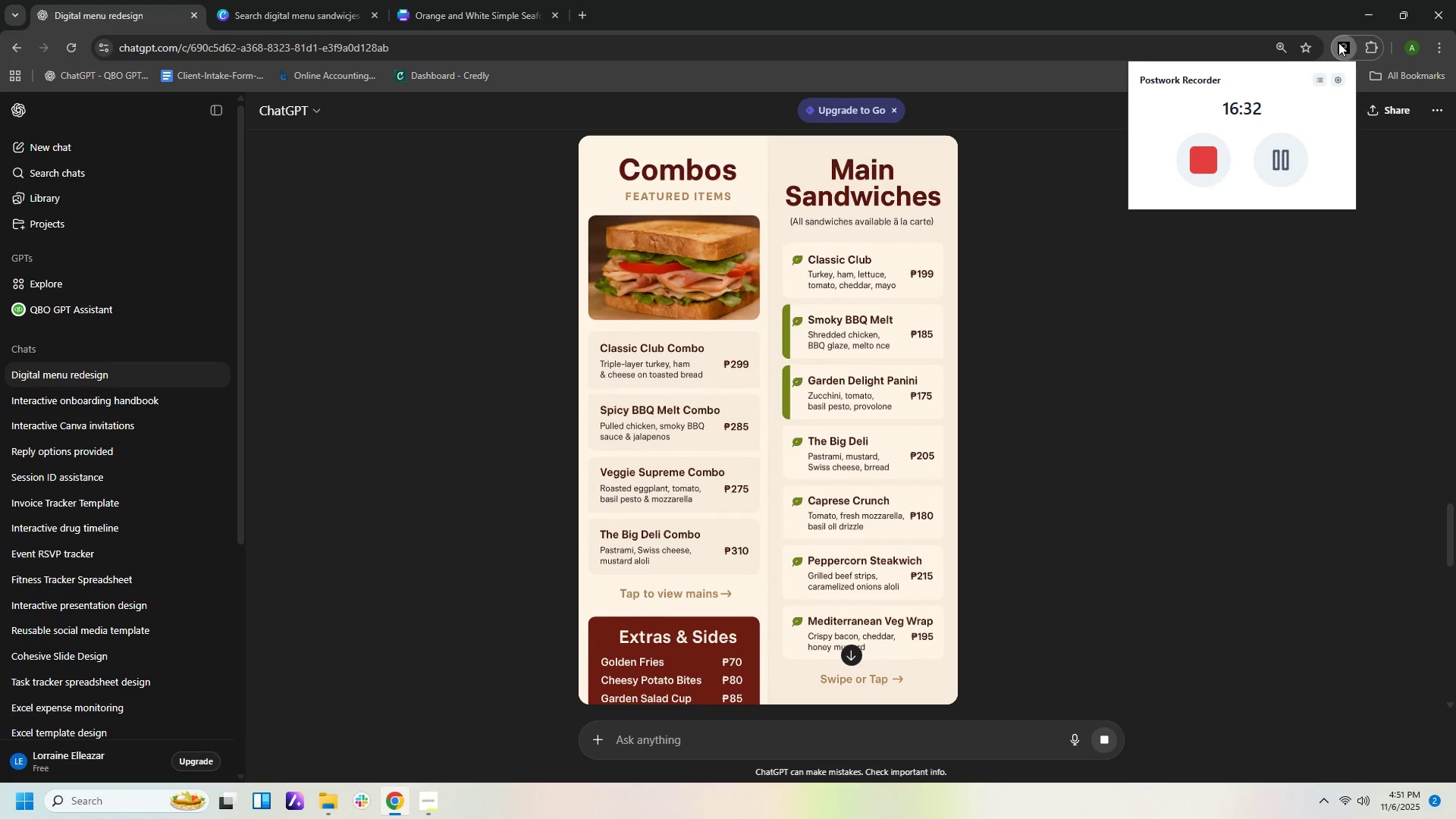 
left_click([1338, 42])
 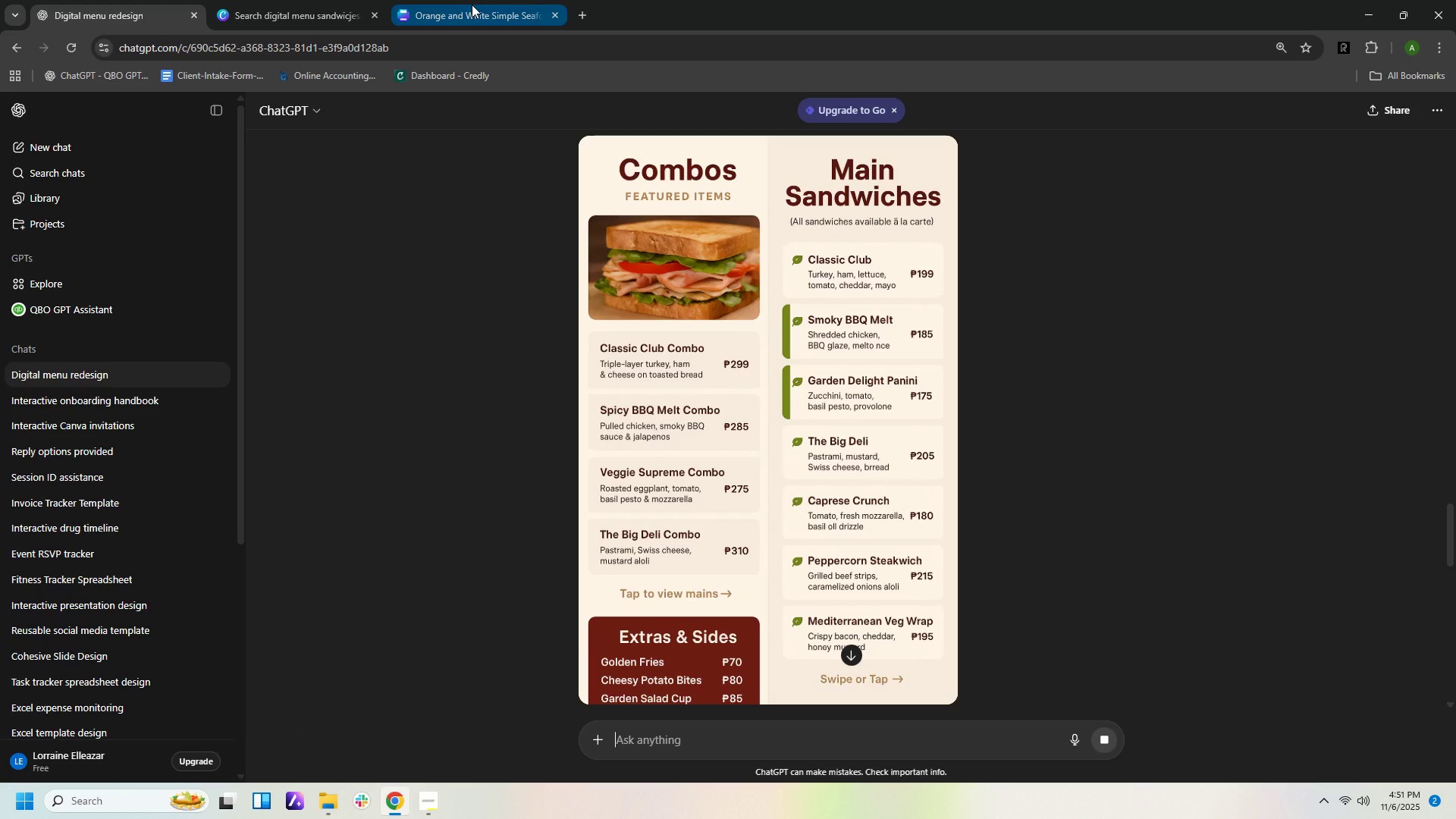 
left_click([472, 5])
 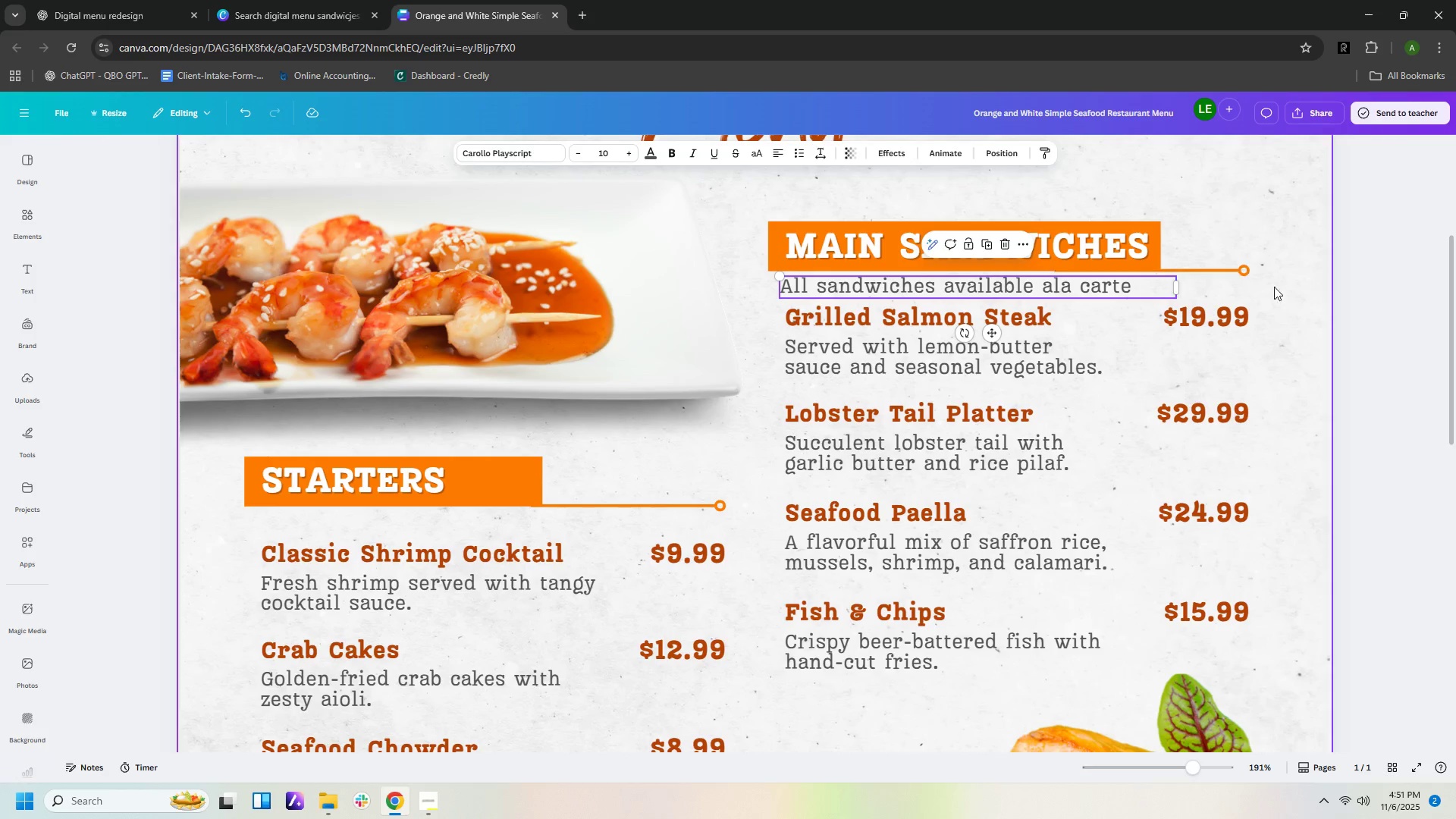 
left_click([1390, 335])
 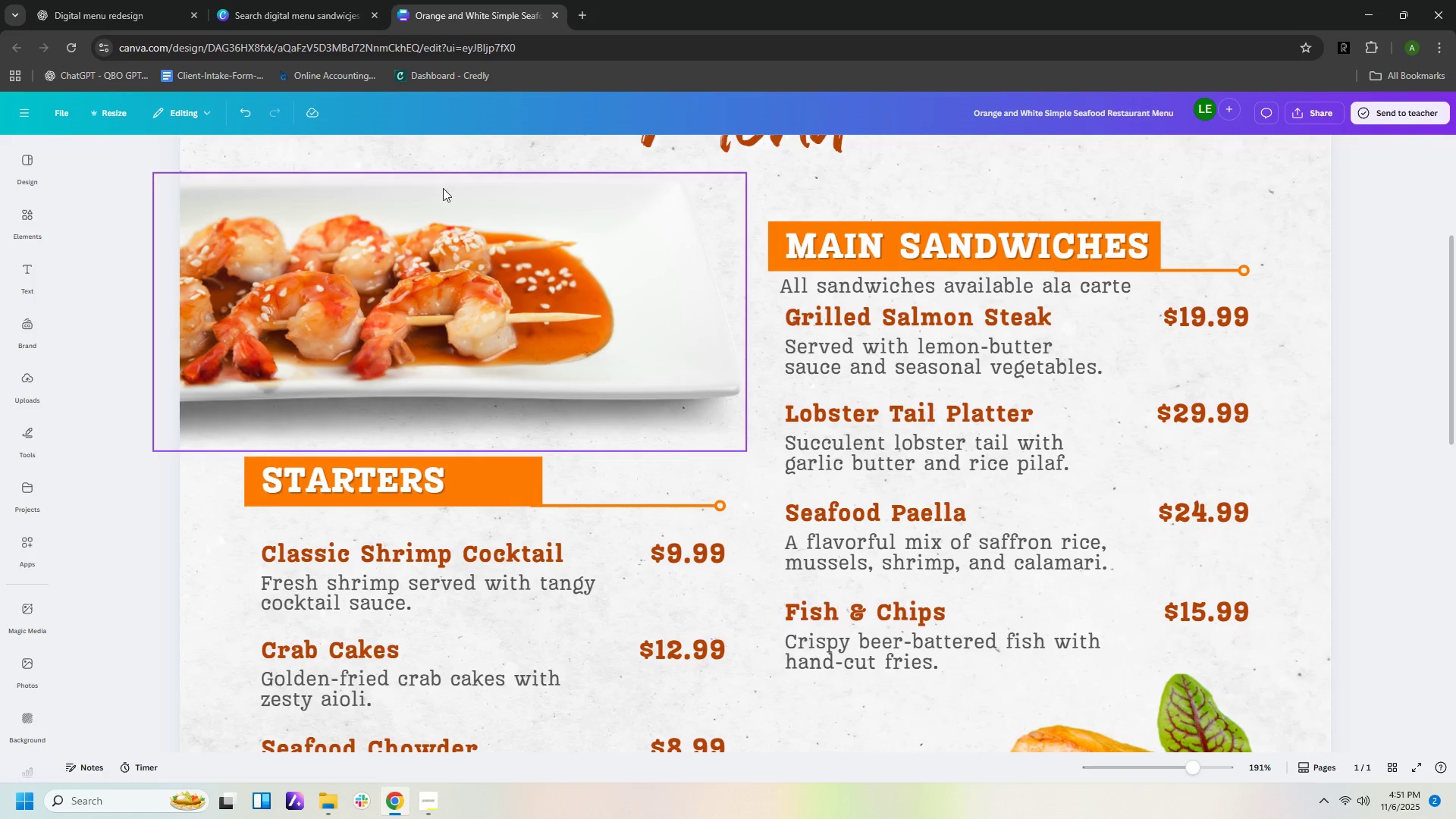 
left_click([174, 22])
 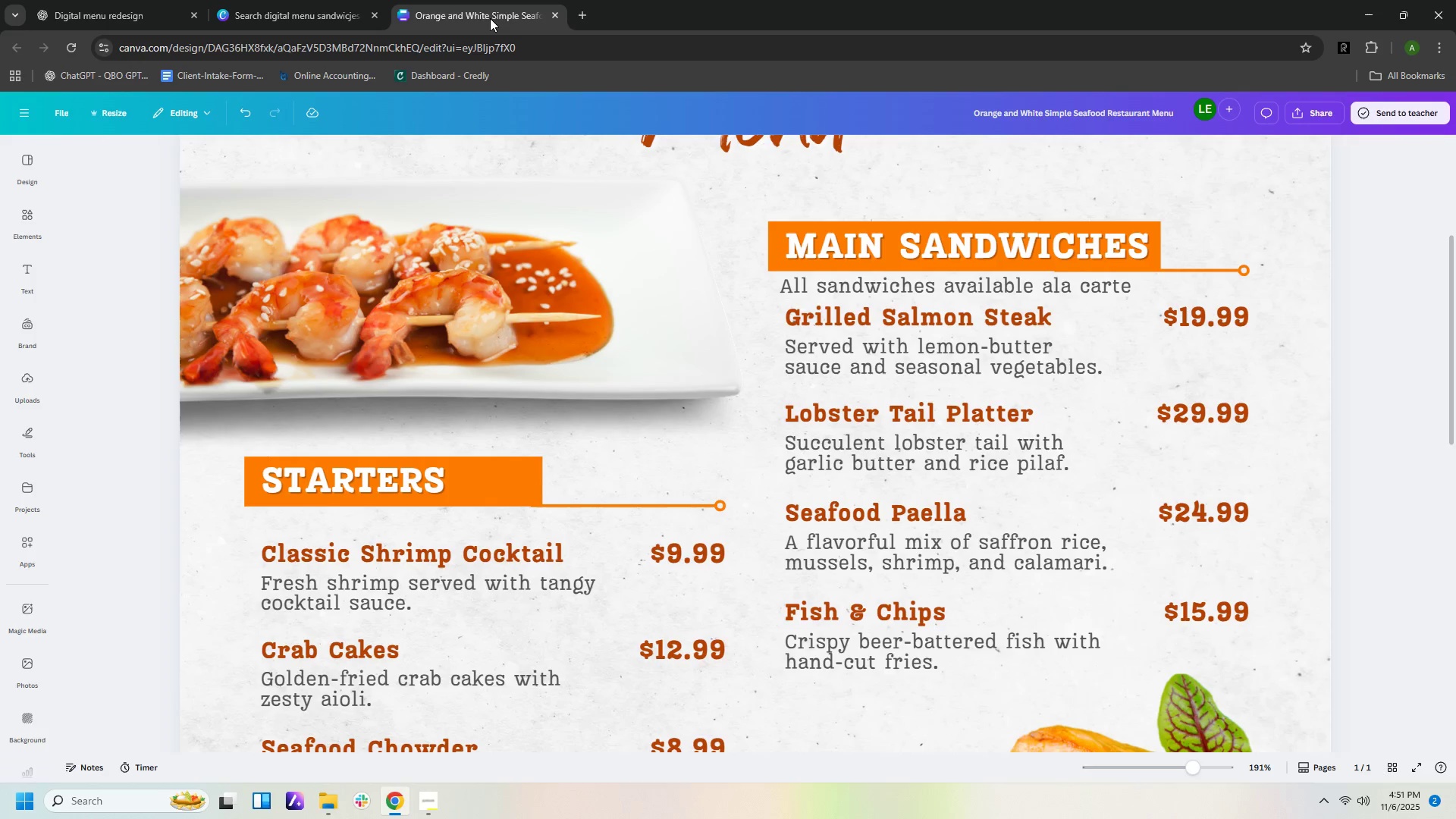 
left_click([490, 18])
 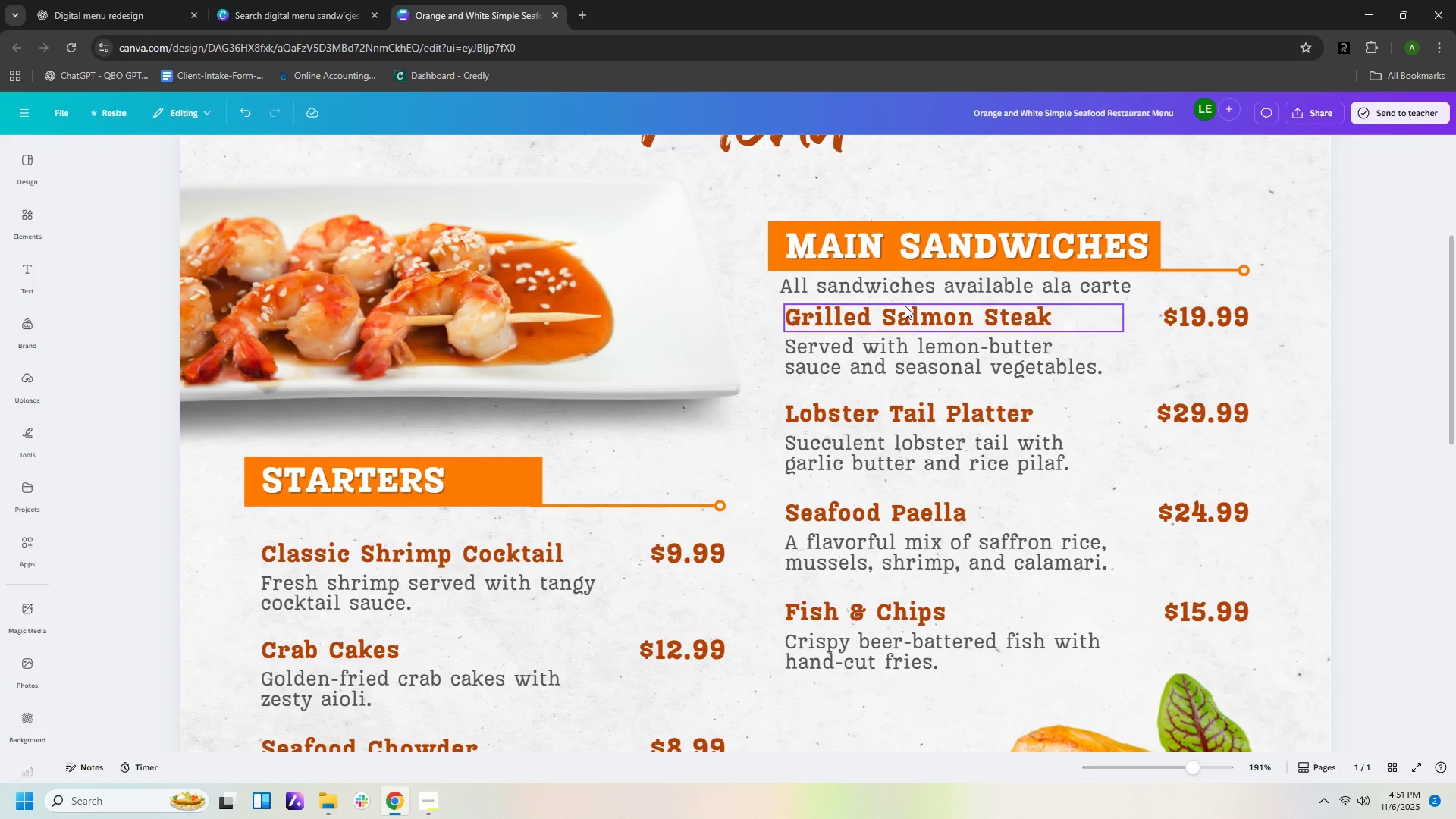 
double_click([905, 306])
 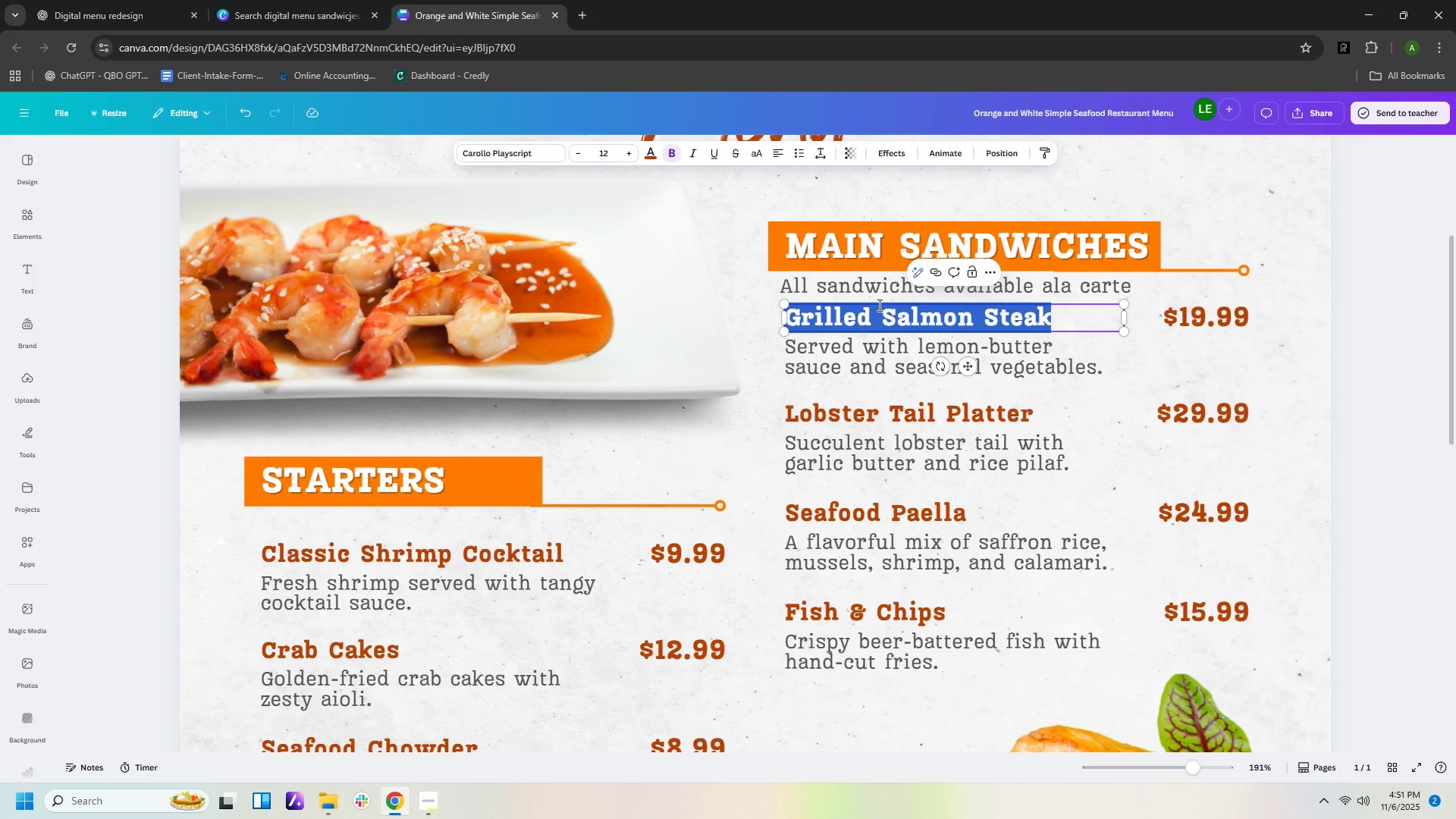 
type(Classic Club)
 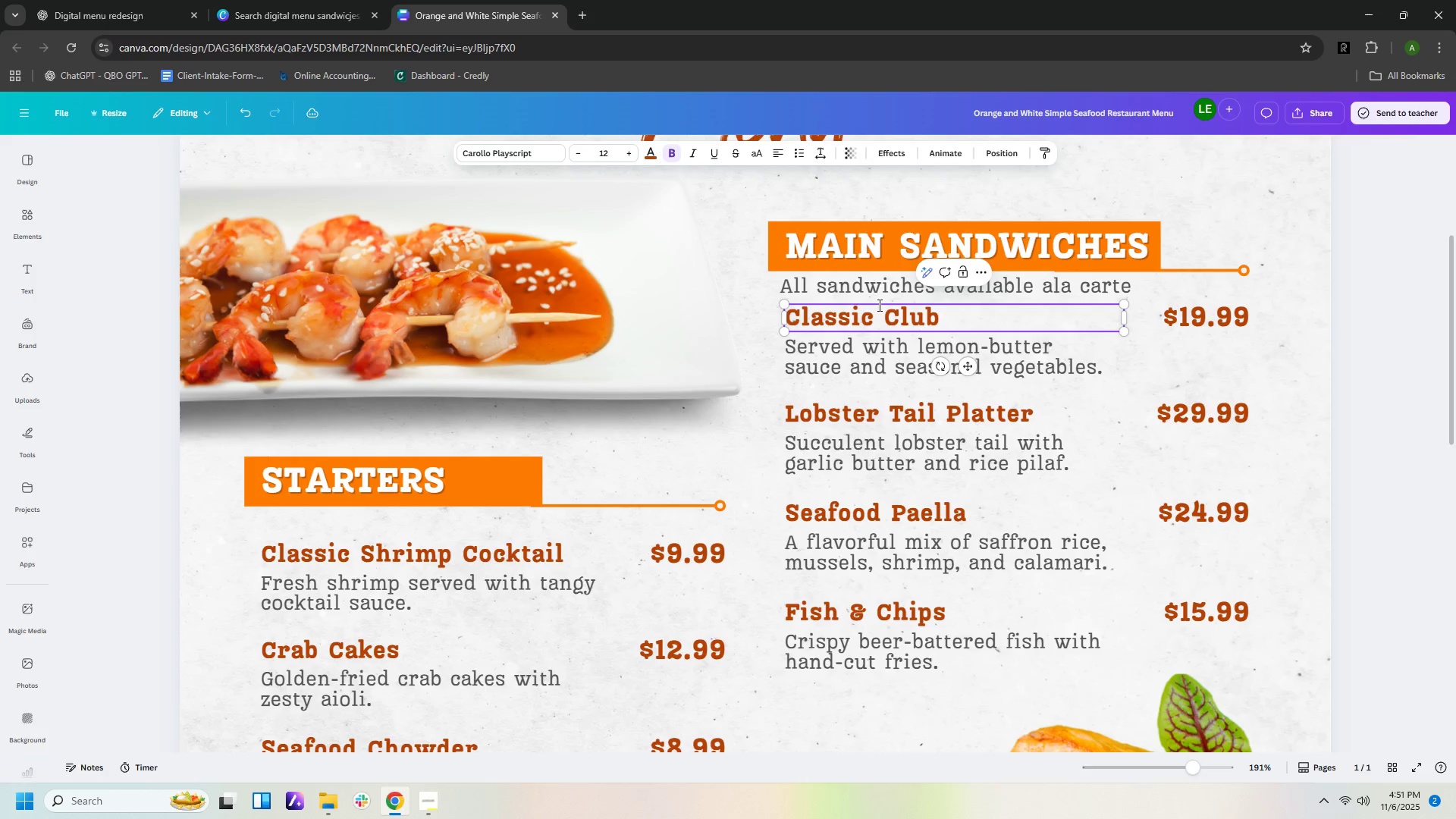 
left_click([60, 24])
 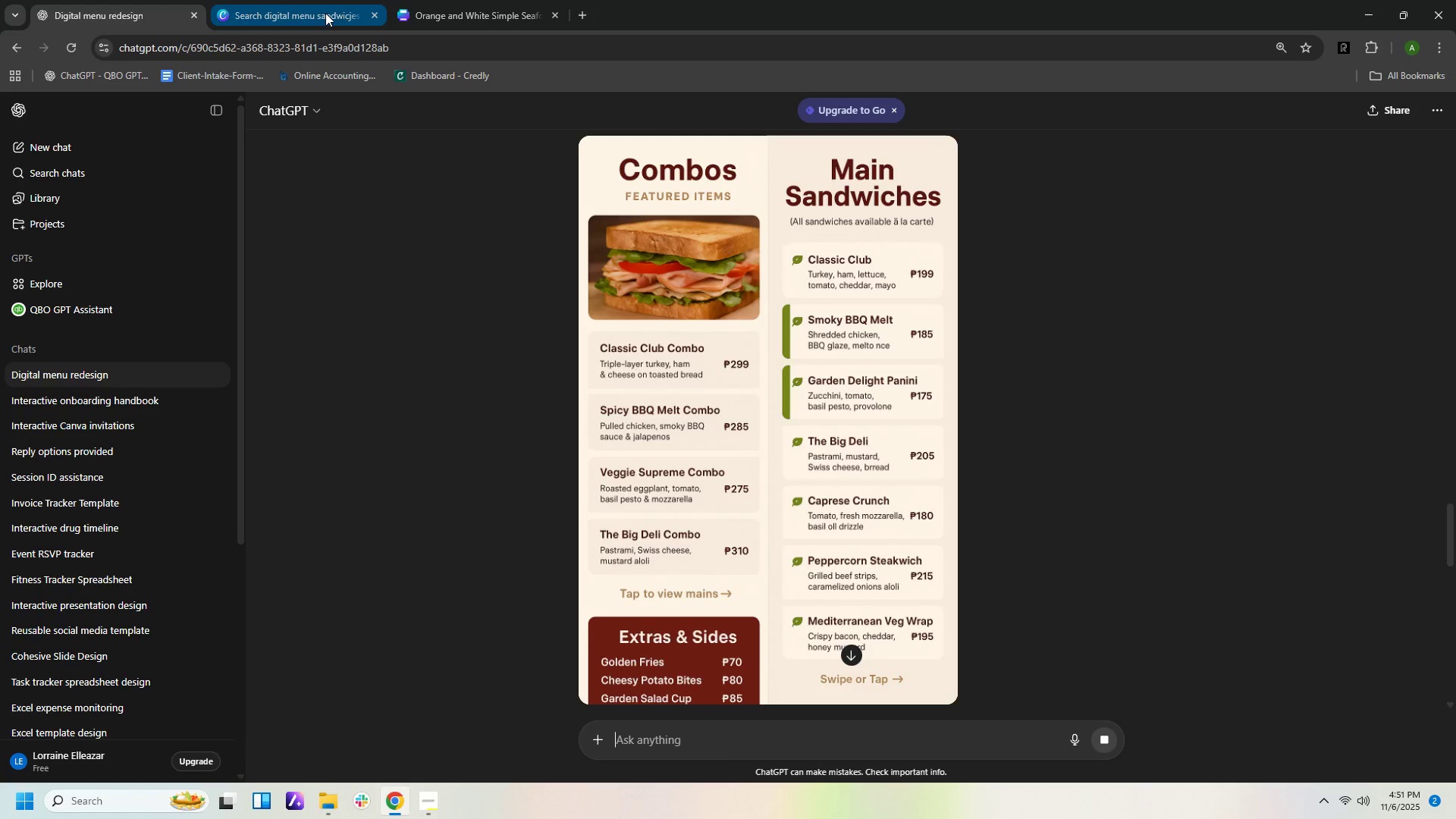 
left_click([325, 13])
 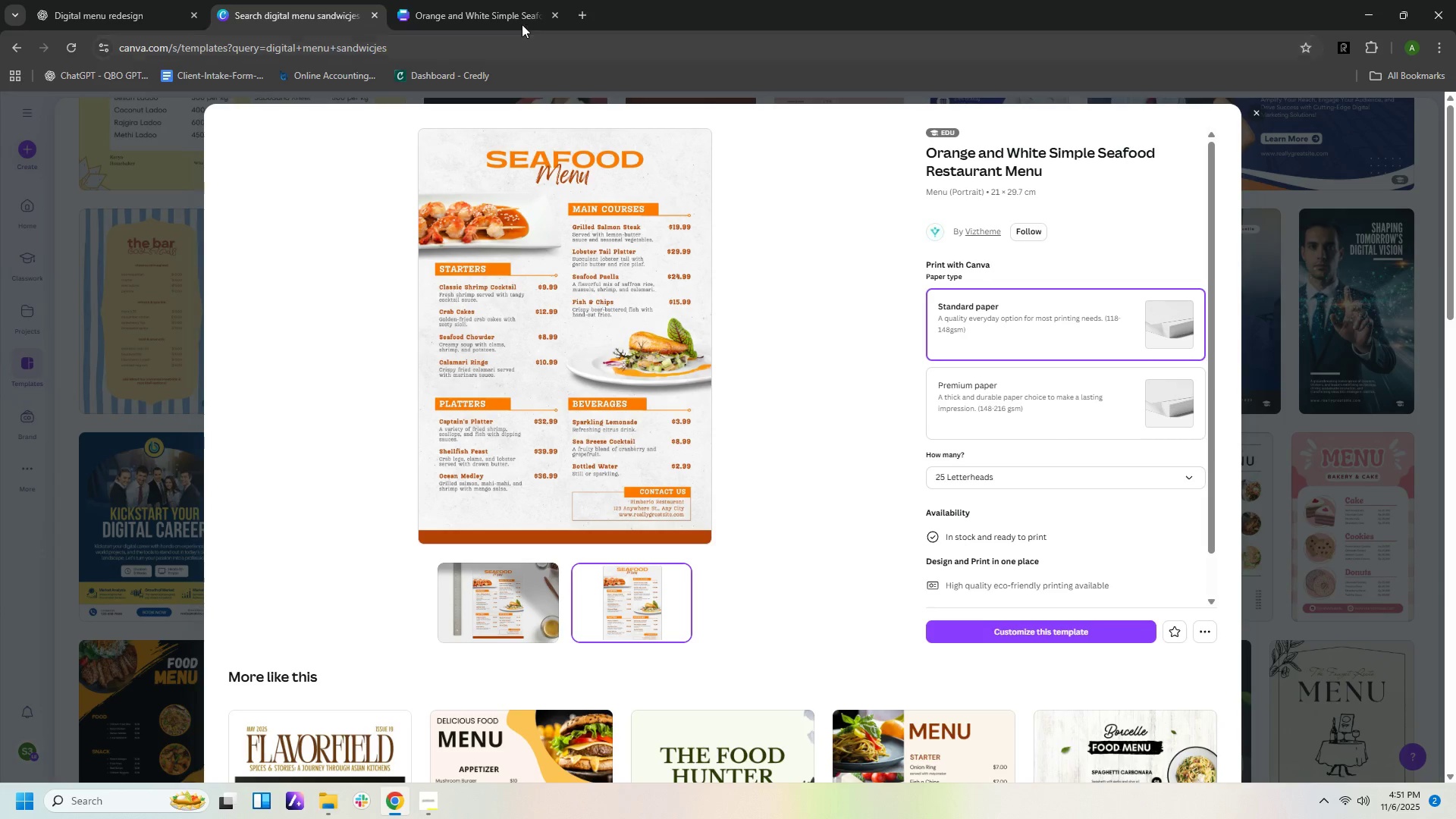 
left_click([522, 24])
 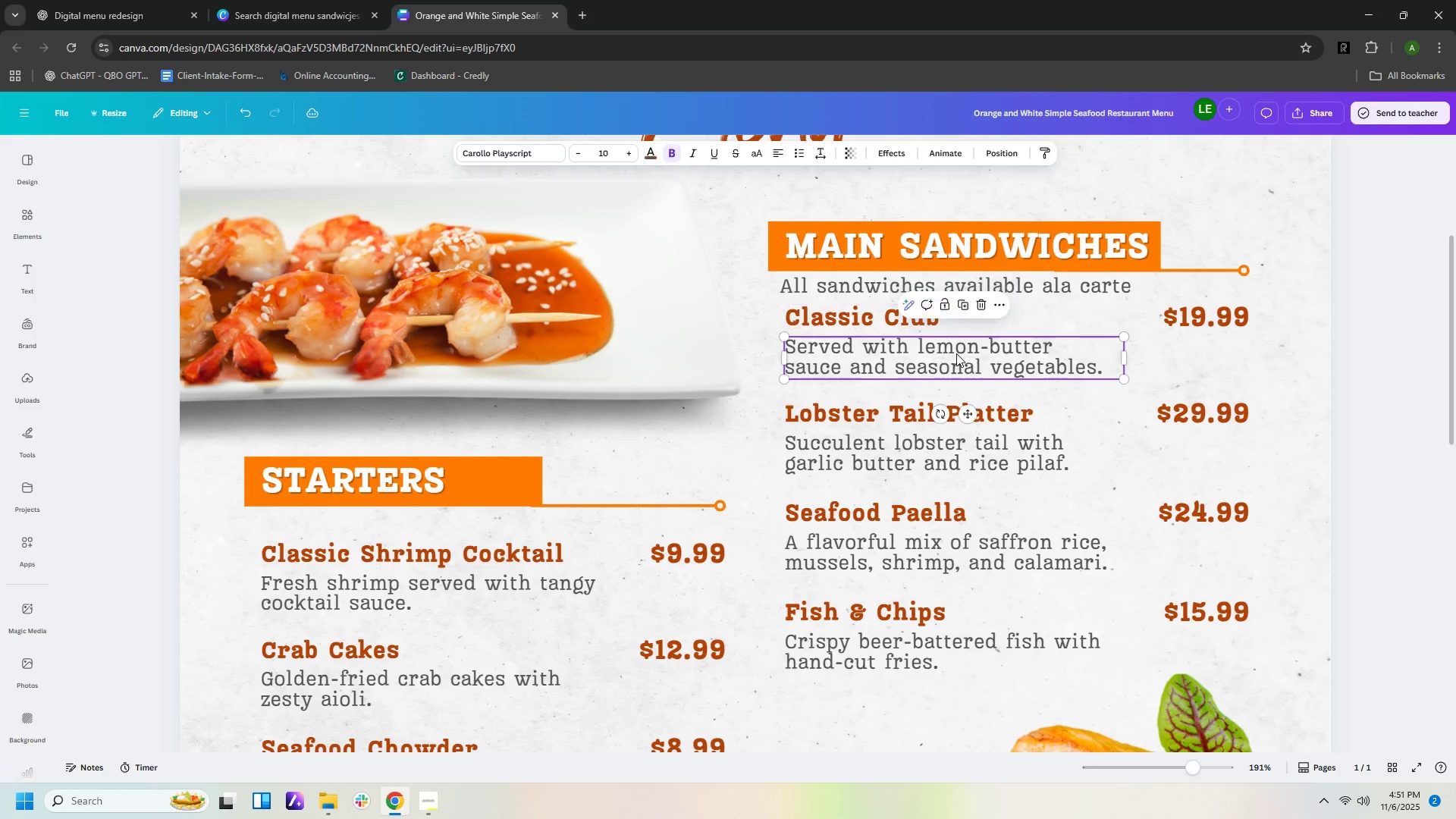 
double_click([956, 353])
 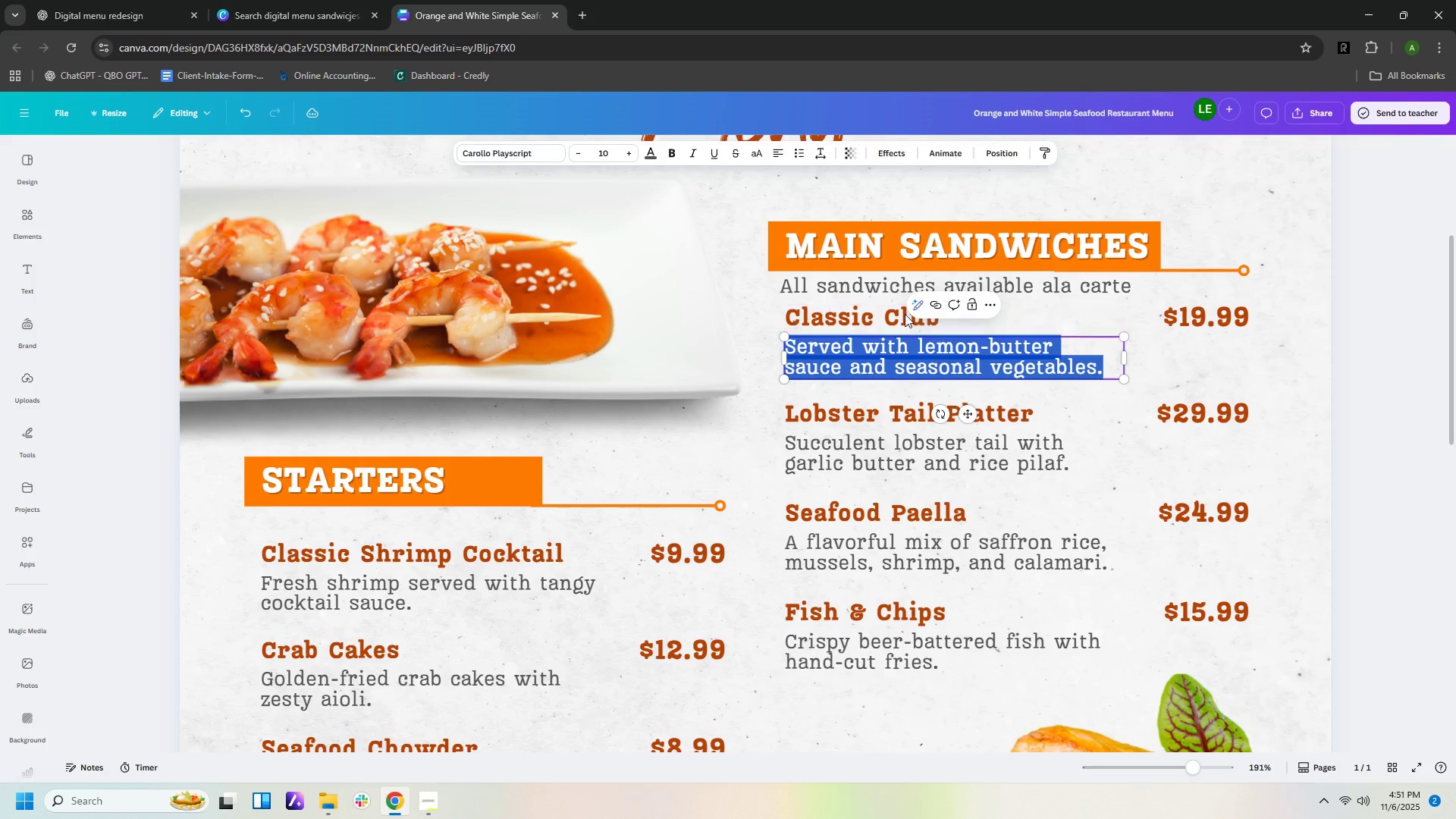 
type(Turkey, ham )
key(Backspace)
type(, lettuce)
 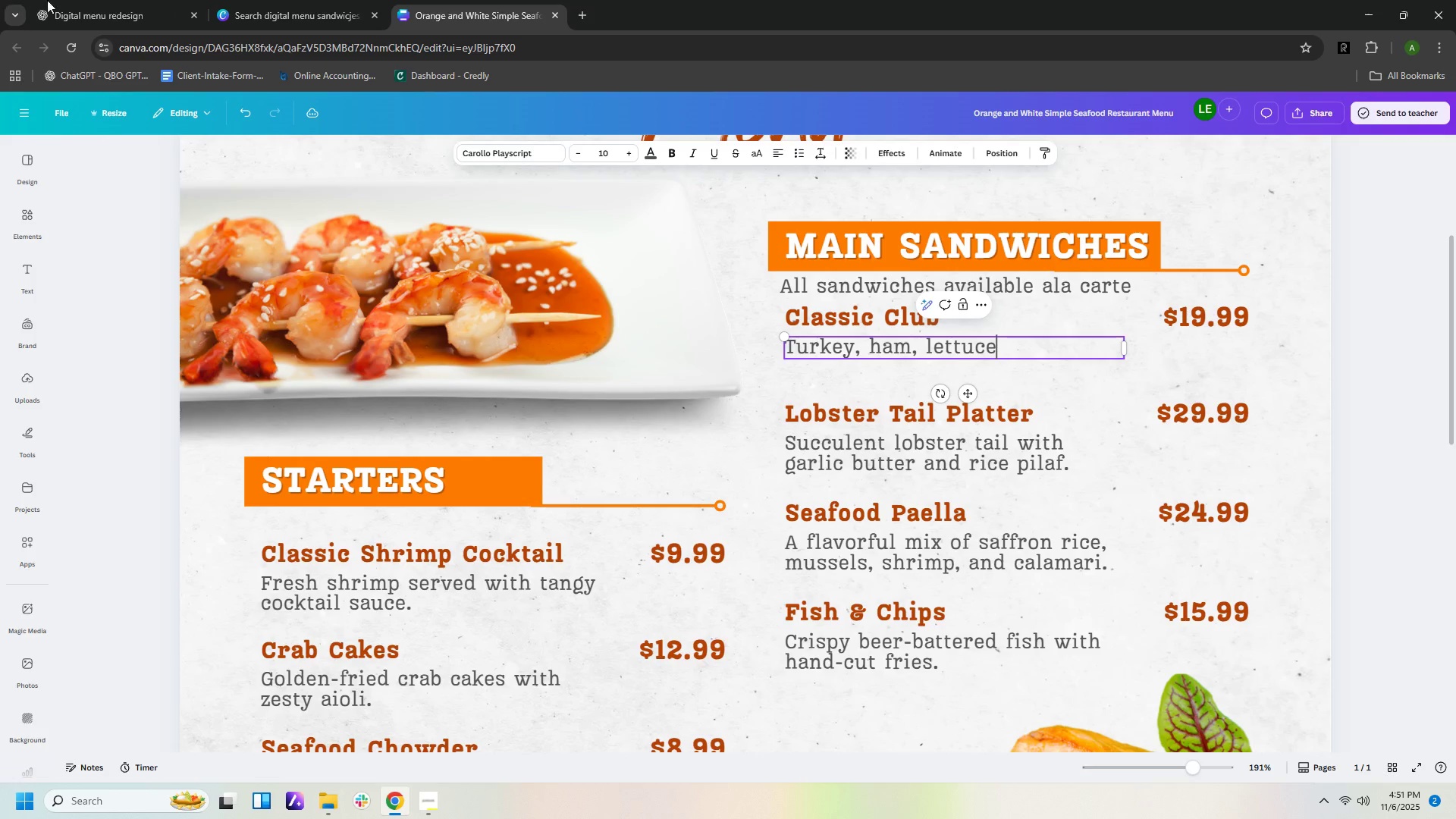 
left_click([60, 6])
 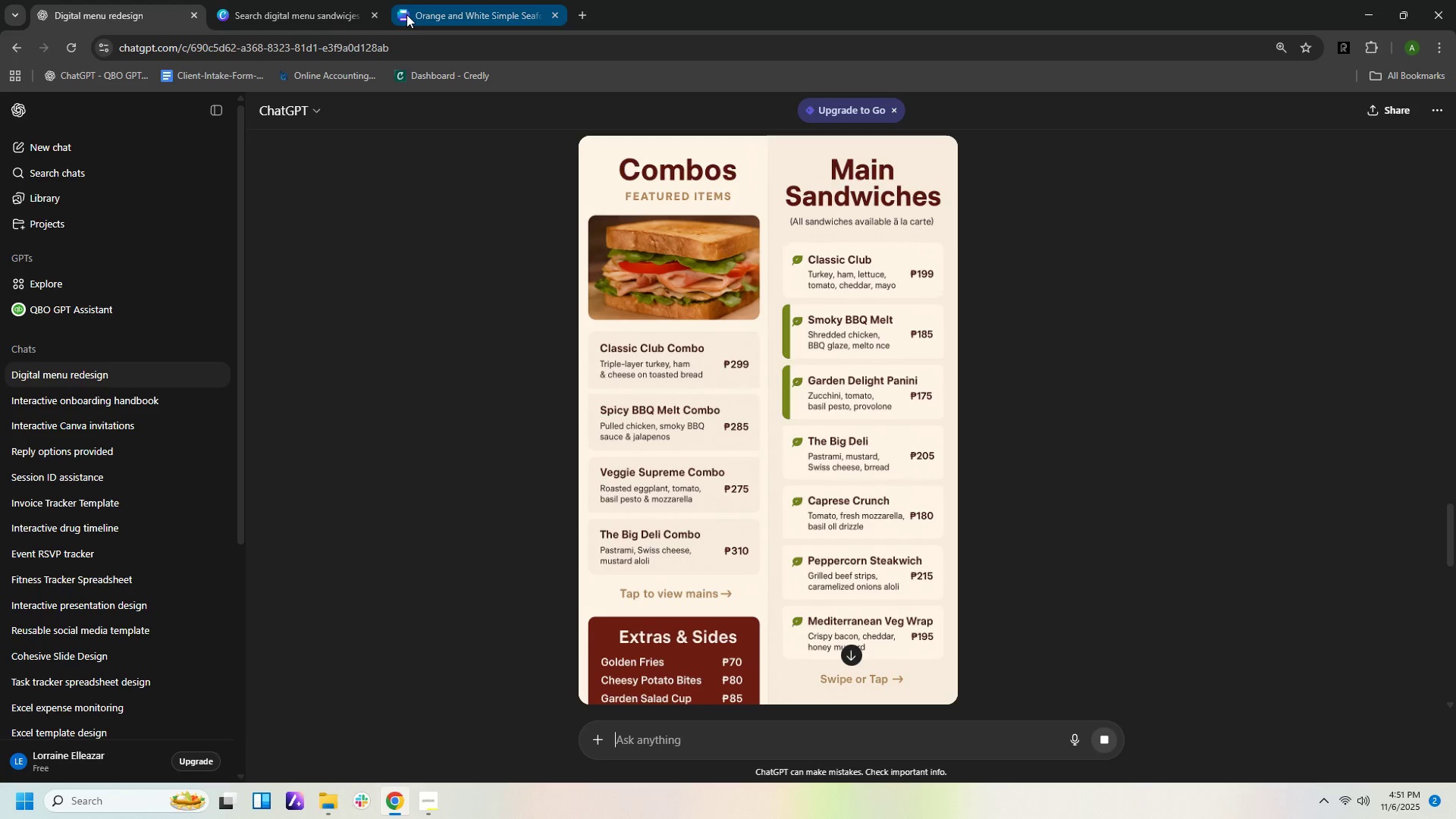 
left_click([444, 11])
 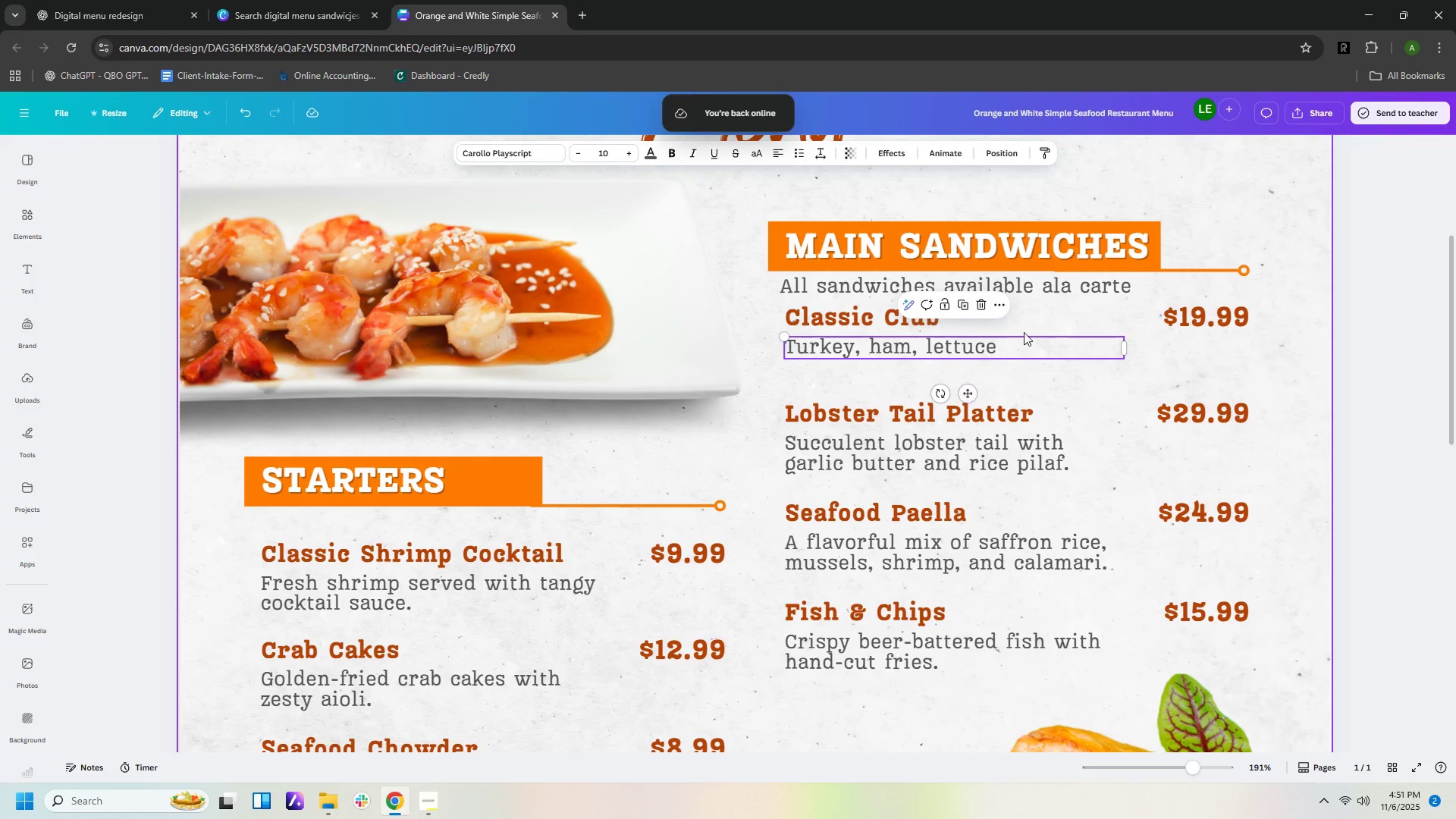 
double_click([1011, 348])
 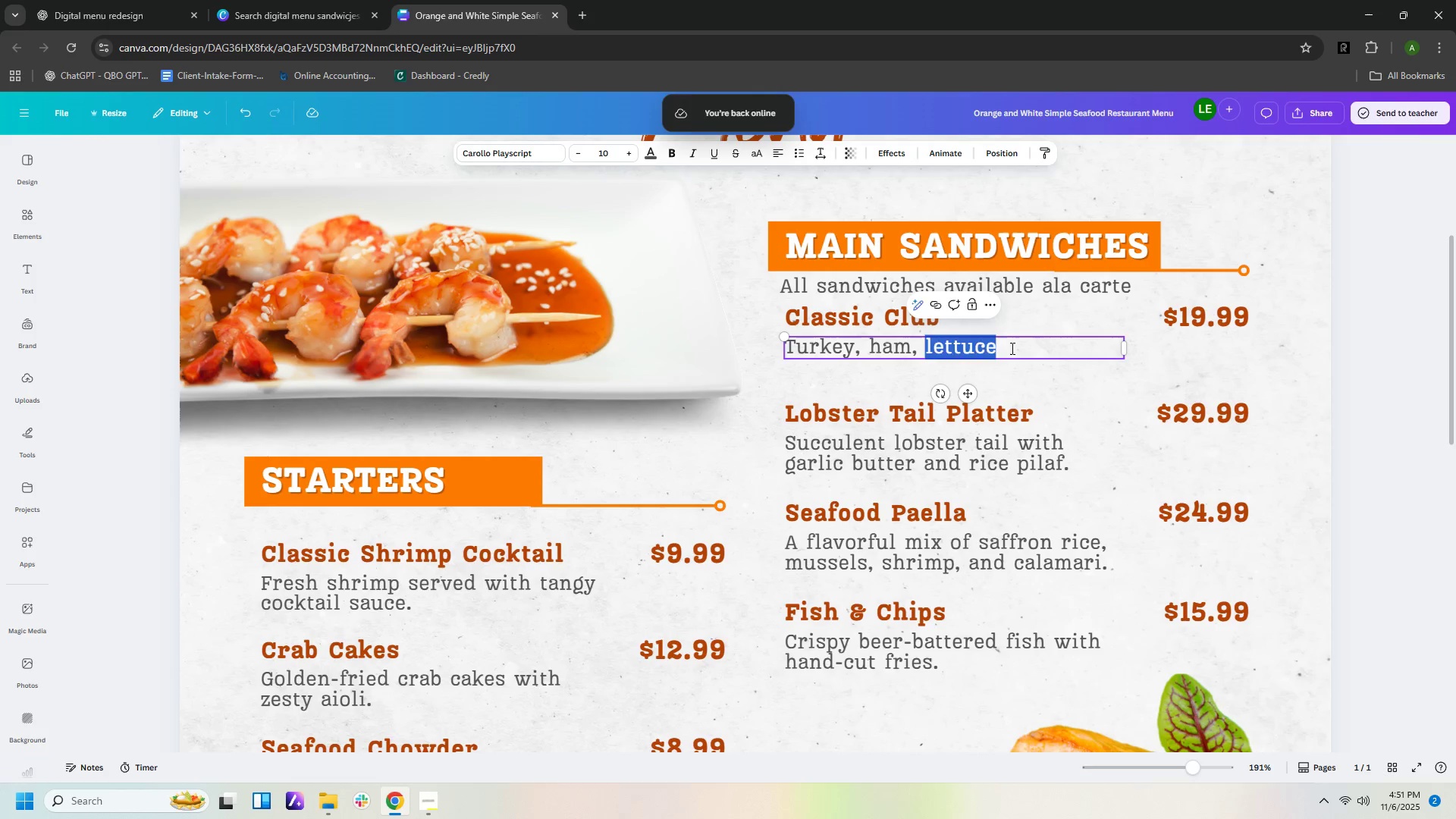 
left_click([1011, 348])
 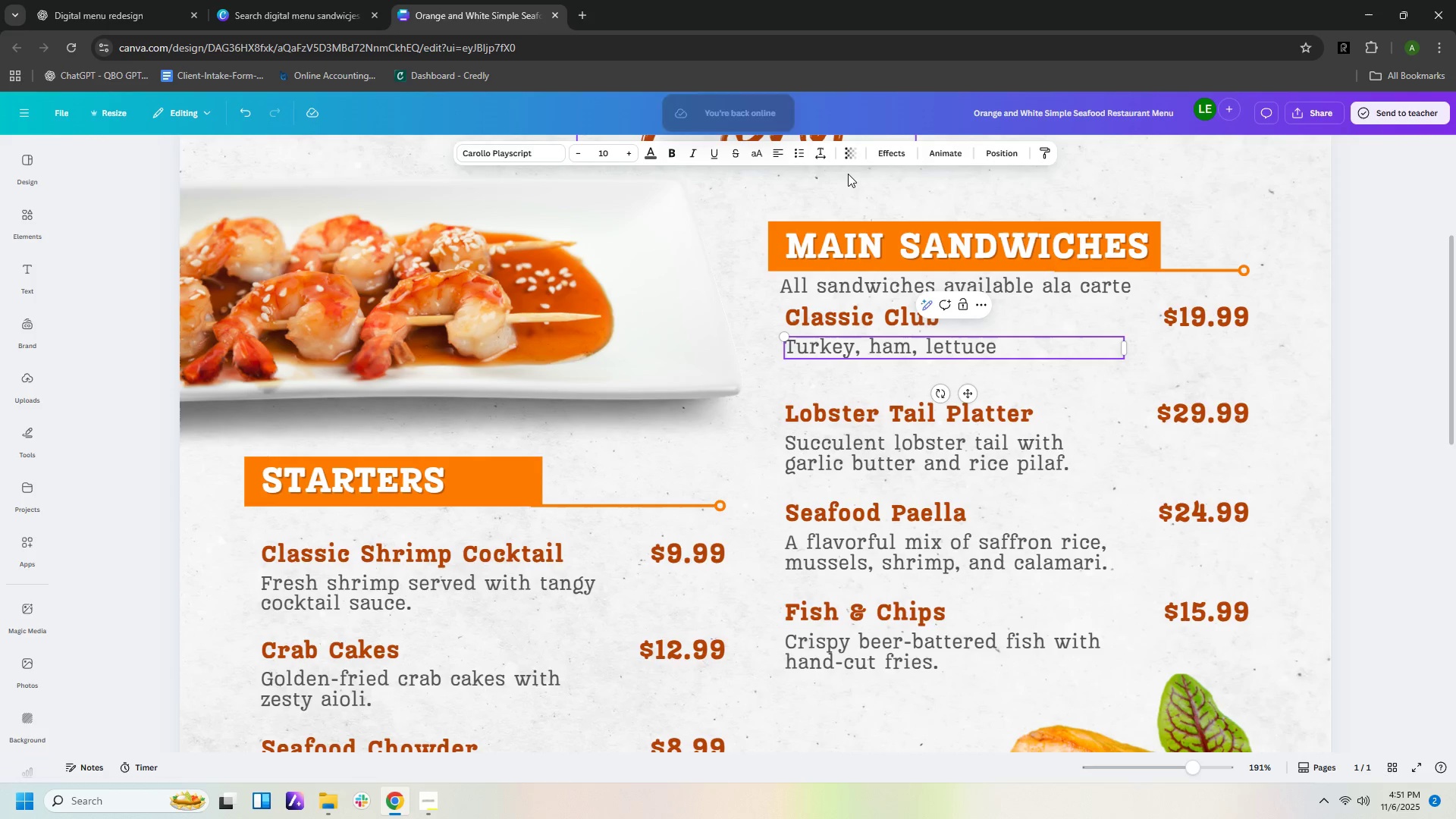 
key(Comma)
 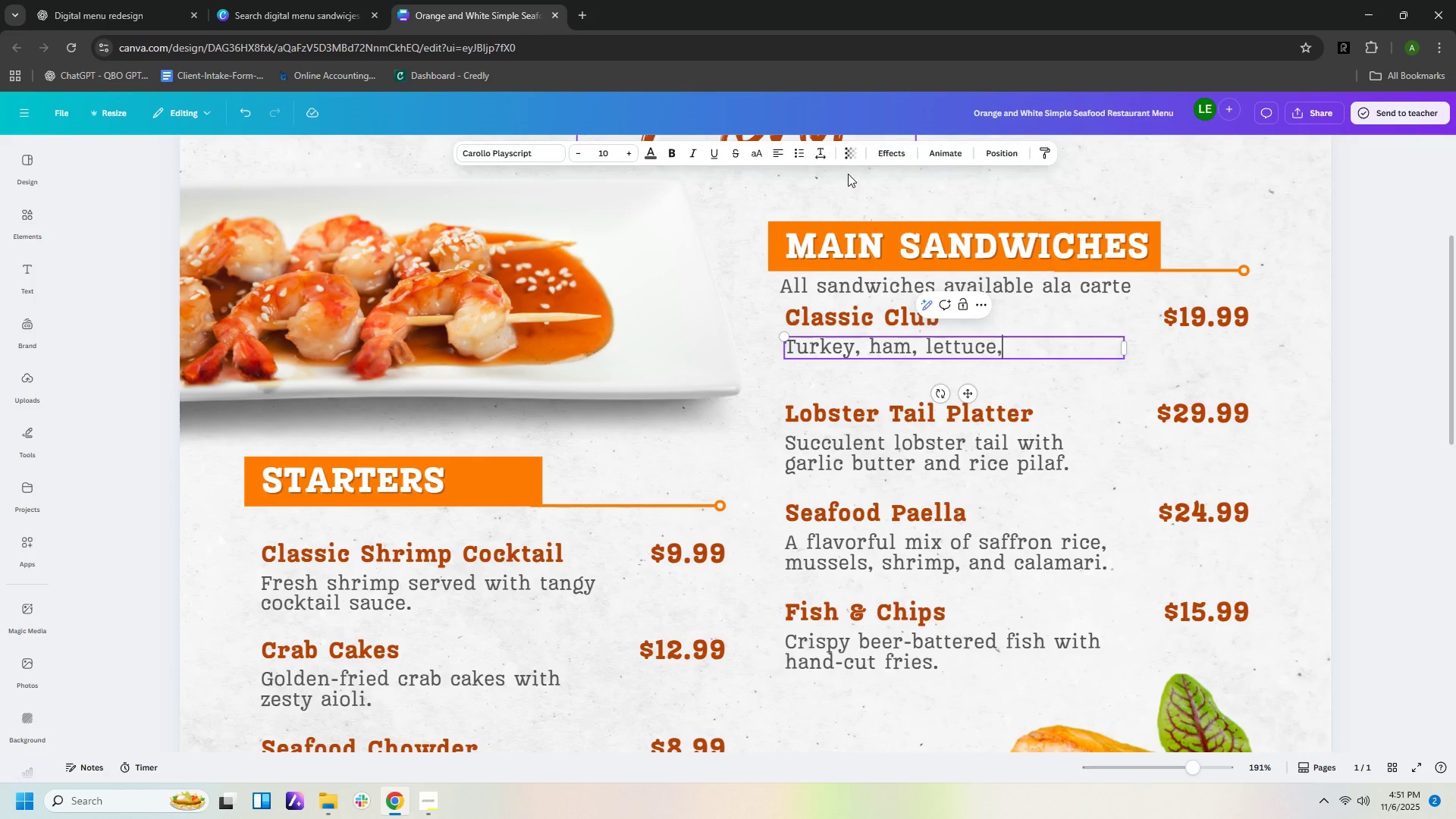 
key(Enter)
 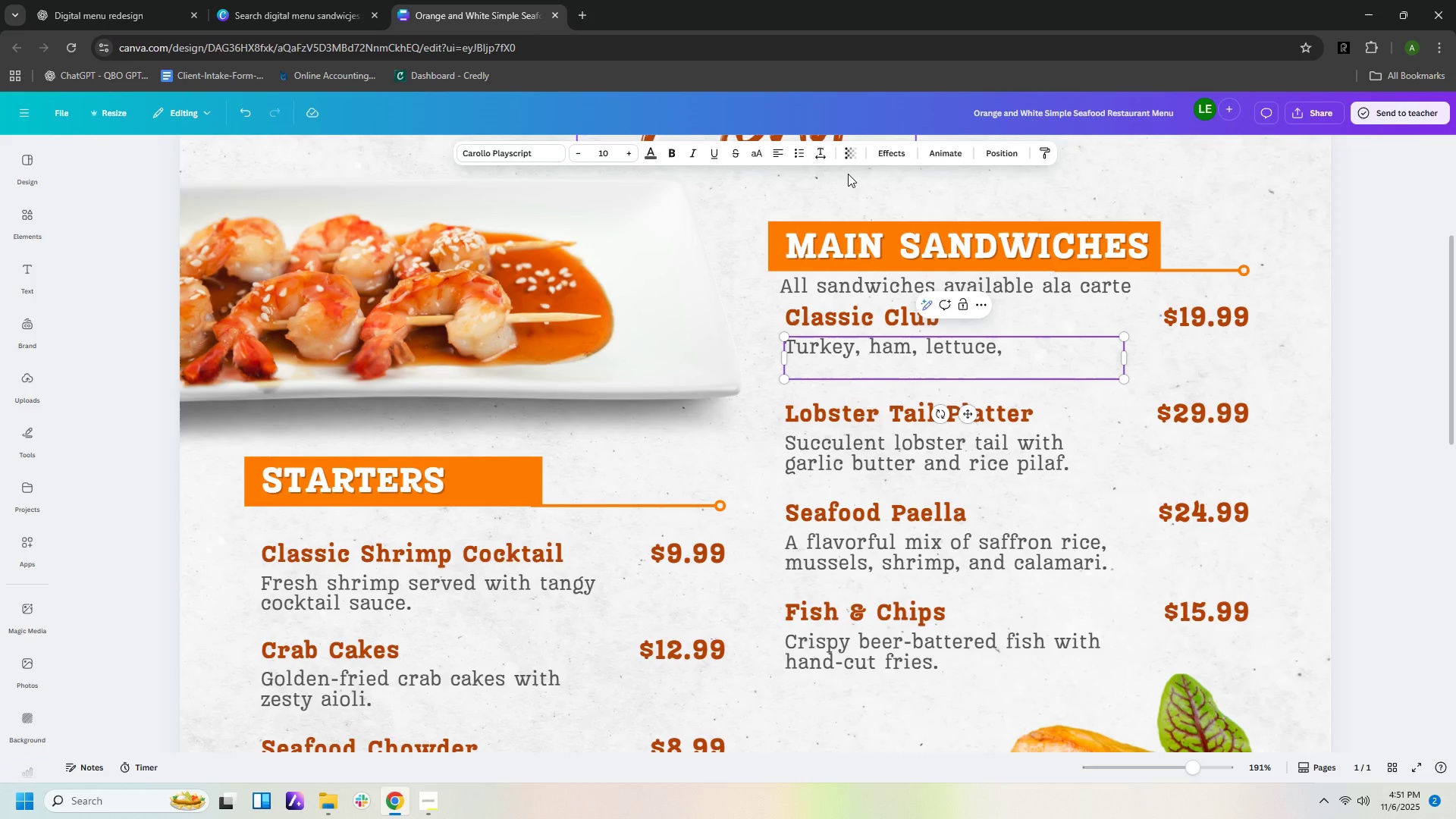 
type(tomato, cheddae)
key(Backspace)
type(r,)
 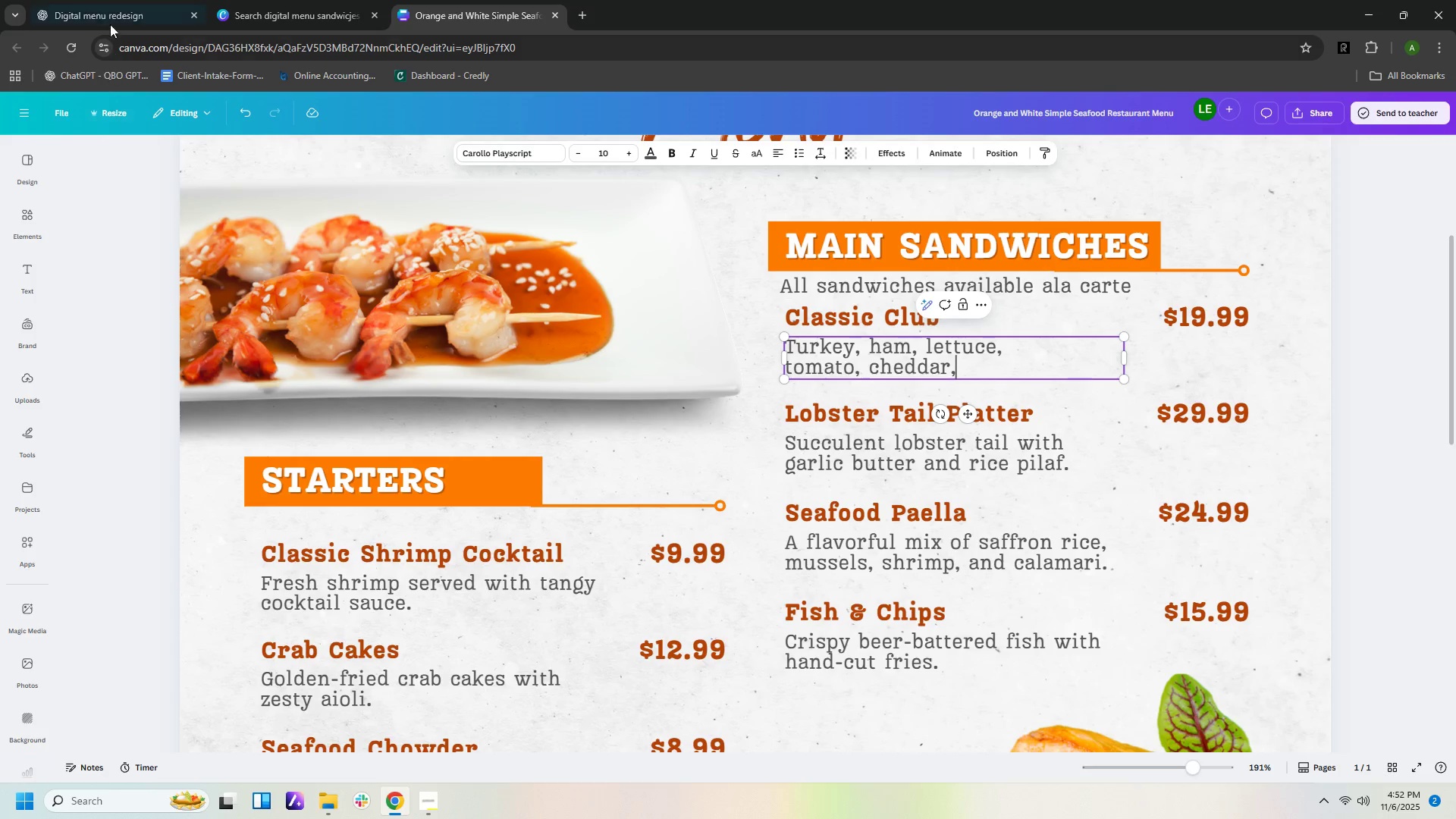 
left_click([111, 15])
 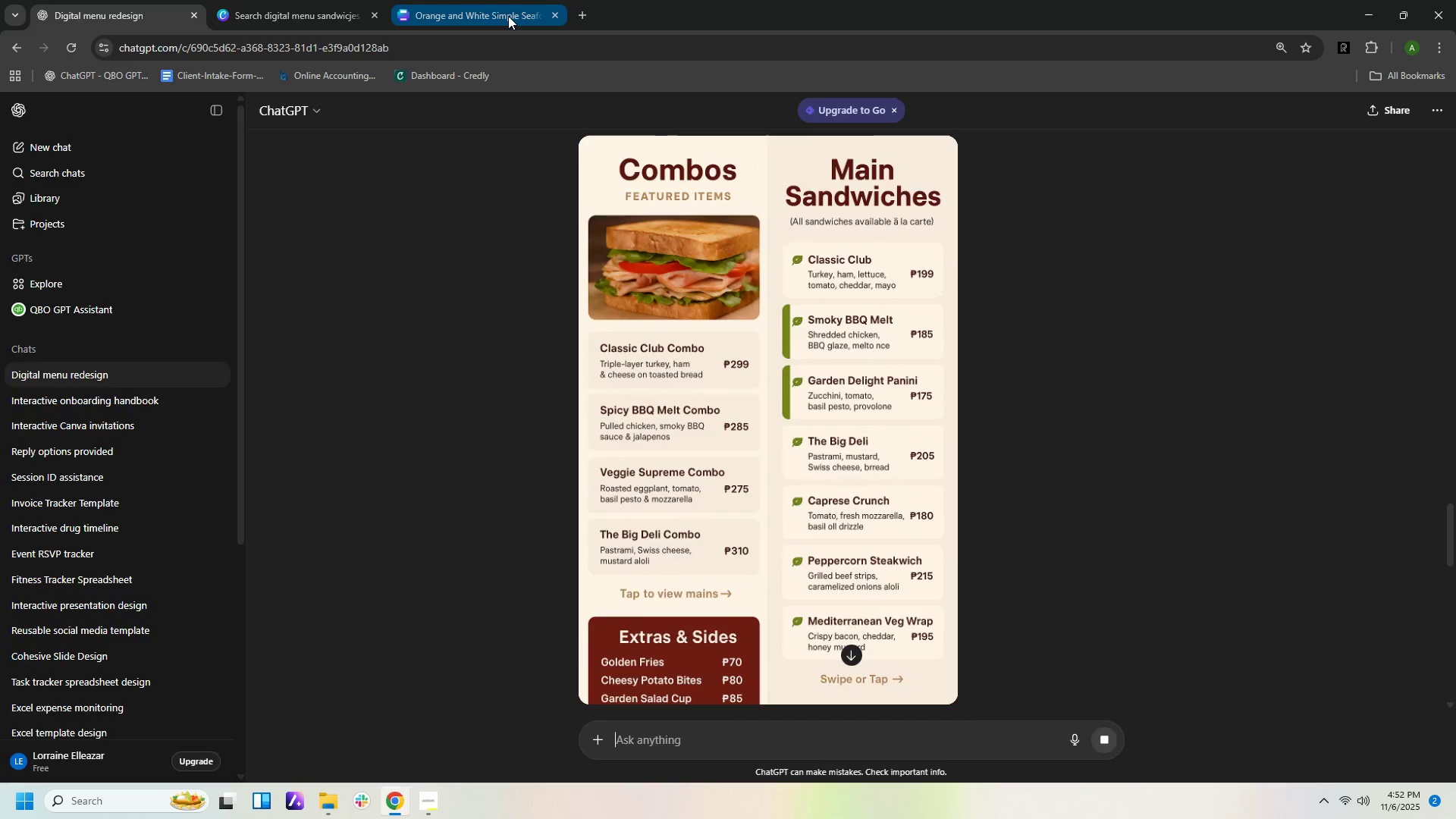 
left_click([508, 16])
 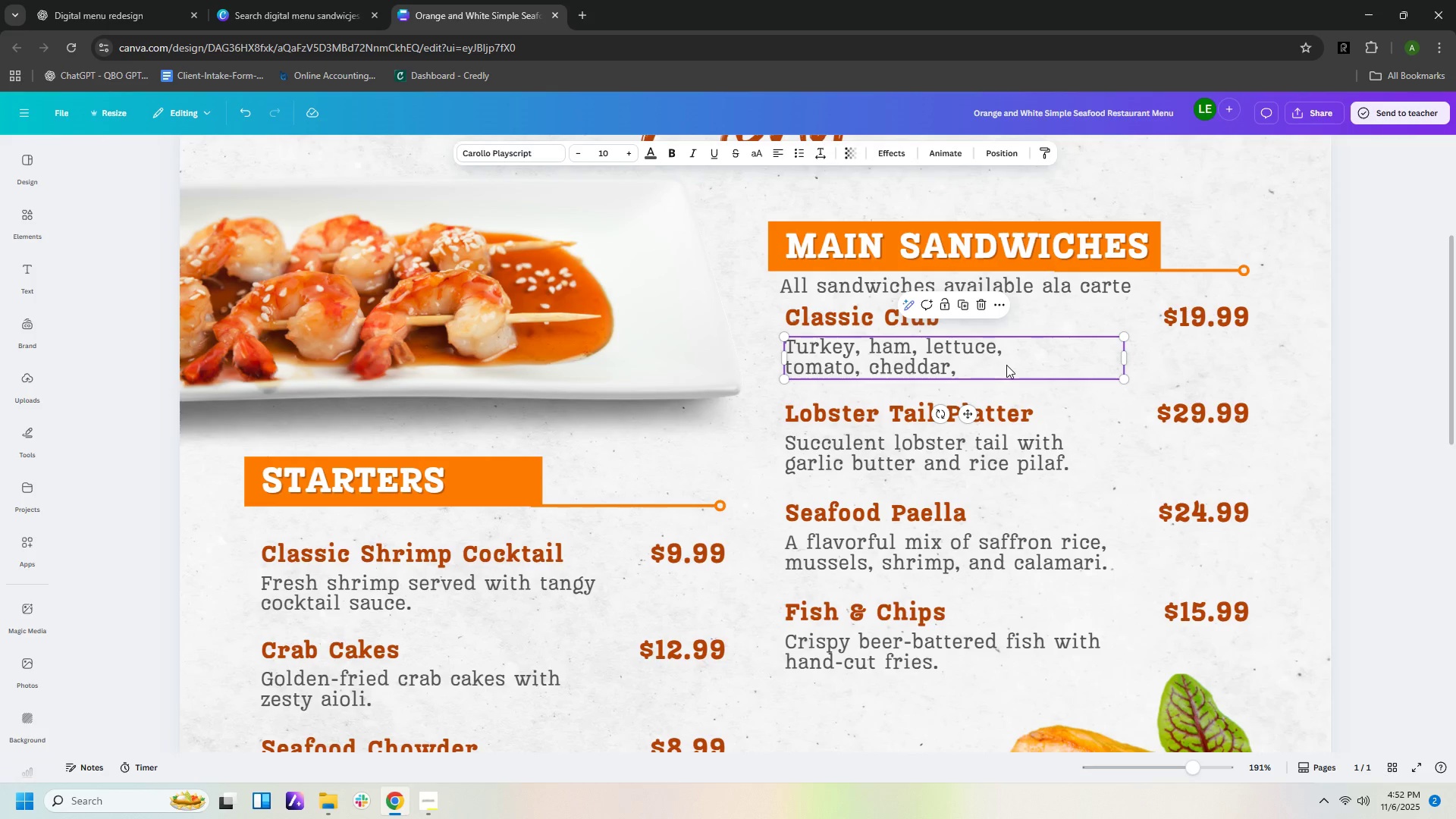 
double_click([1006, 364])
 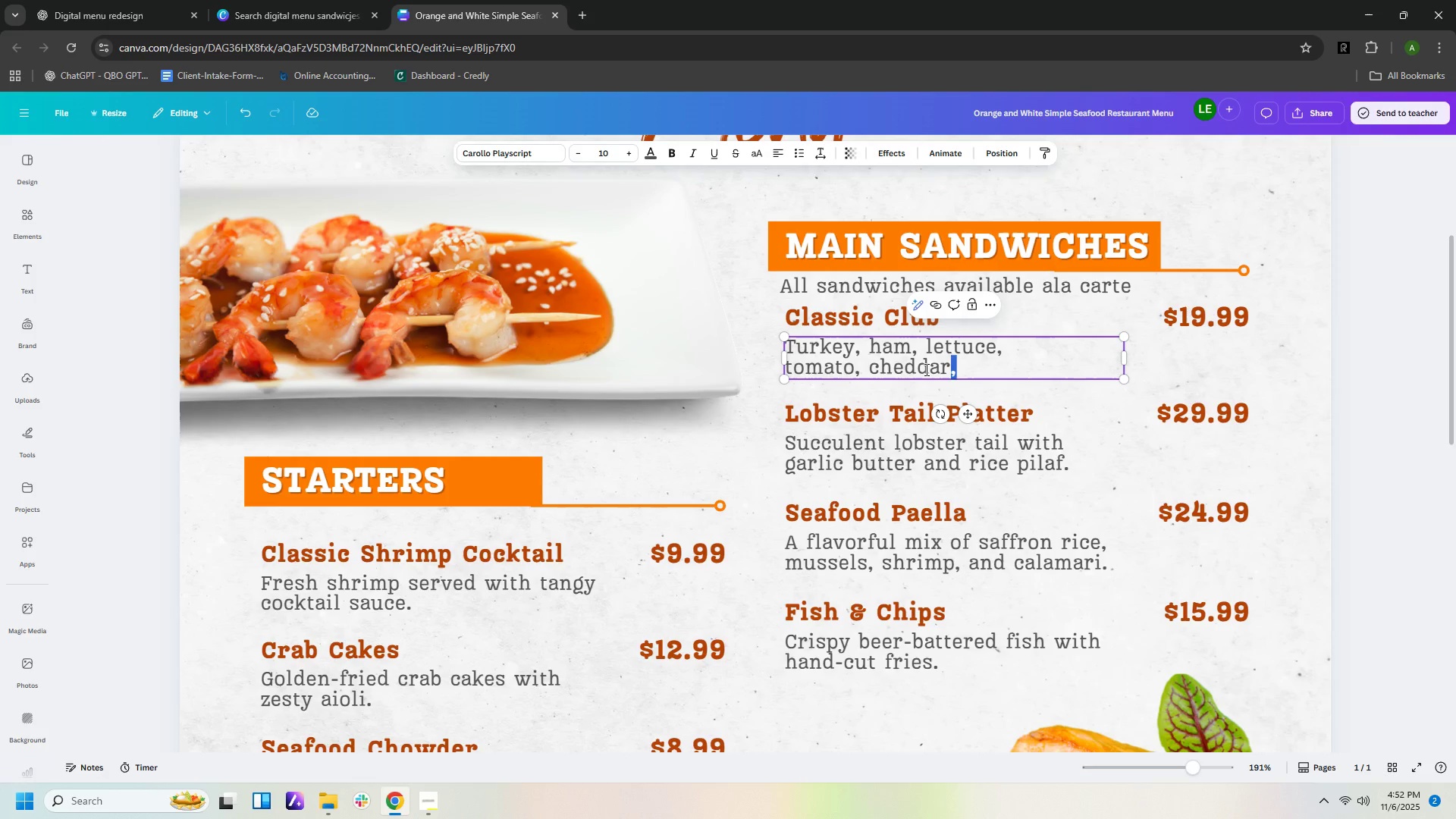 
key(ArrowRight)
 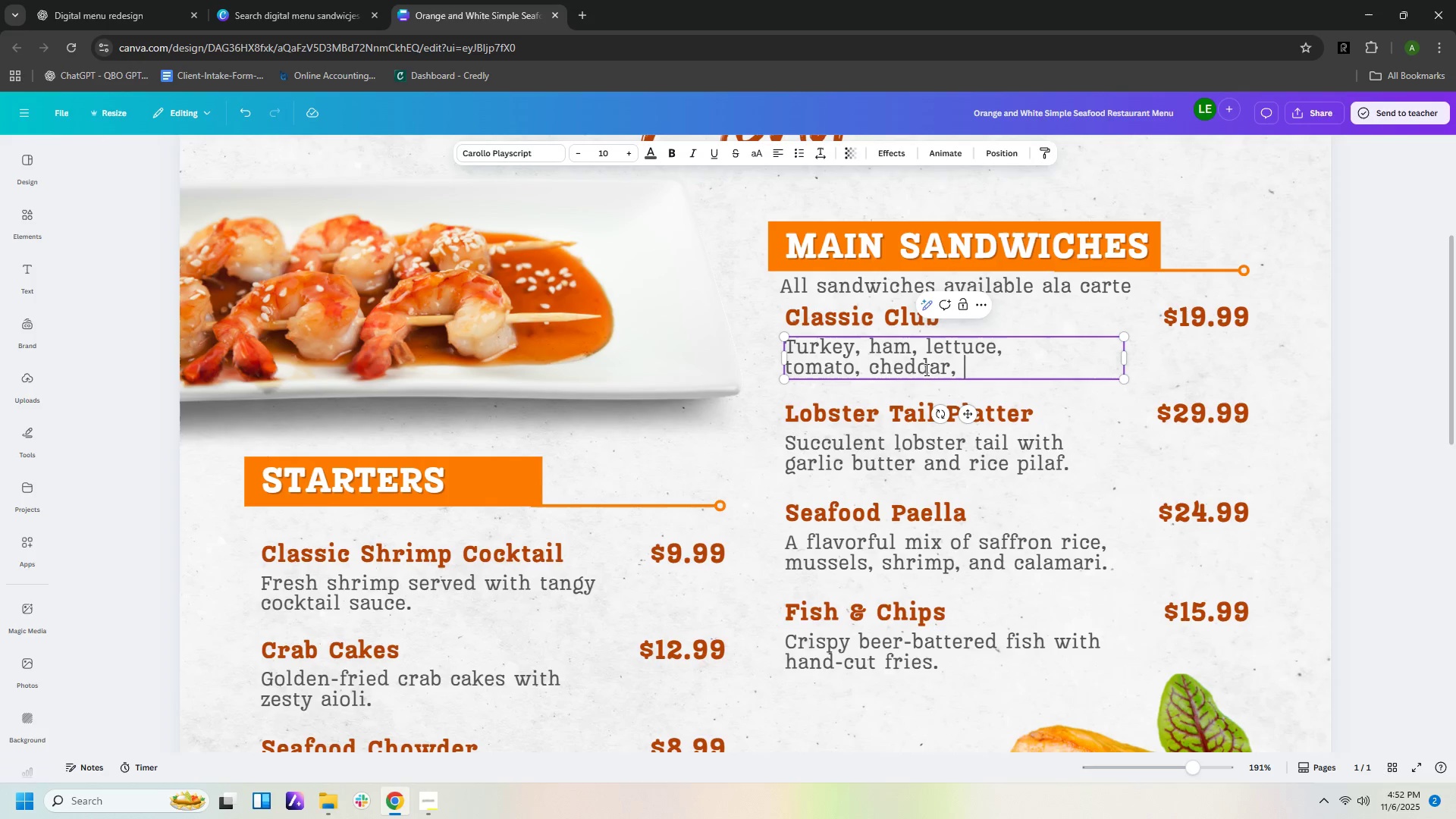 
type( a)
key(Backspace)
type(mayo)
 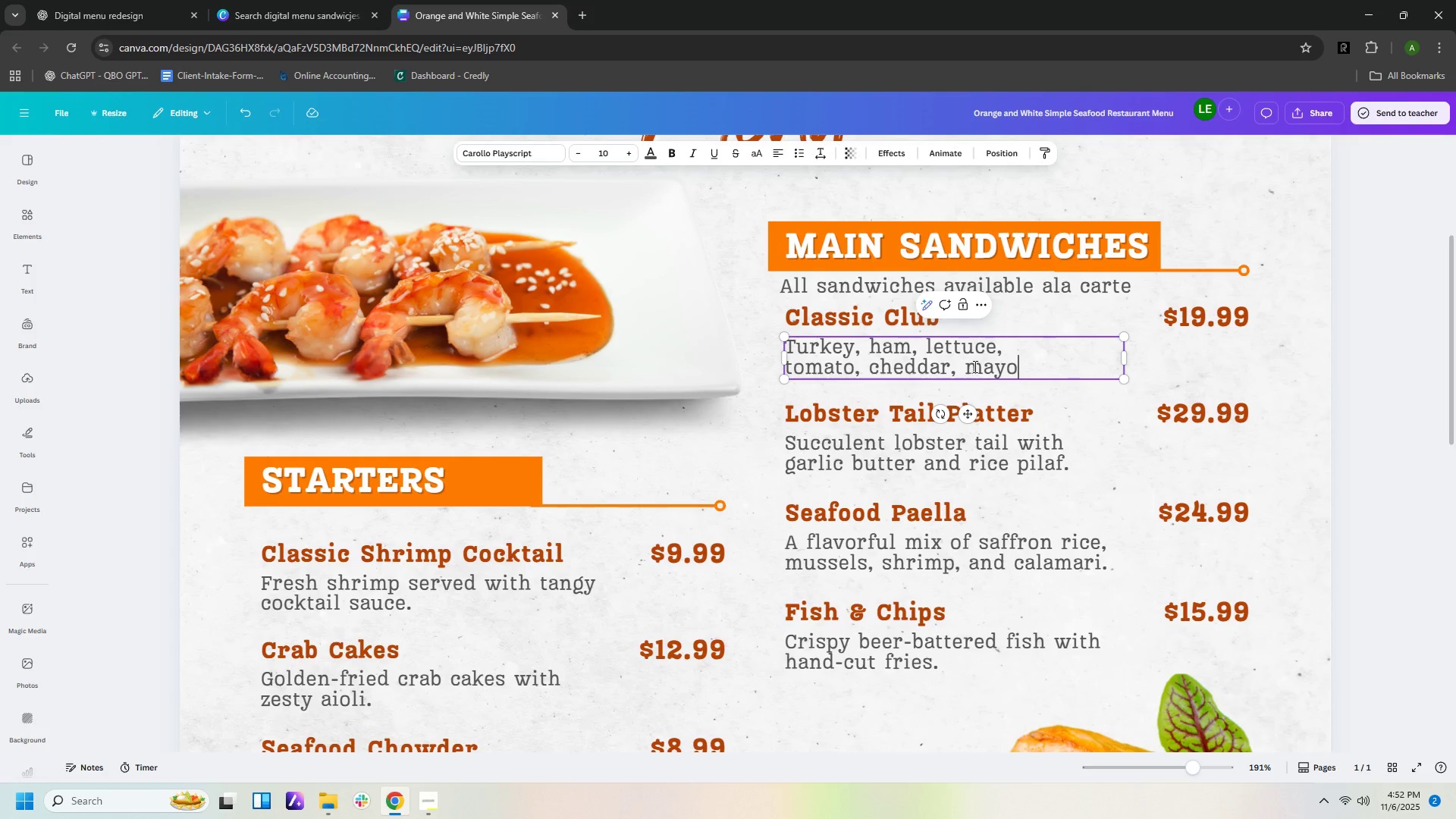 
left_click([968, 365])
 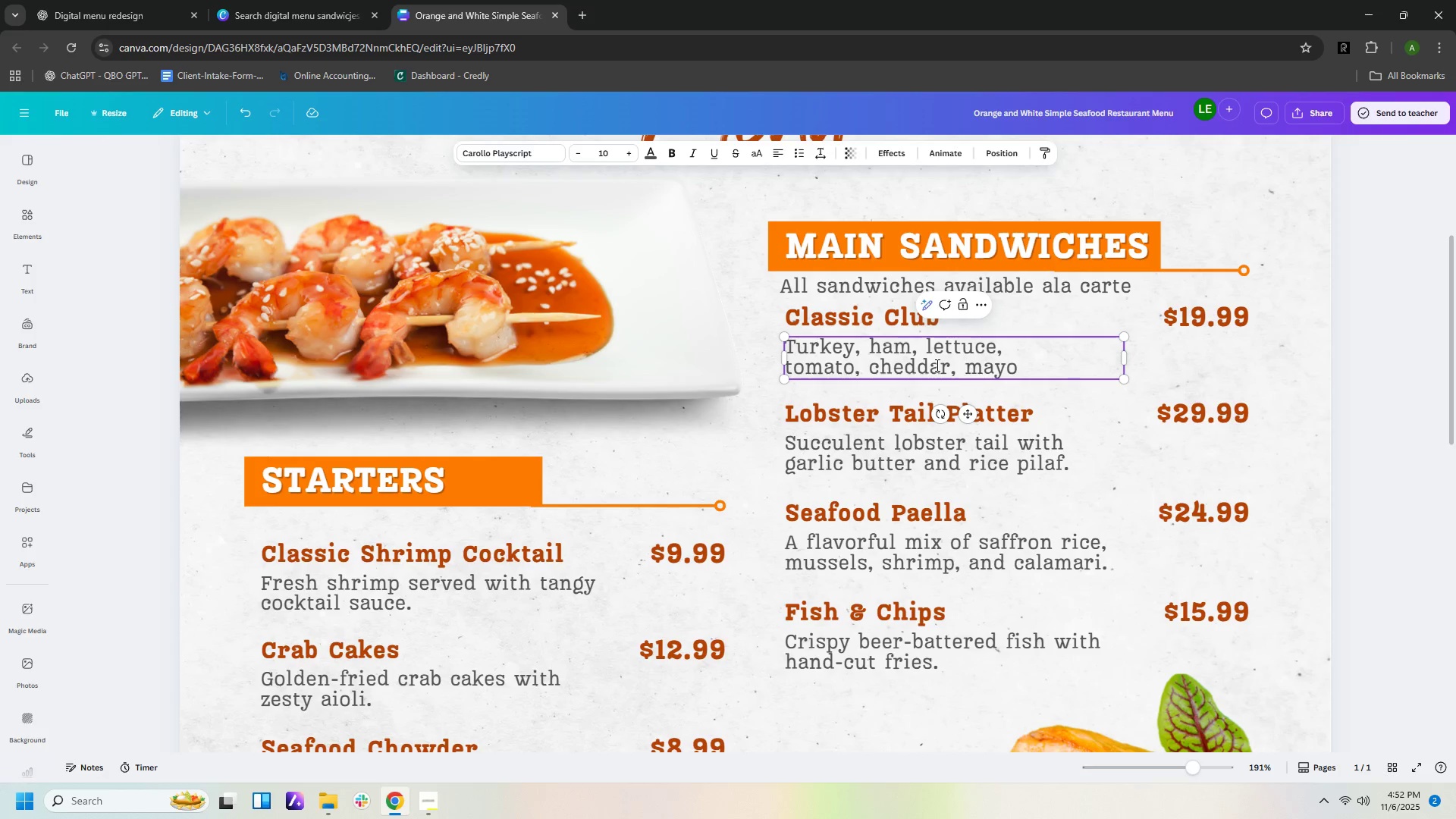 
key(Backspace)
 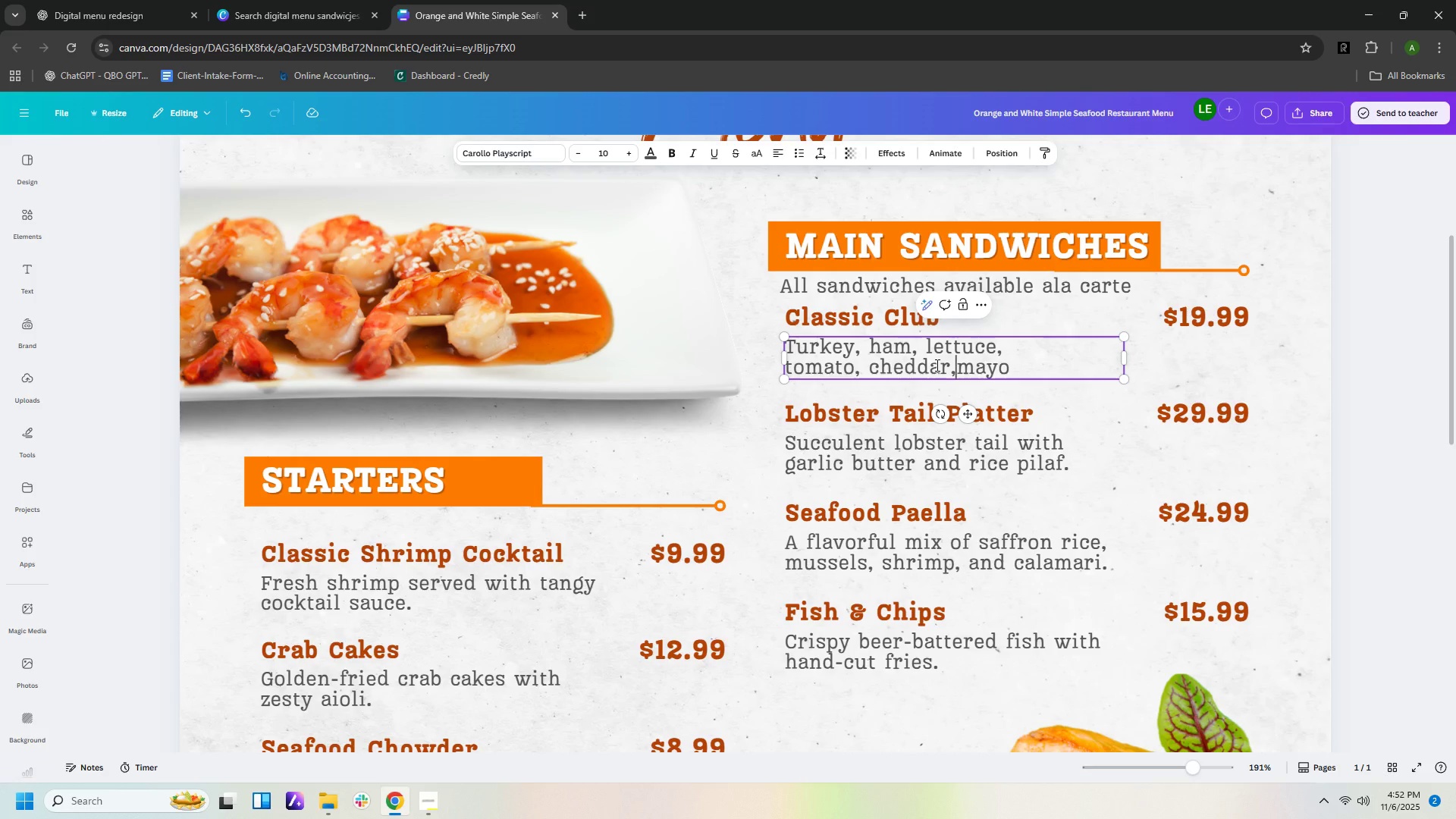 
key(Space)
 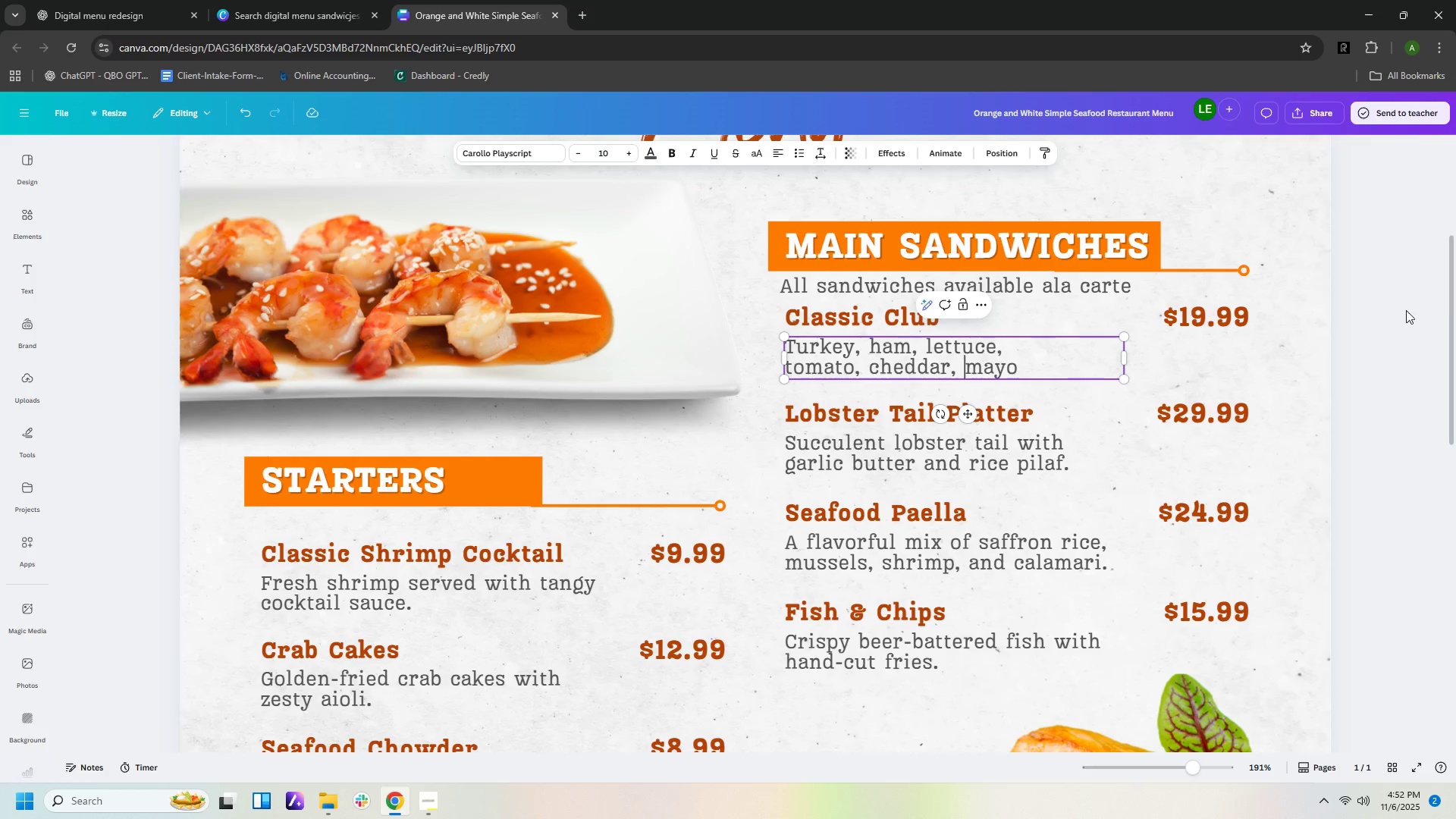 
left_click([1433, 310])
 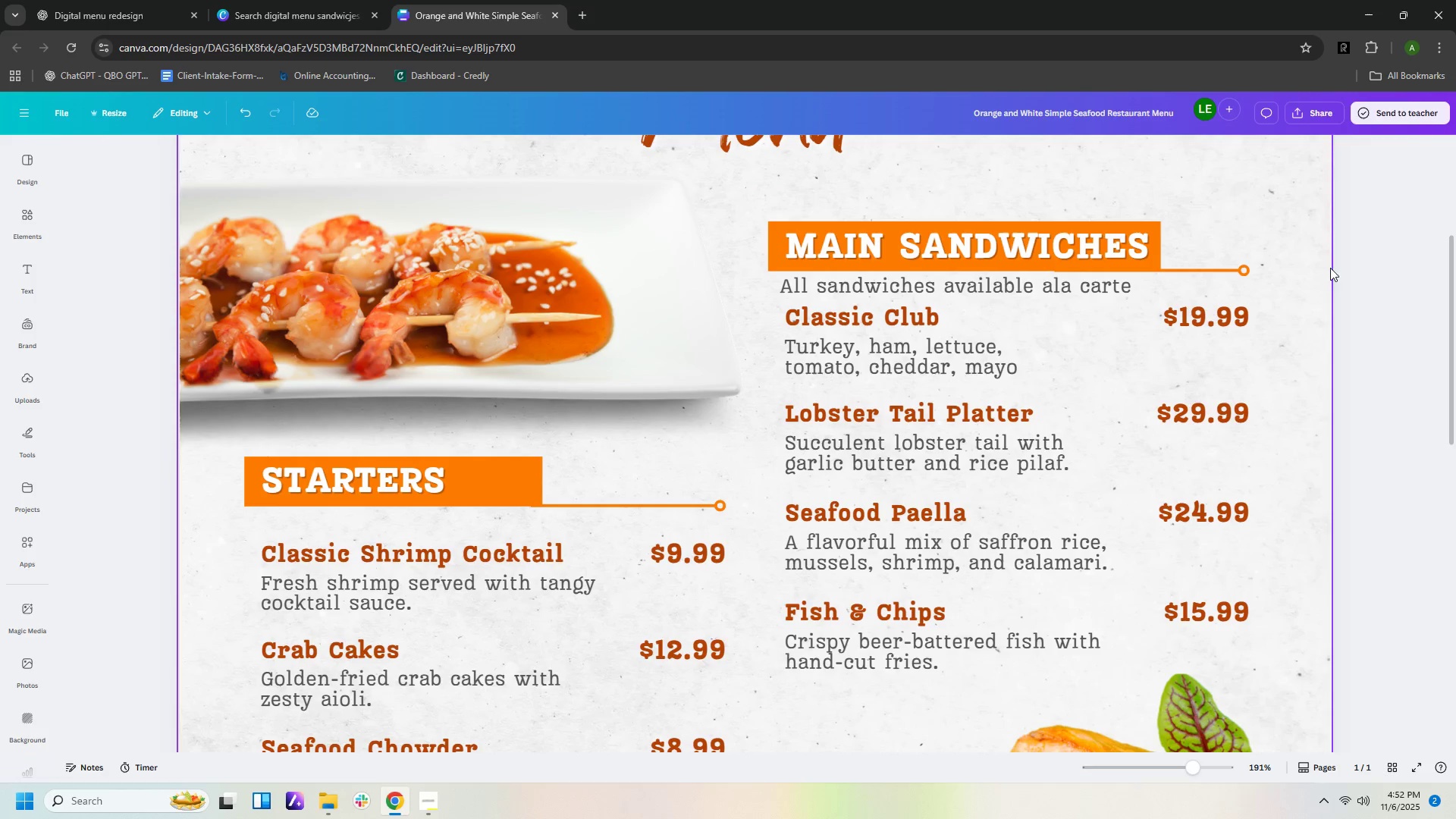 
left_click_drag(start_coordinate=[1374, 275], to_coordinate=[1063, 188])
 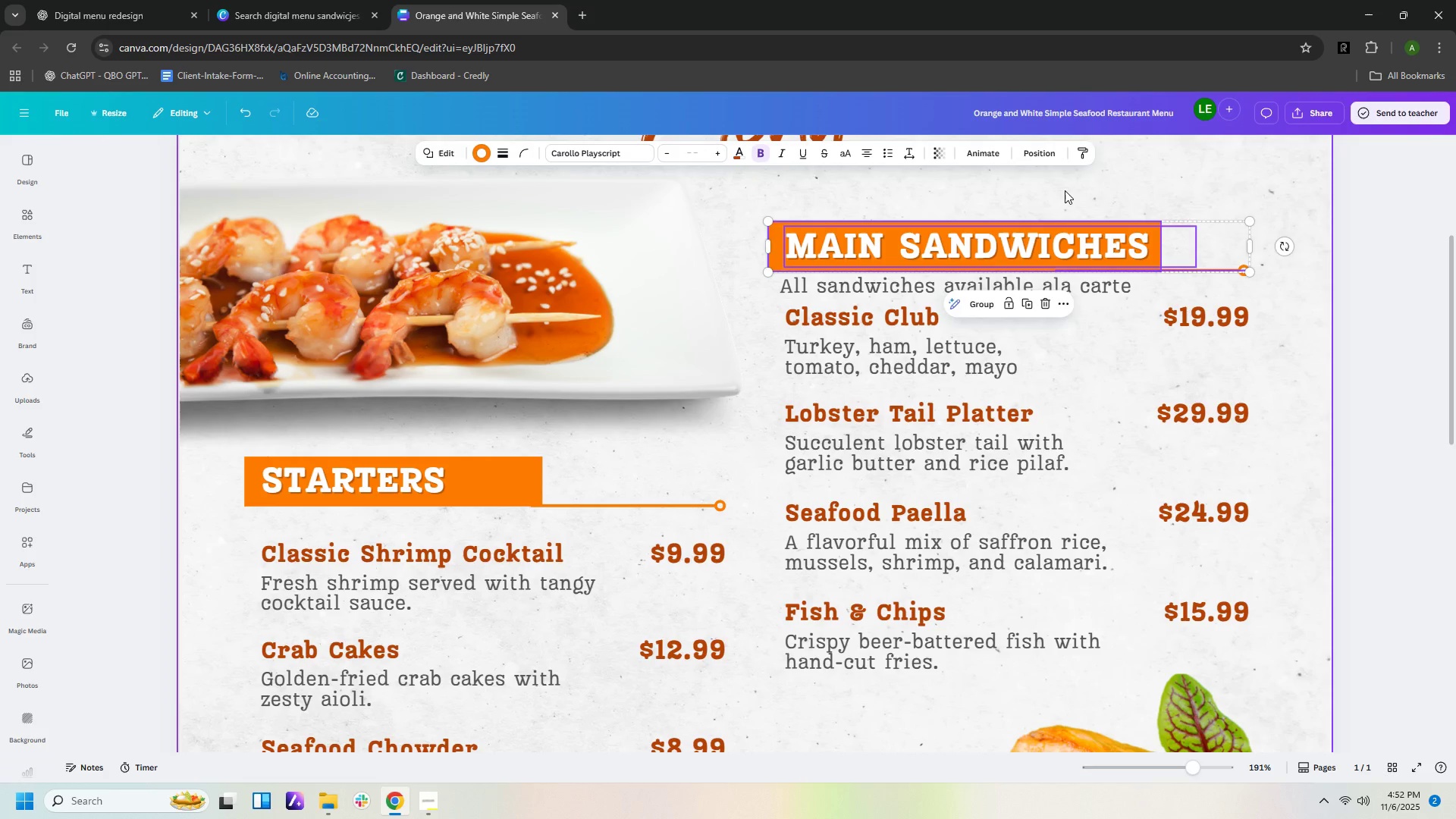 
key(ArrowUp)
 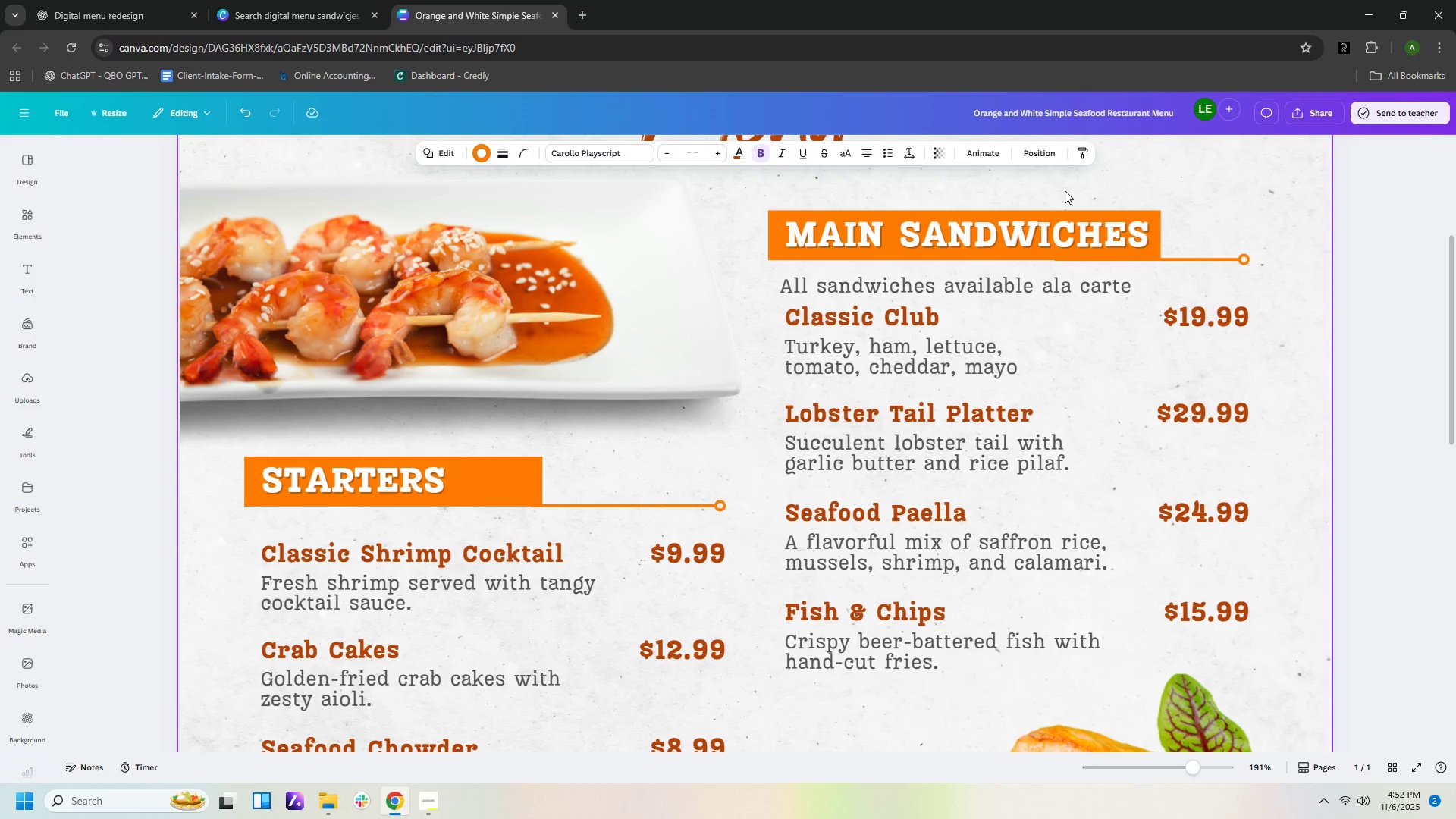 
key(ArrowUp)
 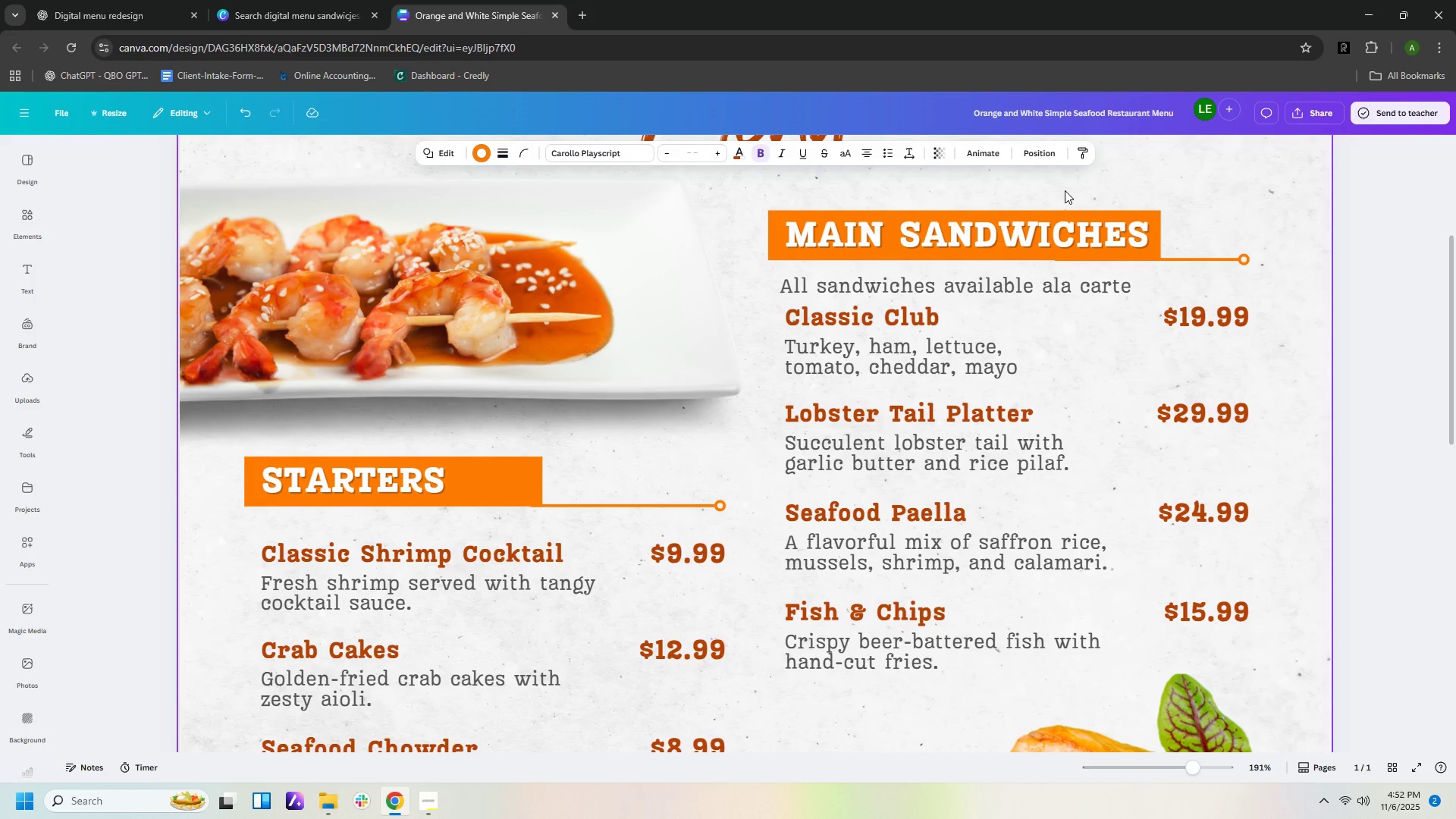 
key(ArrowUp)
 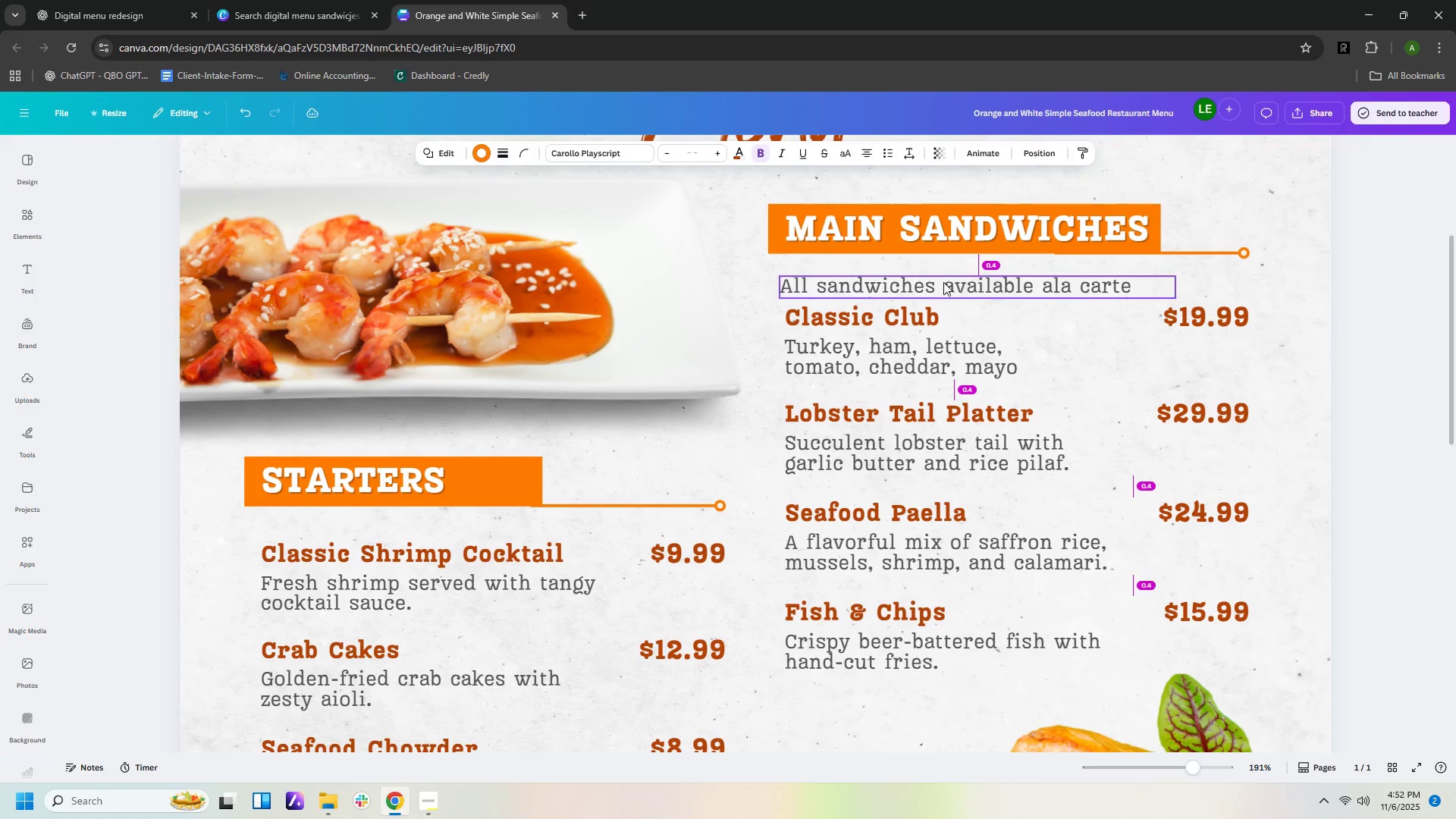 
left_click([943, 282])
 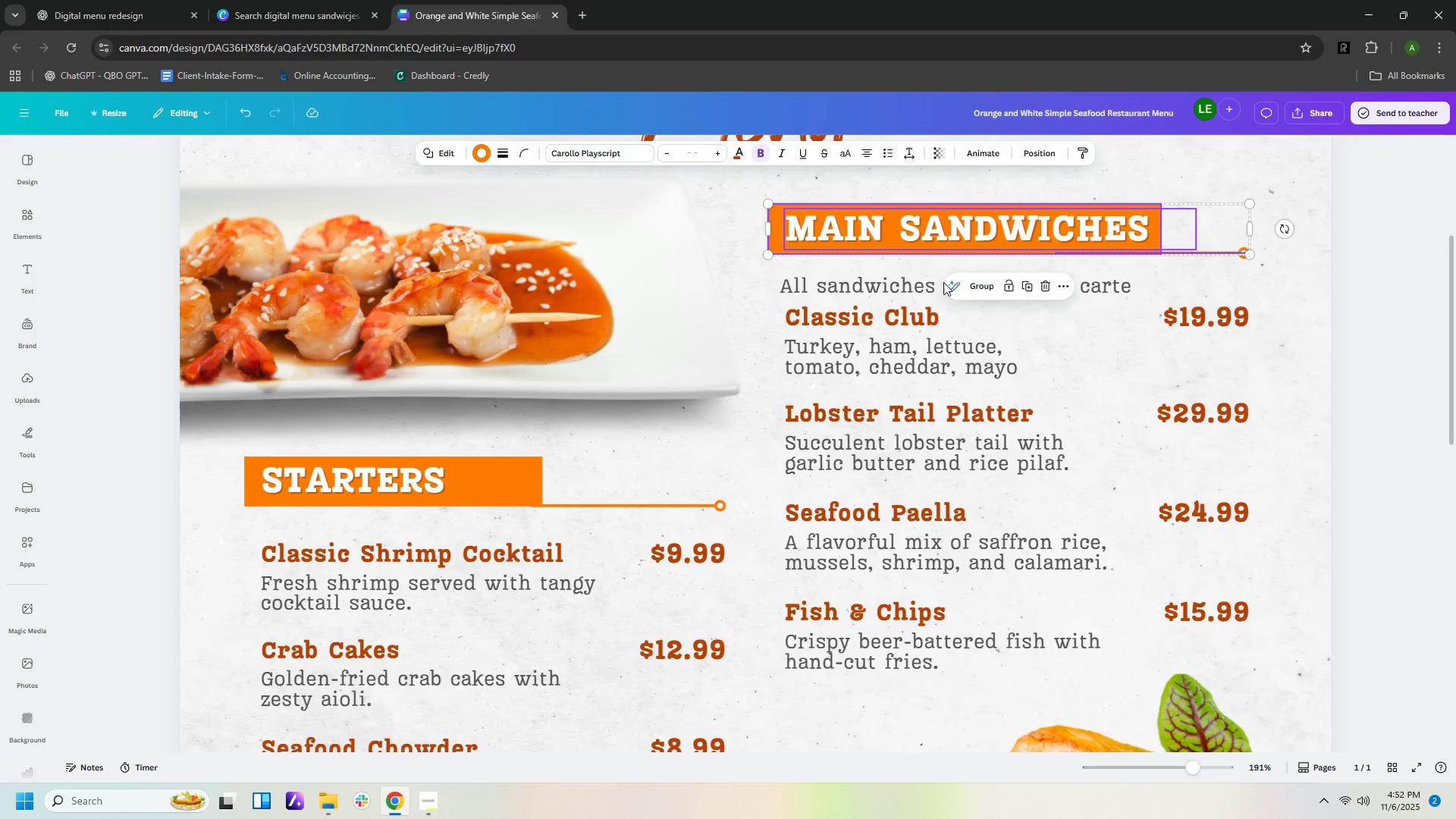 
key(ArrowUp)
 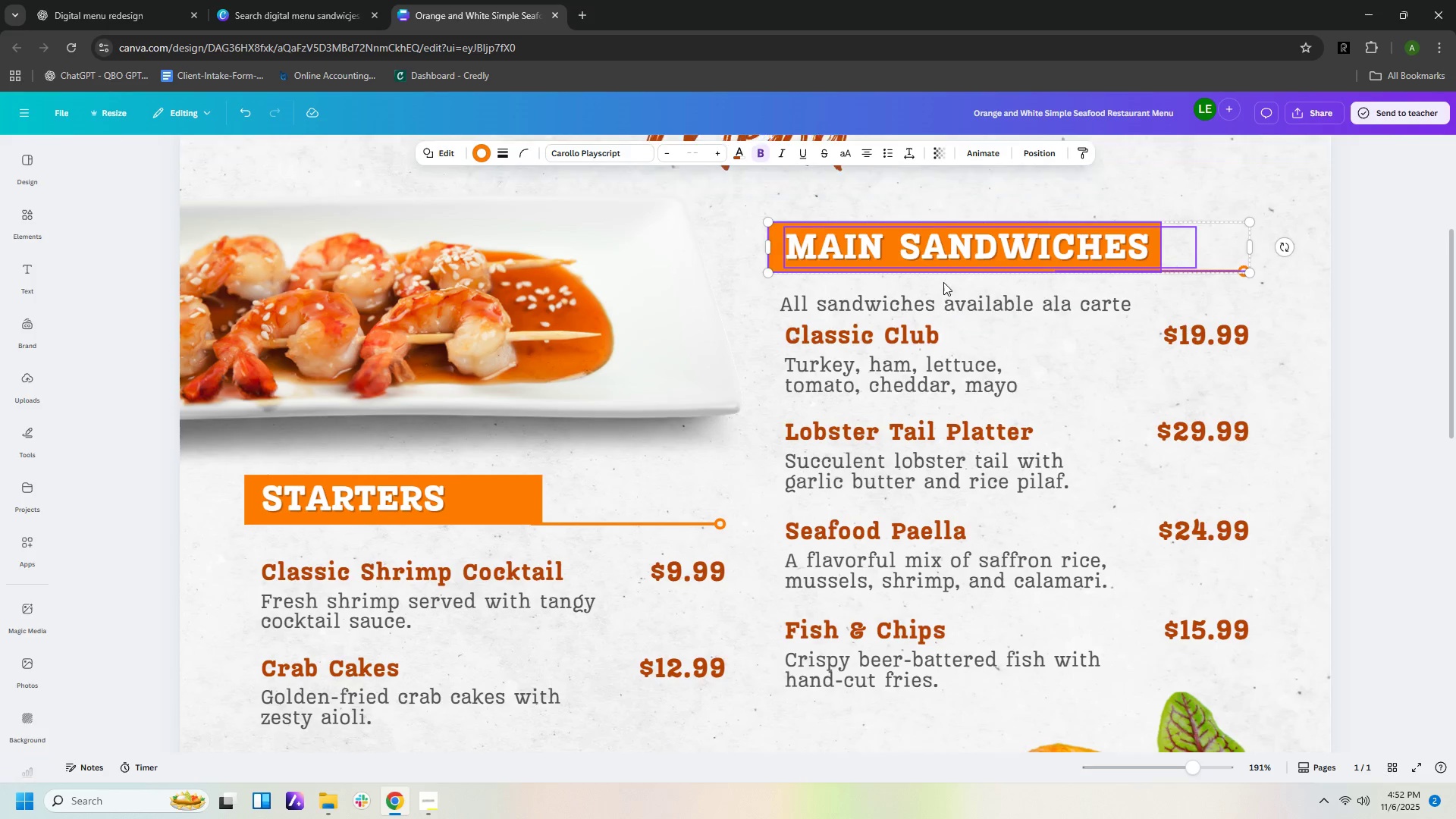 
key(ArrowUp)
 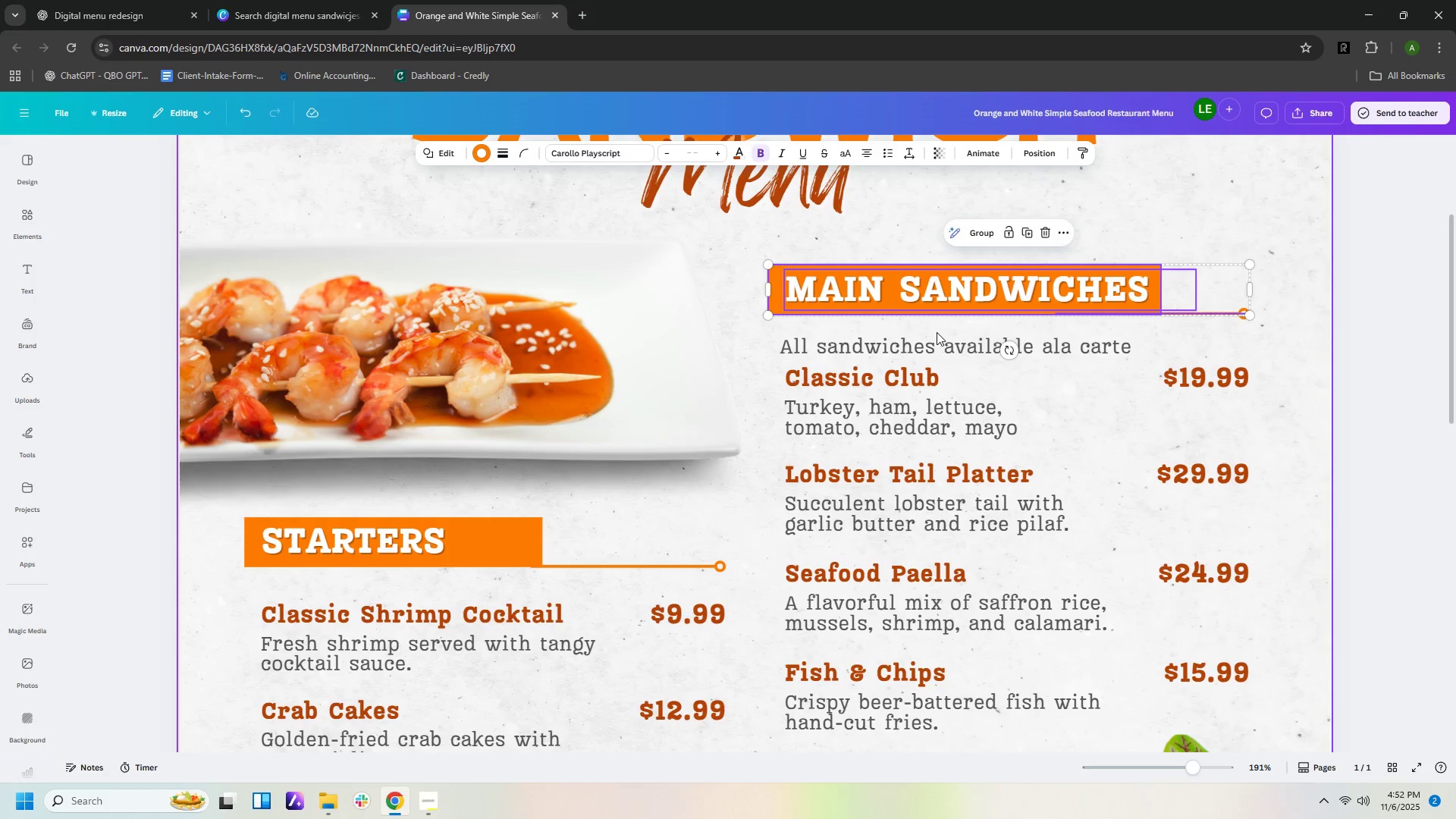 
left_click_drag(start_coordinate=[932, 344], to_coordinate=[938, 324])
 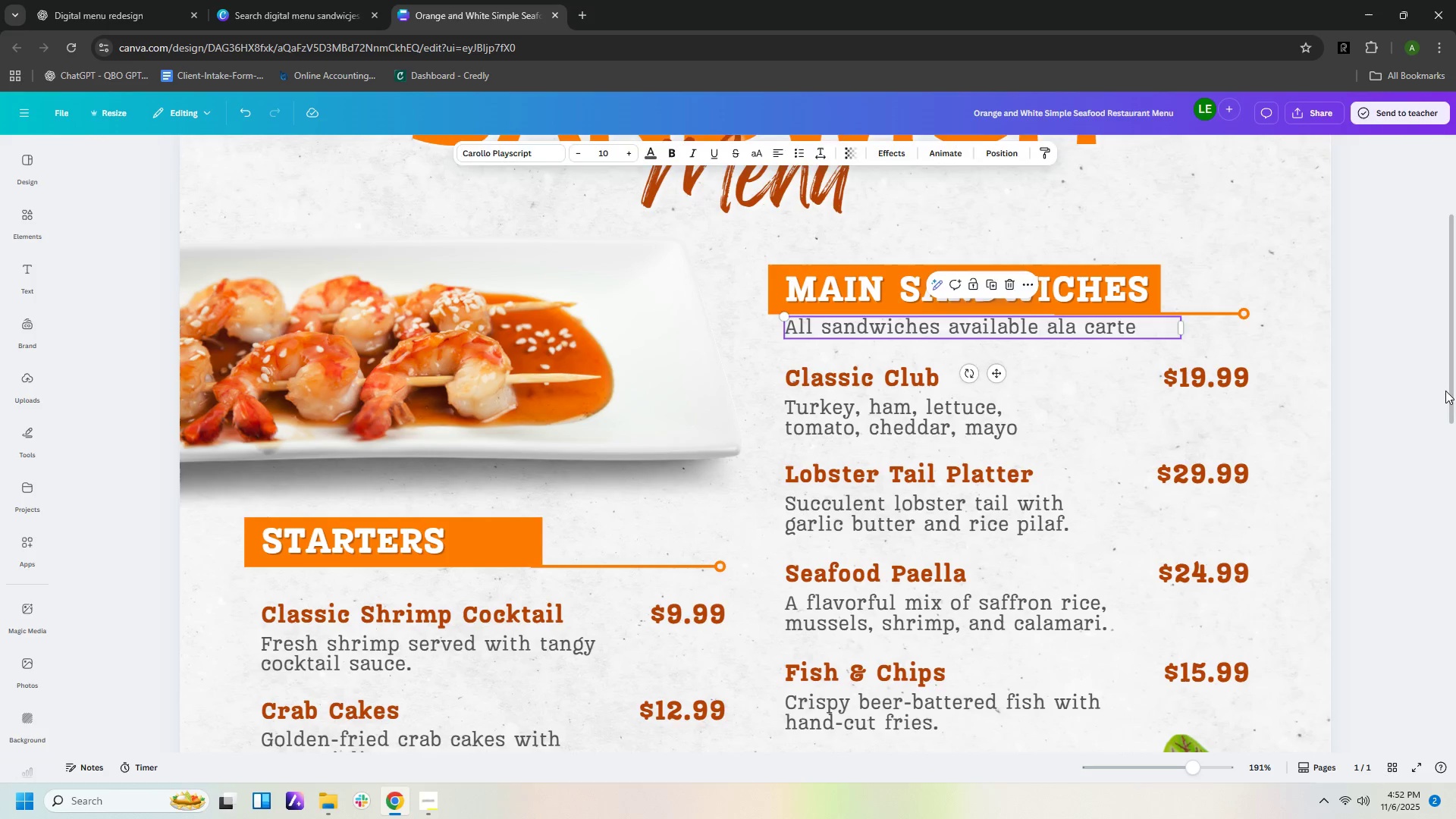 
left_click([1445, 391])
 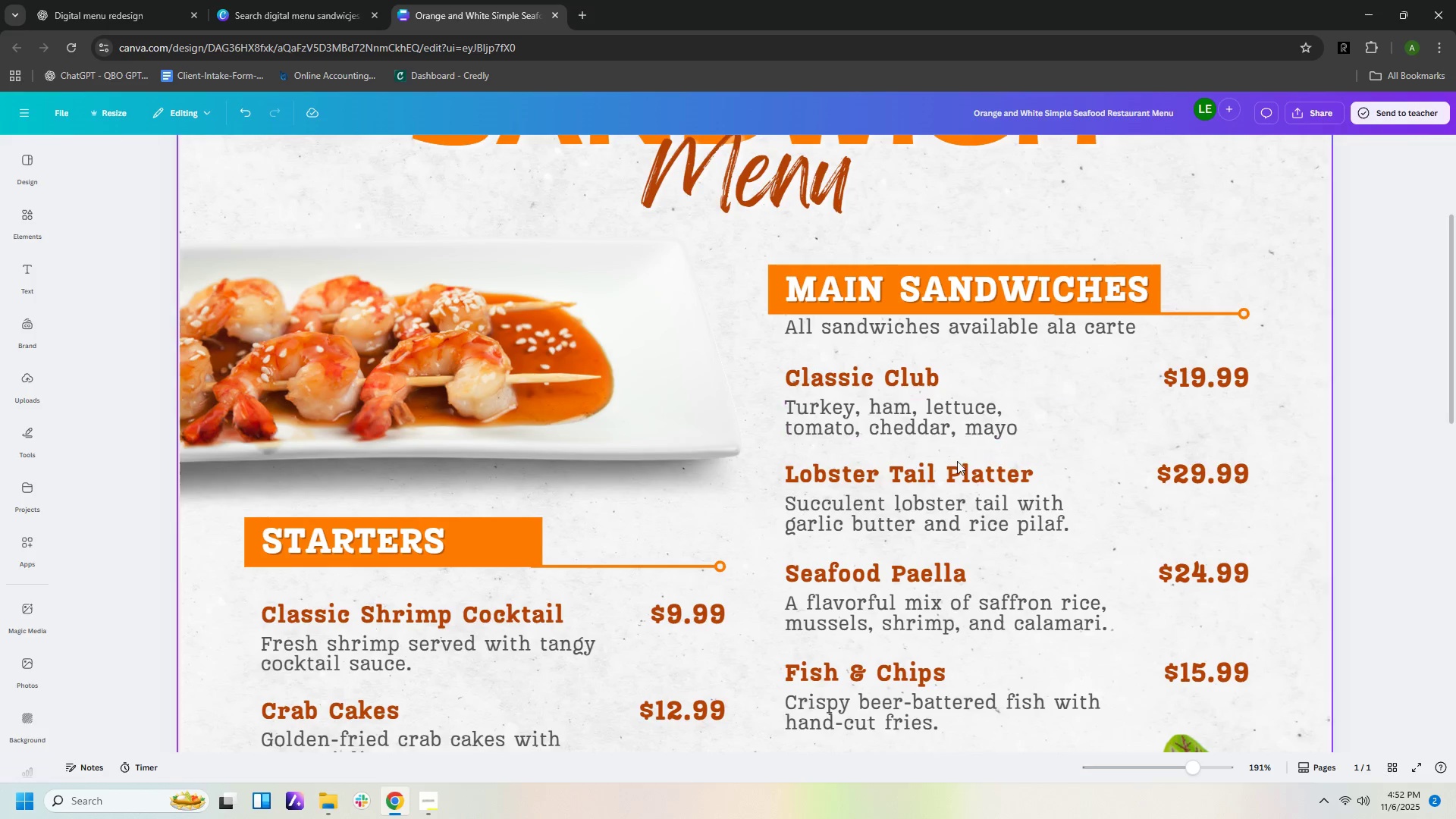 
wait(6.17)
 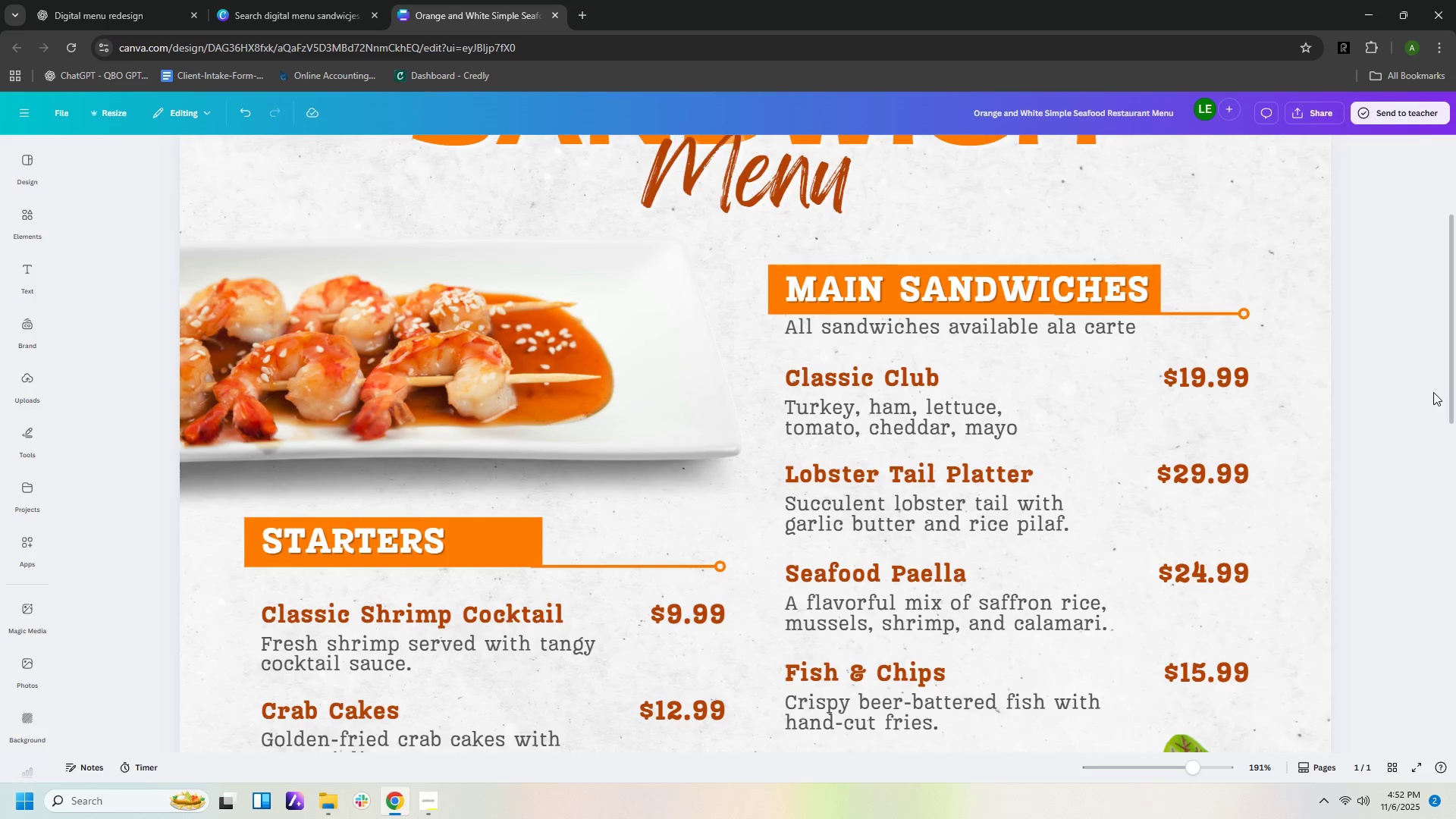 
left_click([55, 23])
 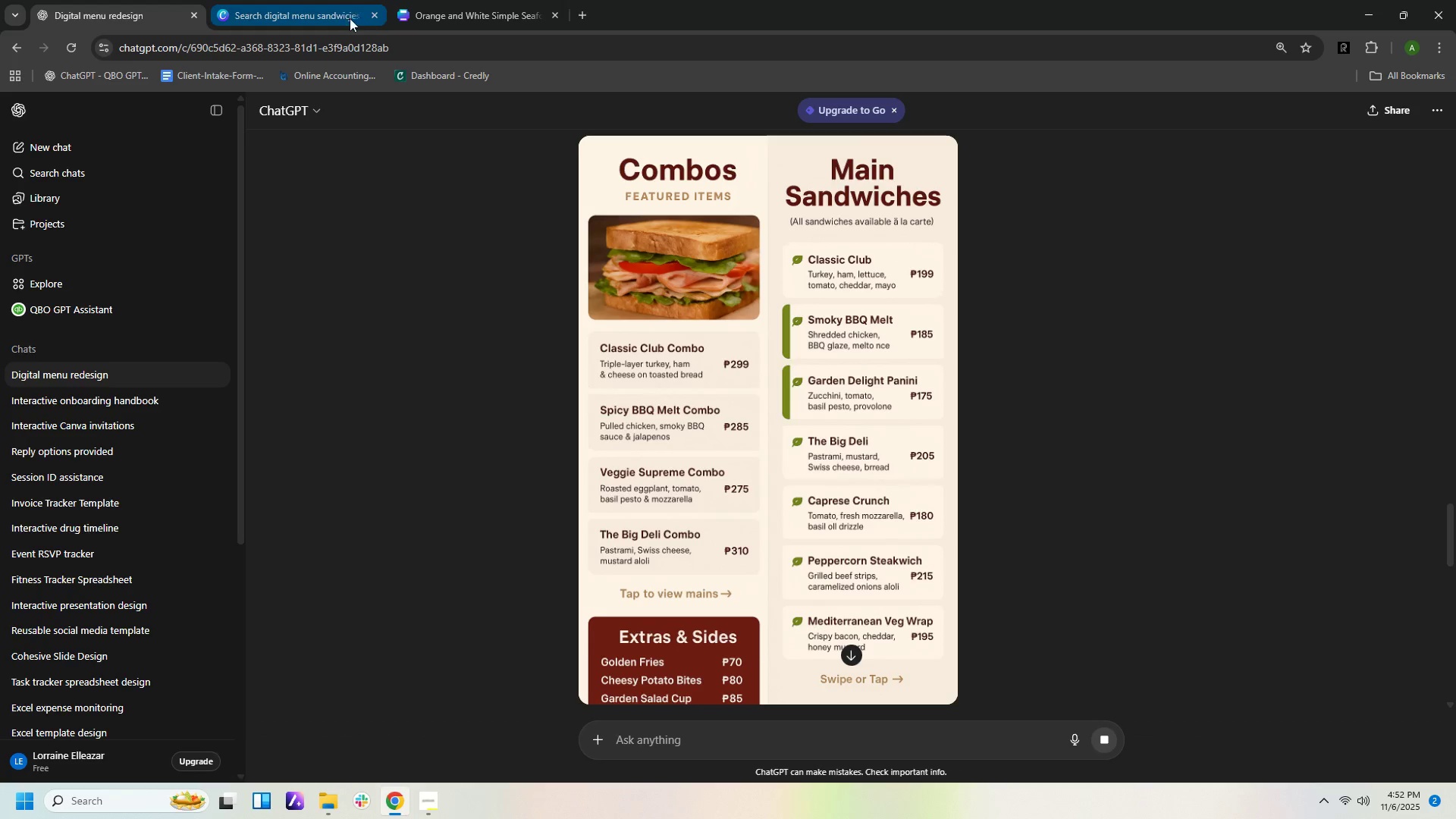 
left_click([328, 13])
 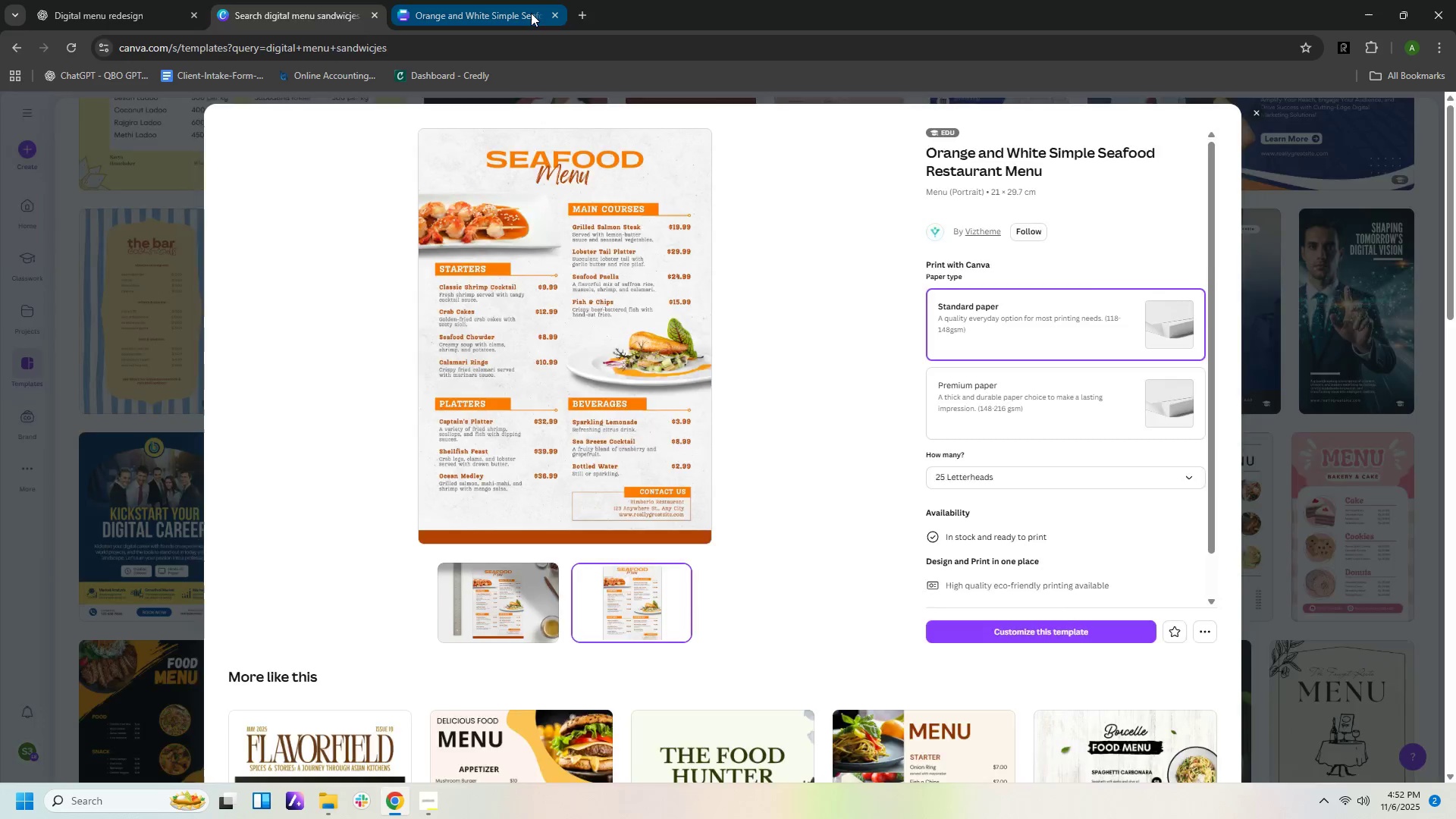 
left_click([531, 13])
 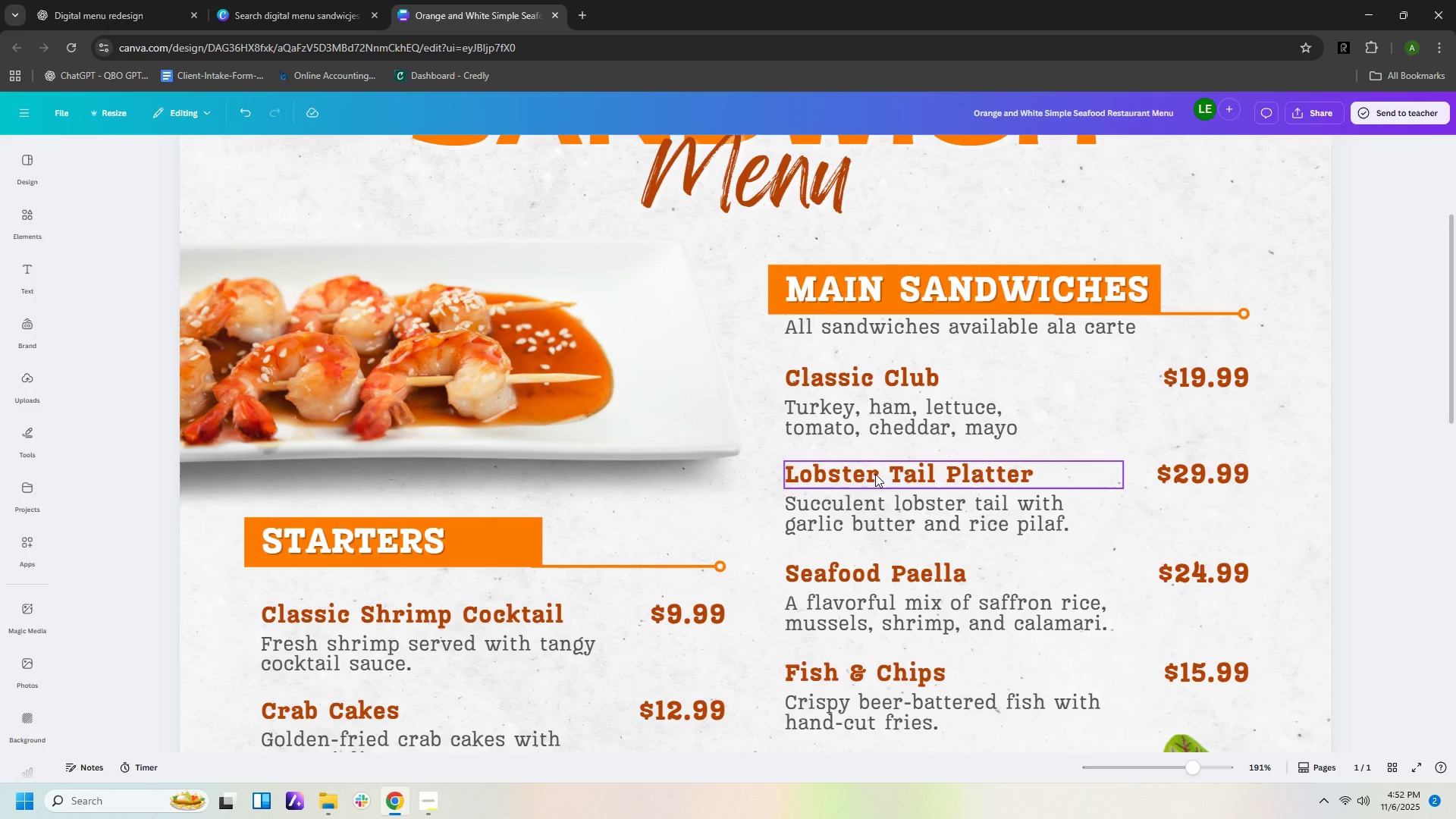 
double_click([875, 474])
 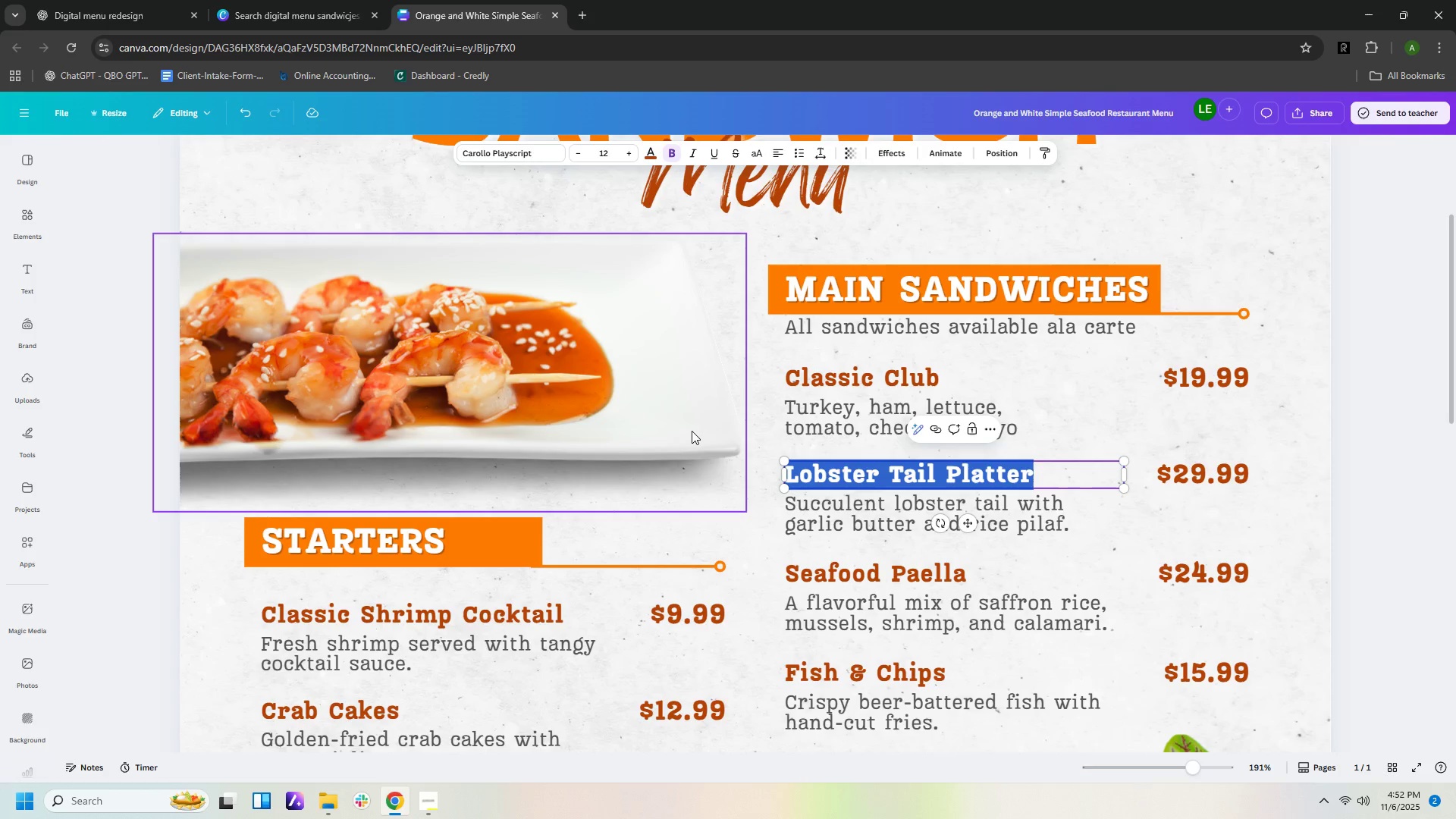 
type(Smokey BBQ Melt)
 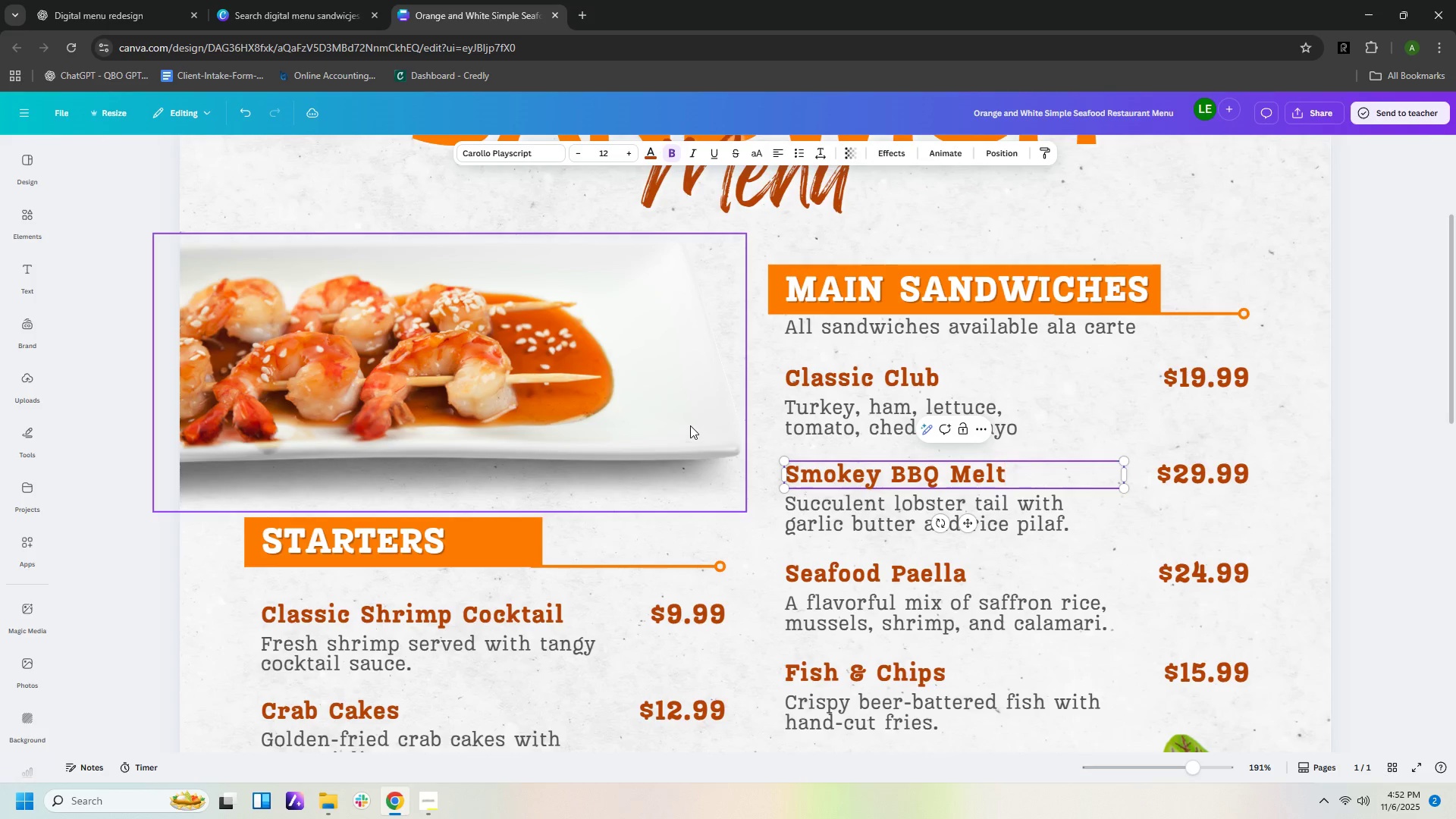 
left_click([75, 10])
 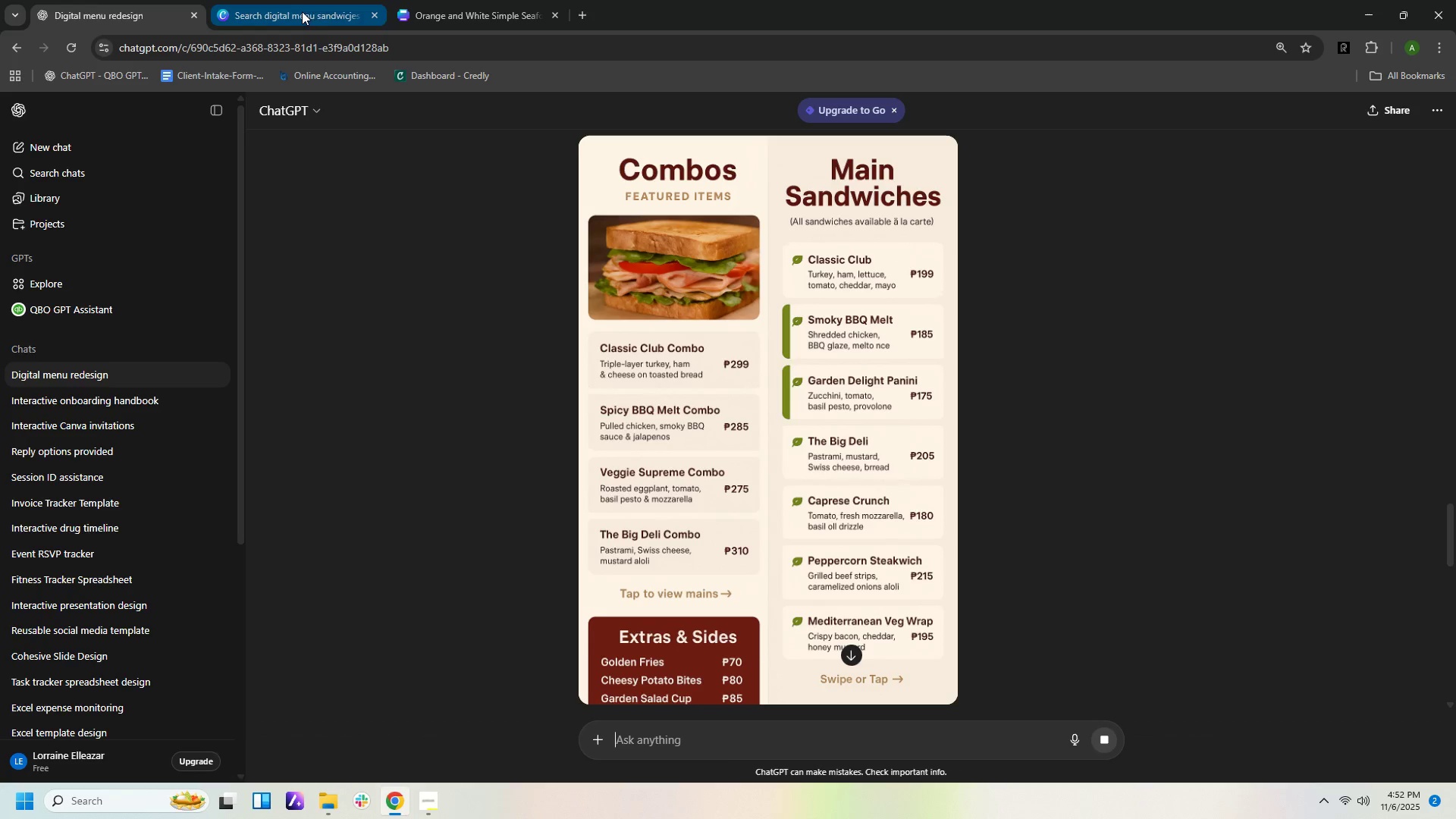 
left_click([440, 17])
 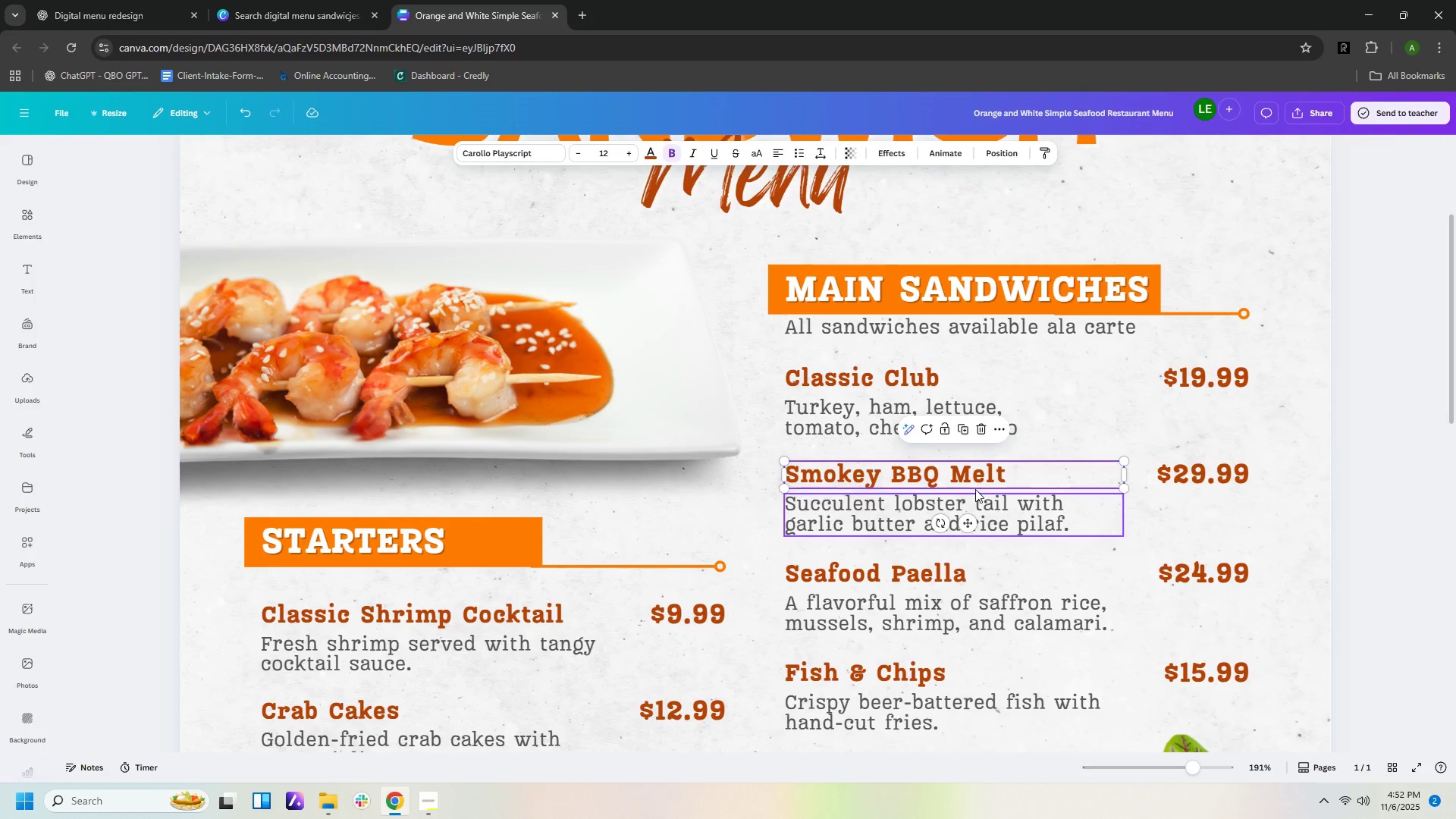 
double_click([938, 505])
 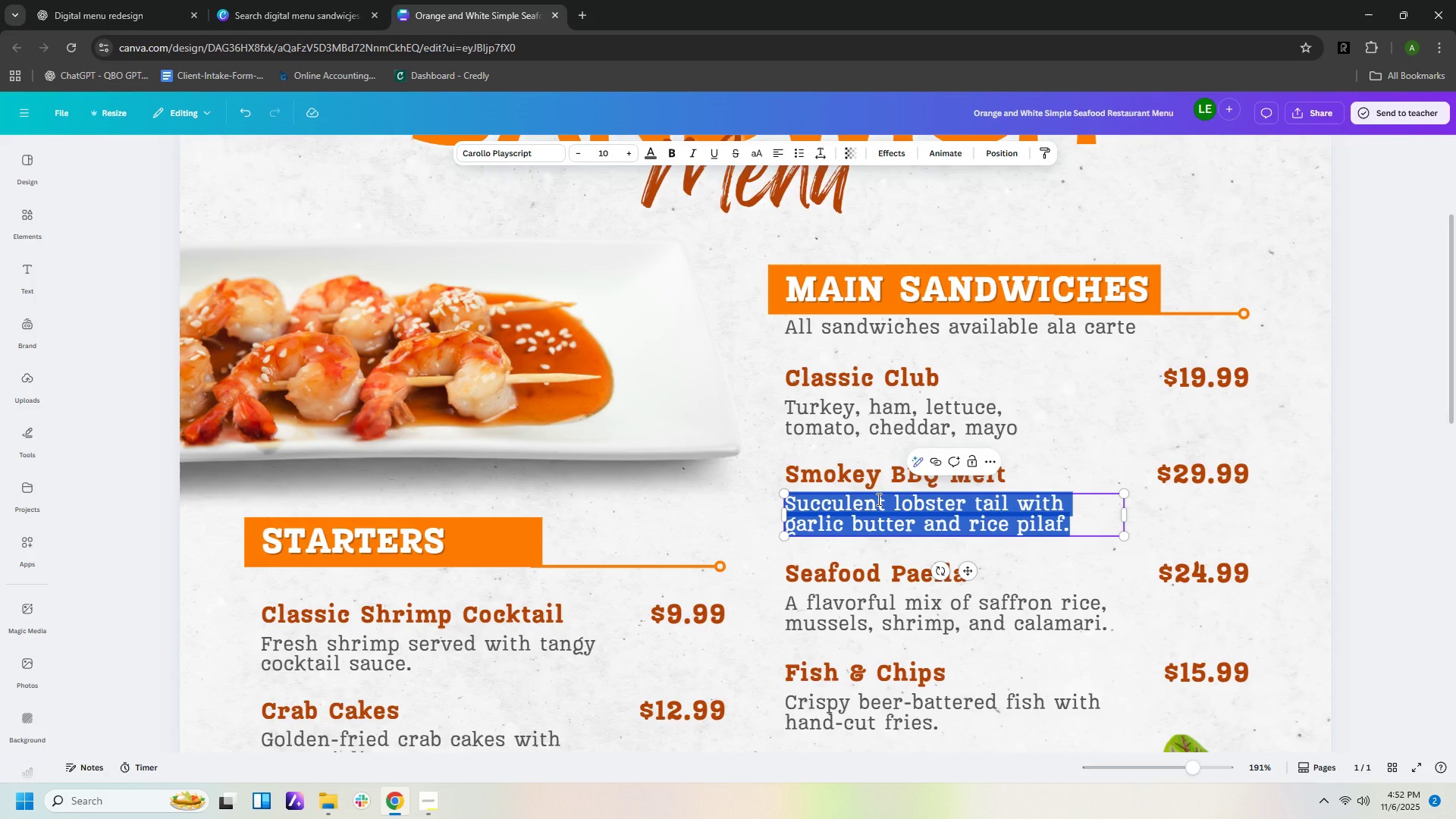 
wait(13.99)
 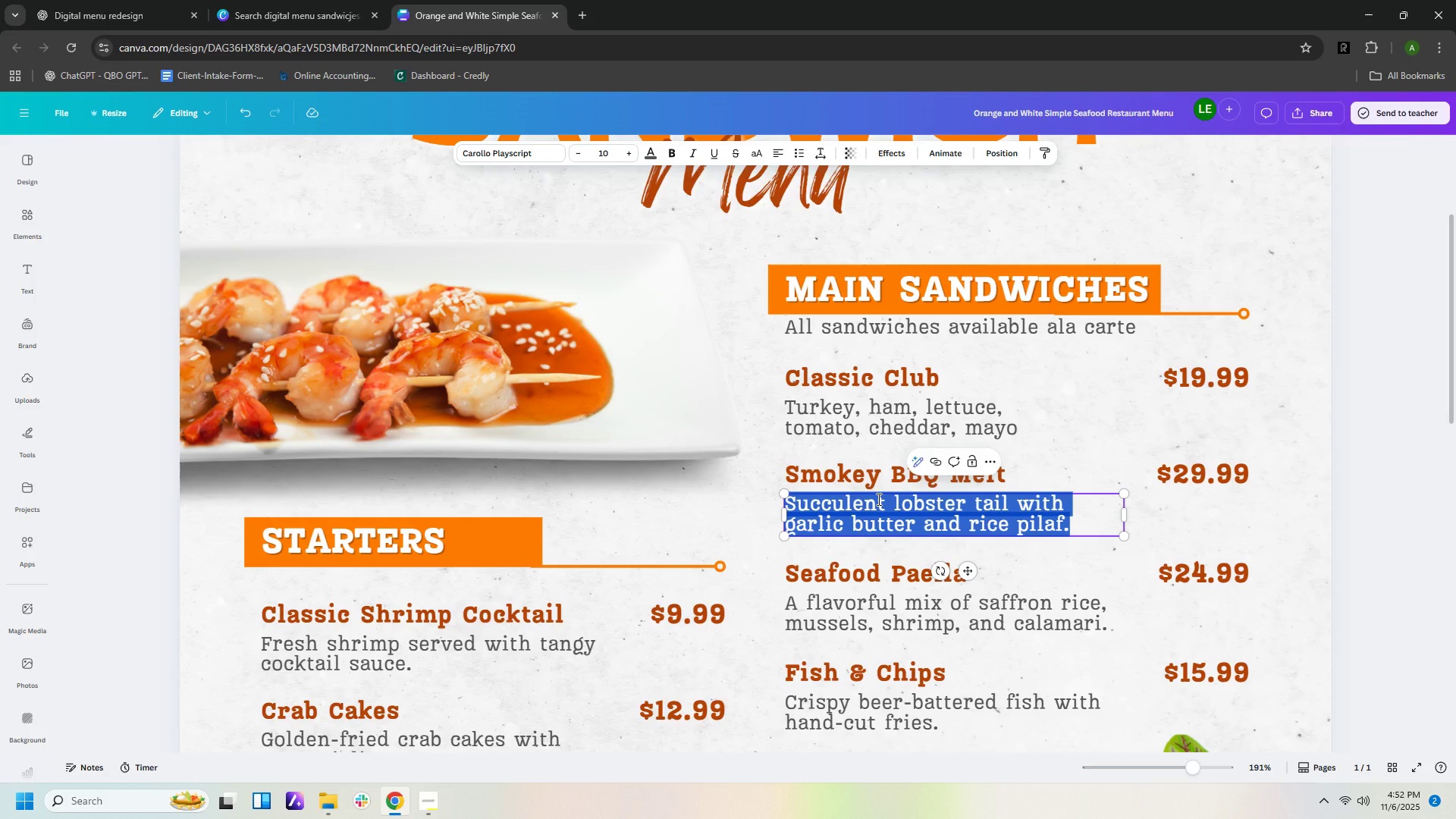 
type(Shredded )
 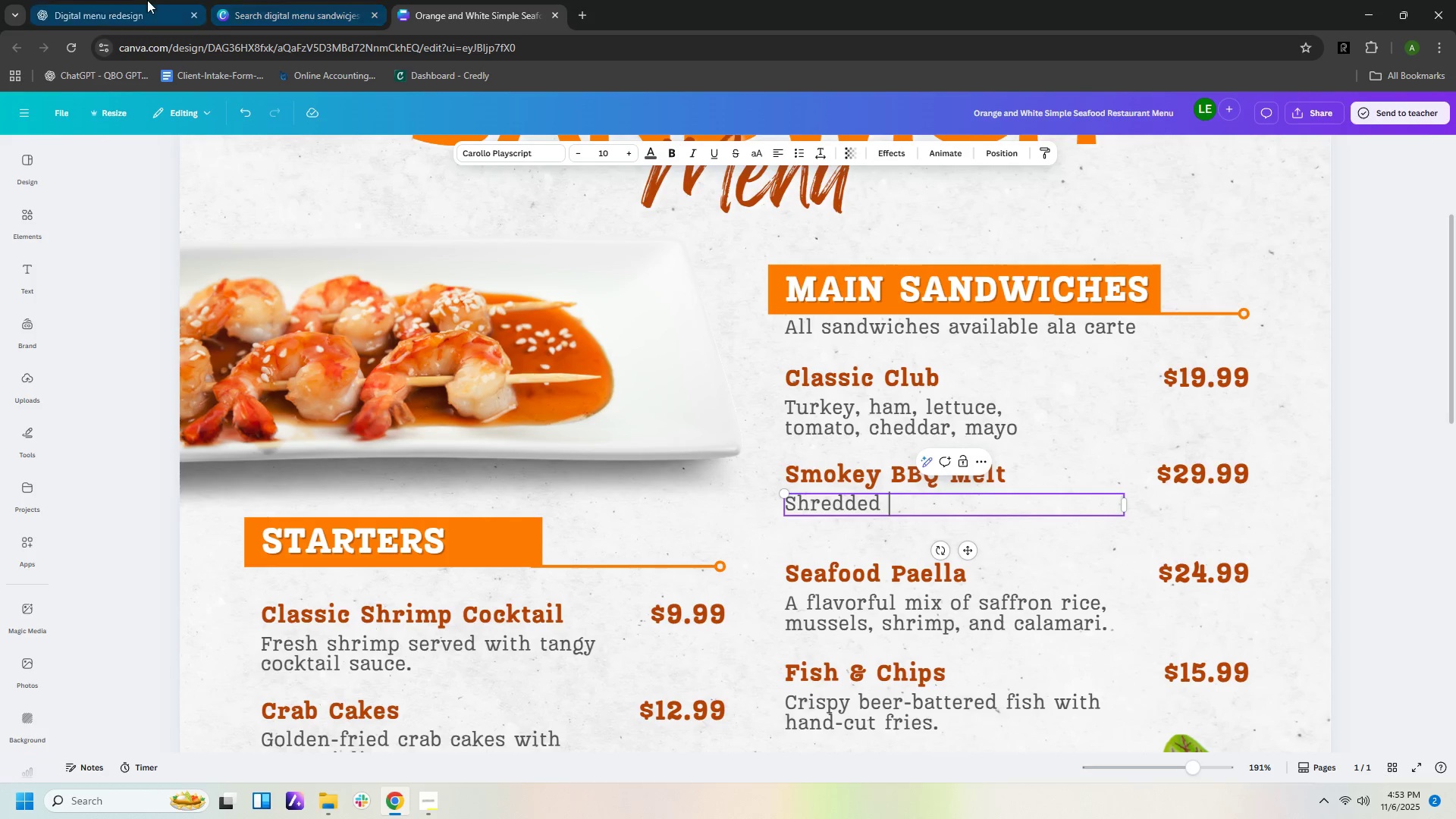 
left_click([127, 8])
 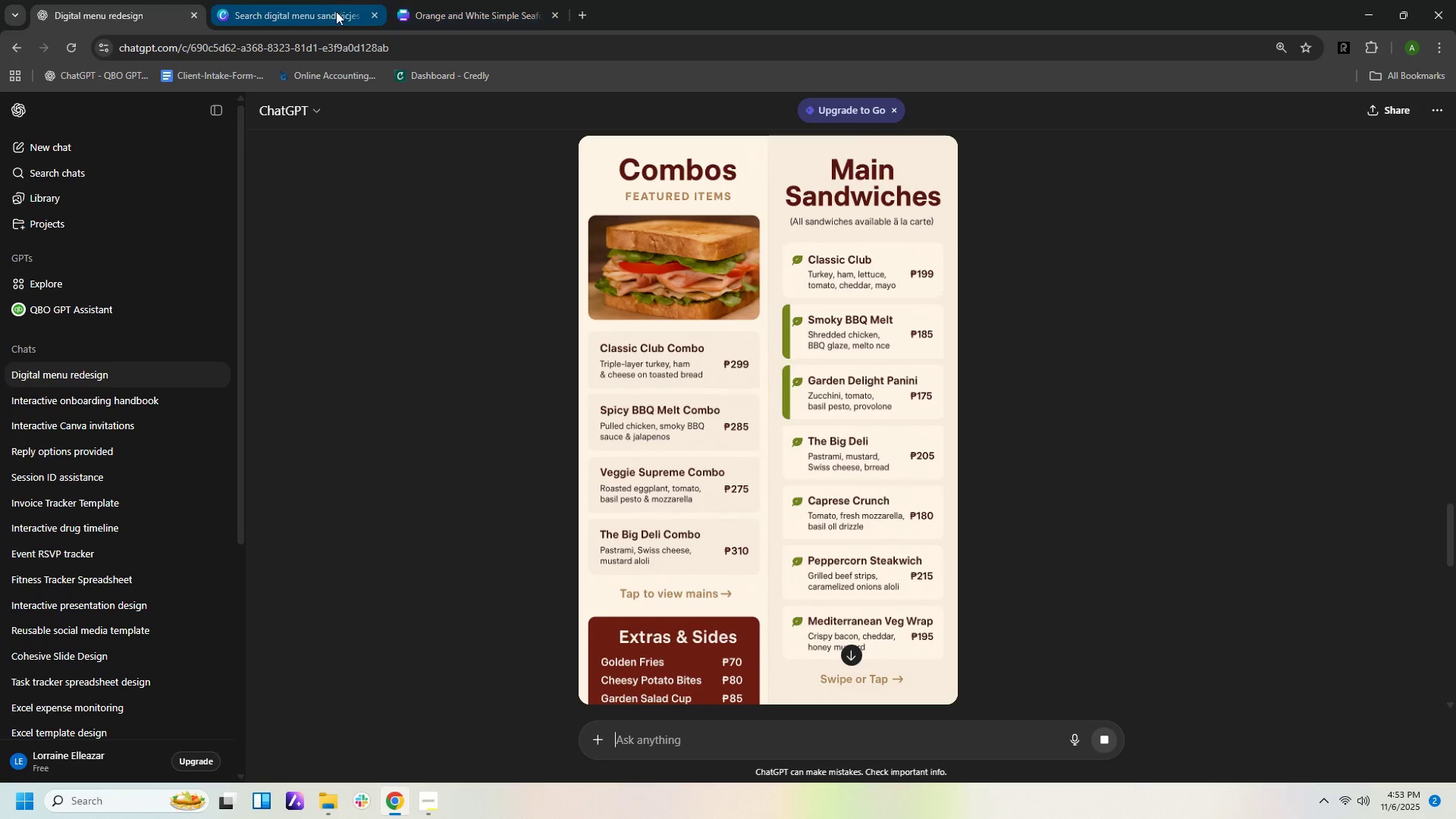 
mouse_move([465, 22])
 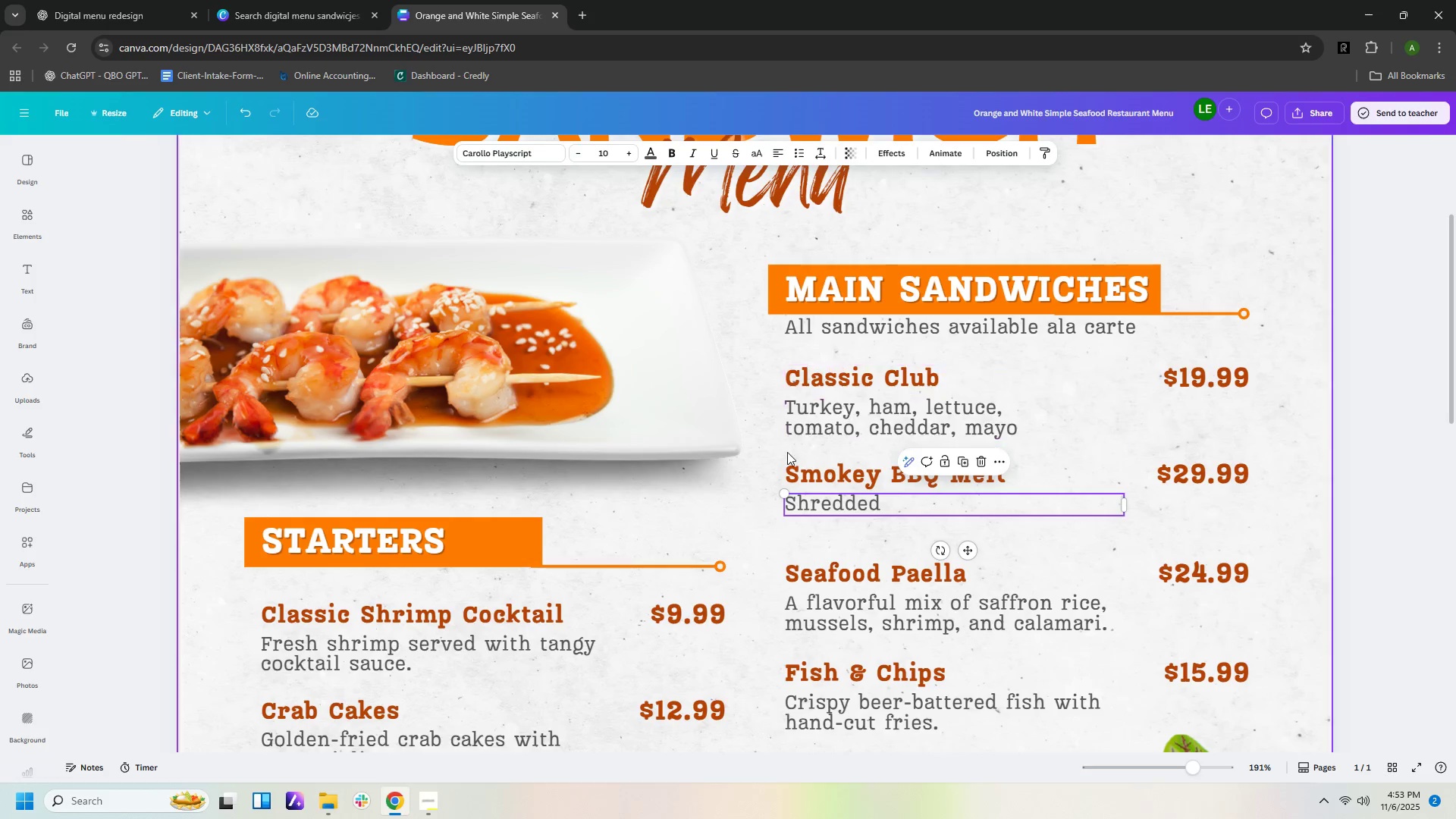 
left_click([437, 16])
 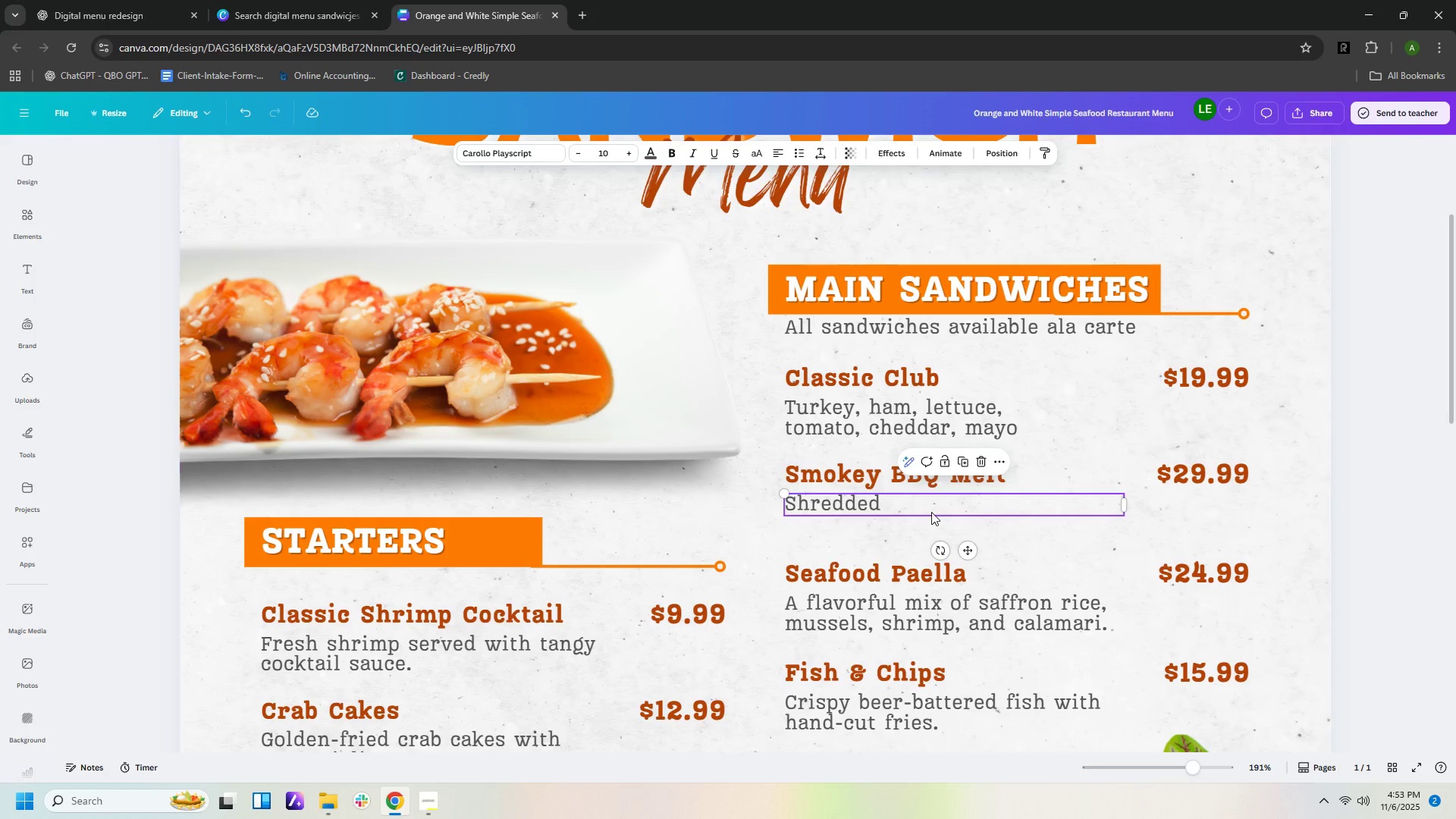 
left_click([926, 508])
 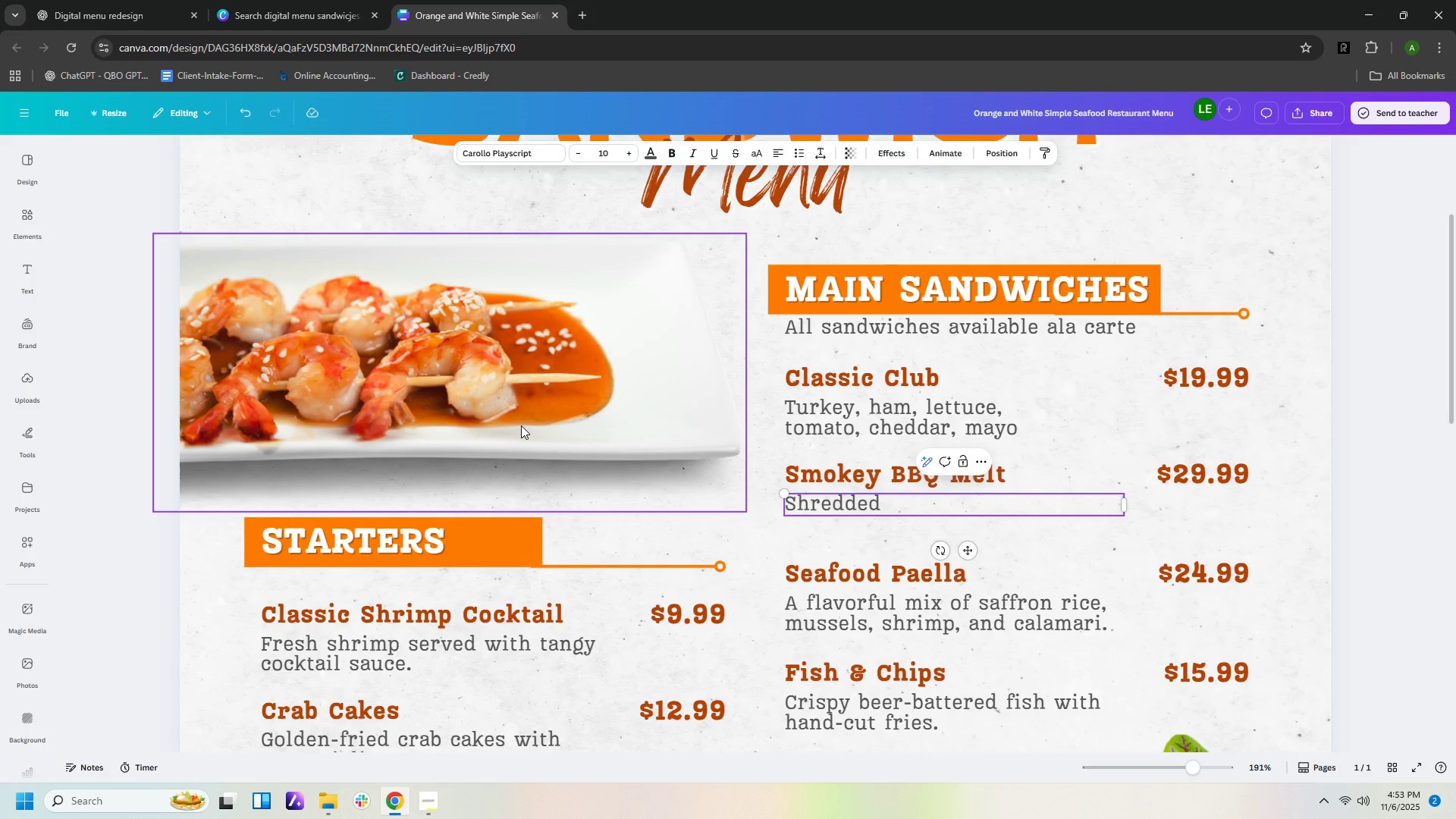 
type(chicken, BBQ glaze,)
 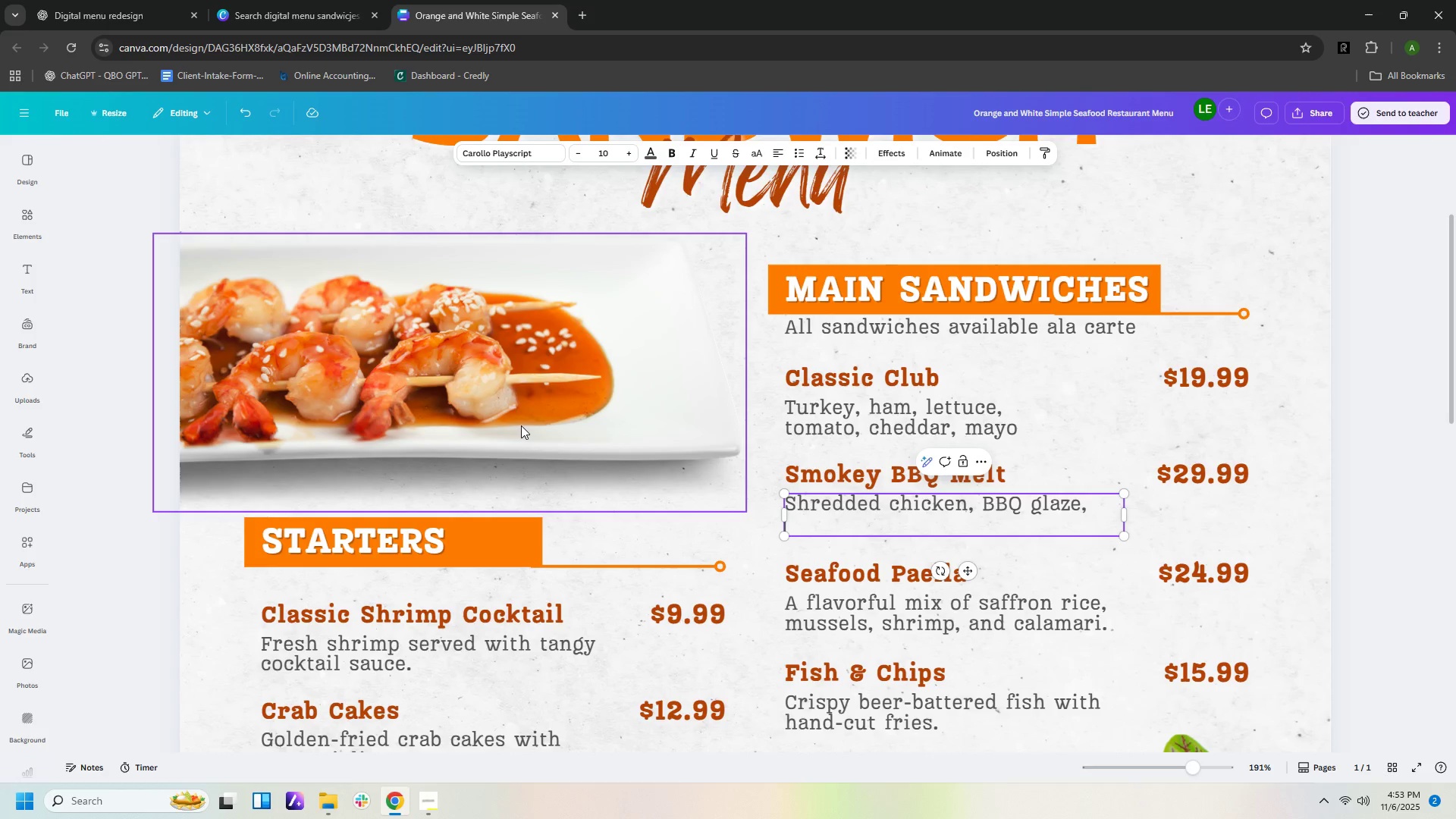 
 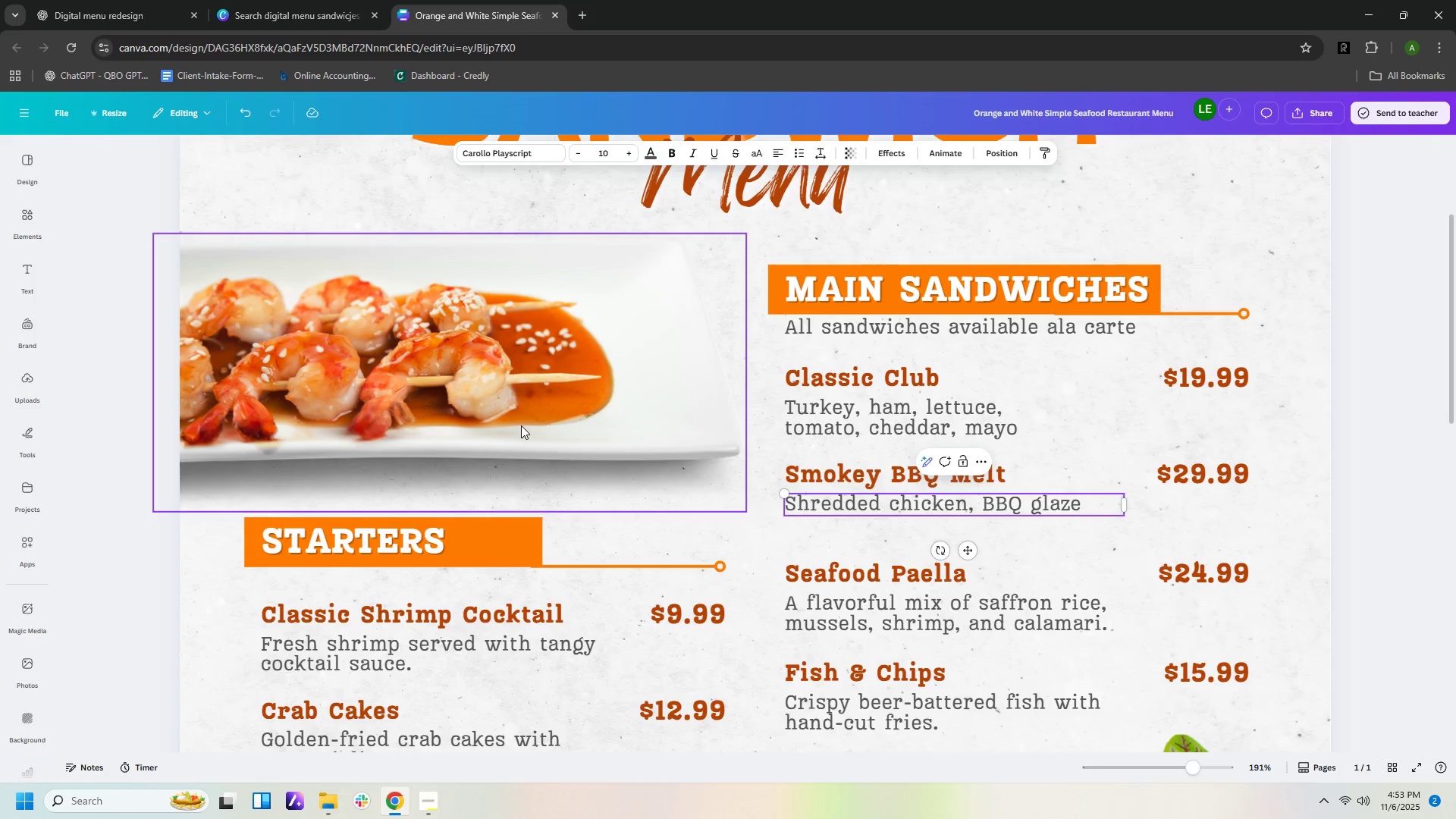 
key(Enter)
 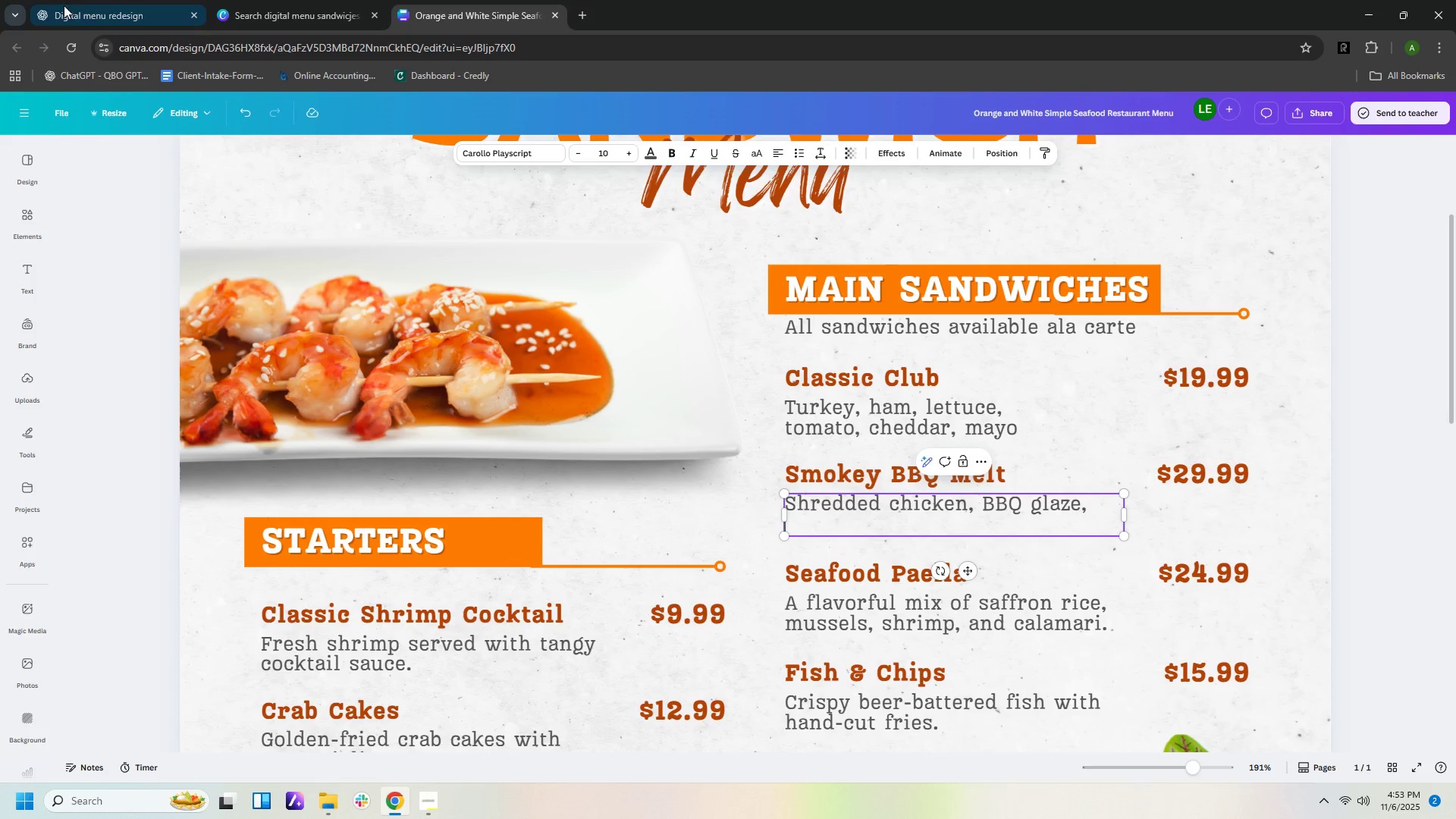 
left_click([74, 21])
 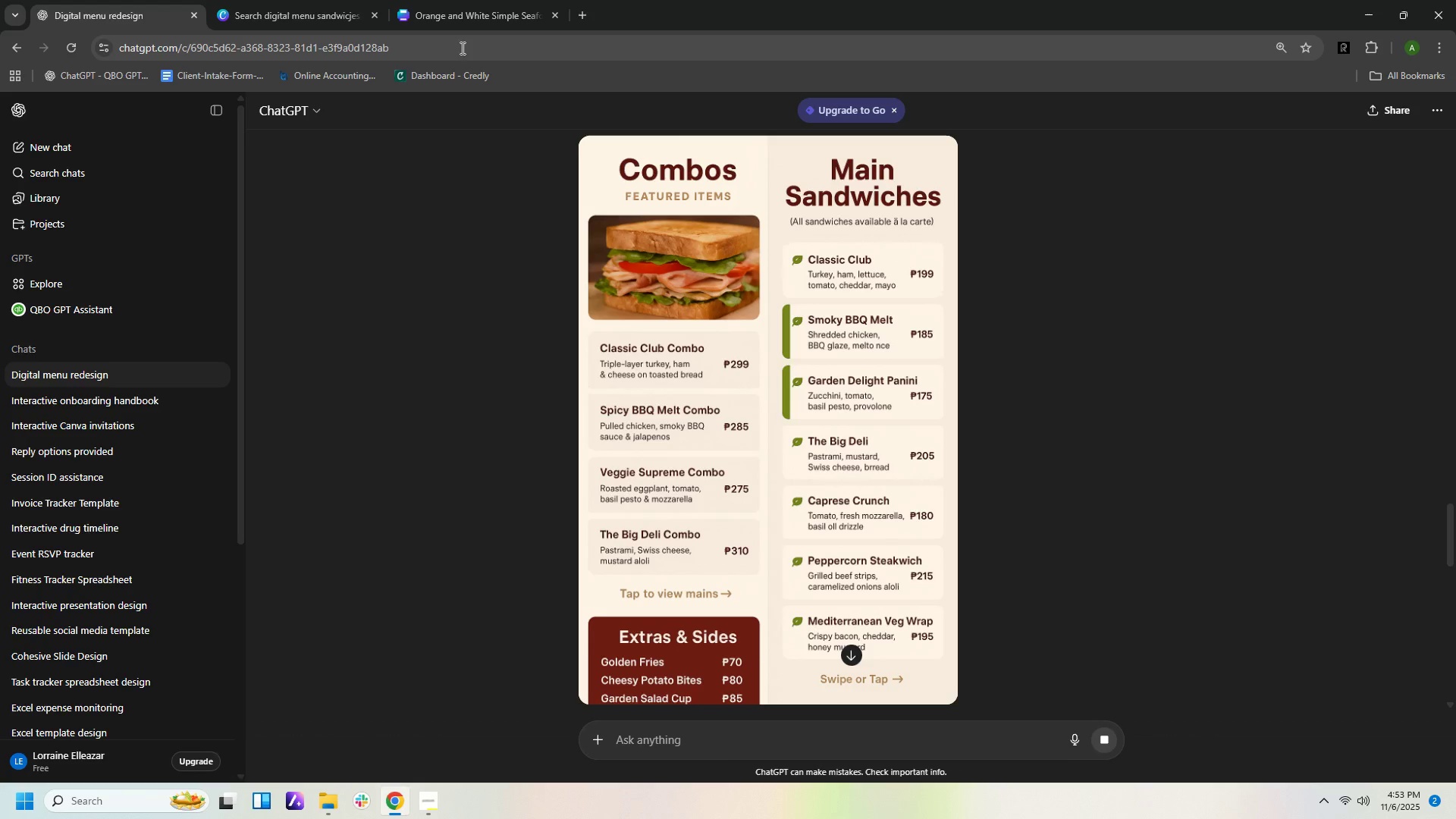 
mouse_move([355, 22])
 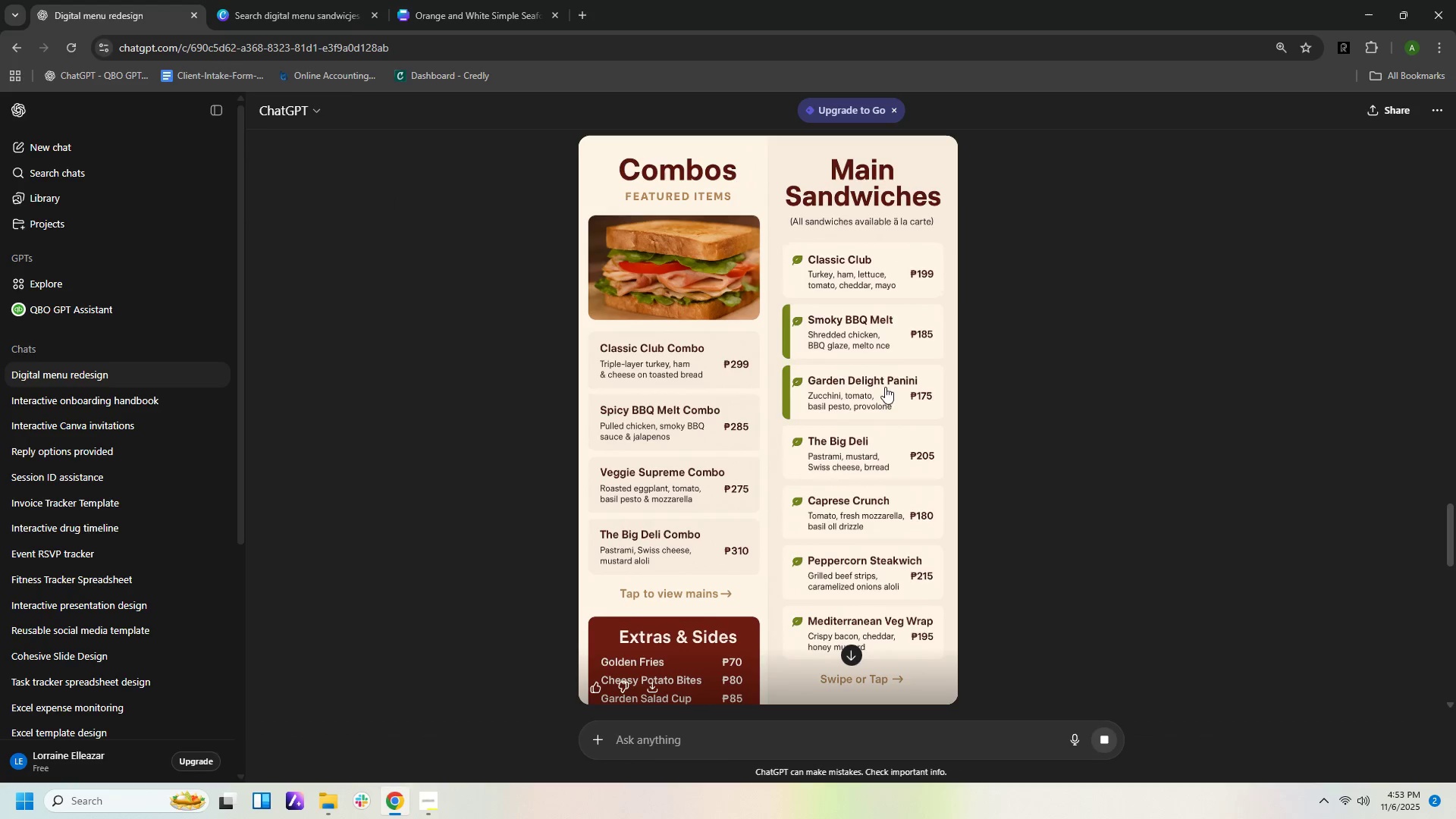 
scroll: coordinate [893, 314], scroll_direction: up, amount: 16.0
 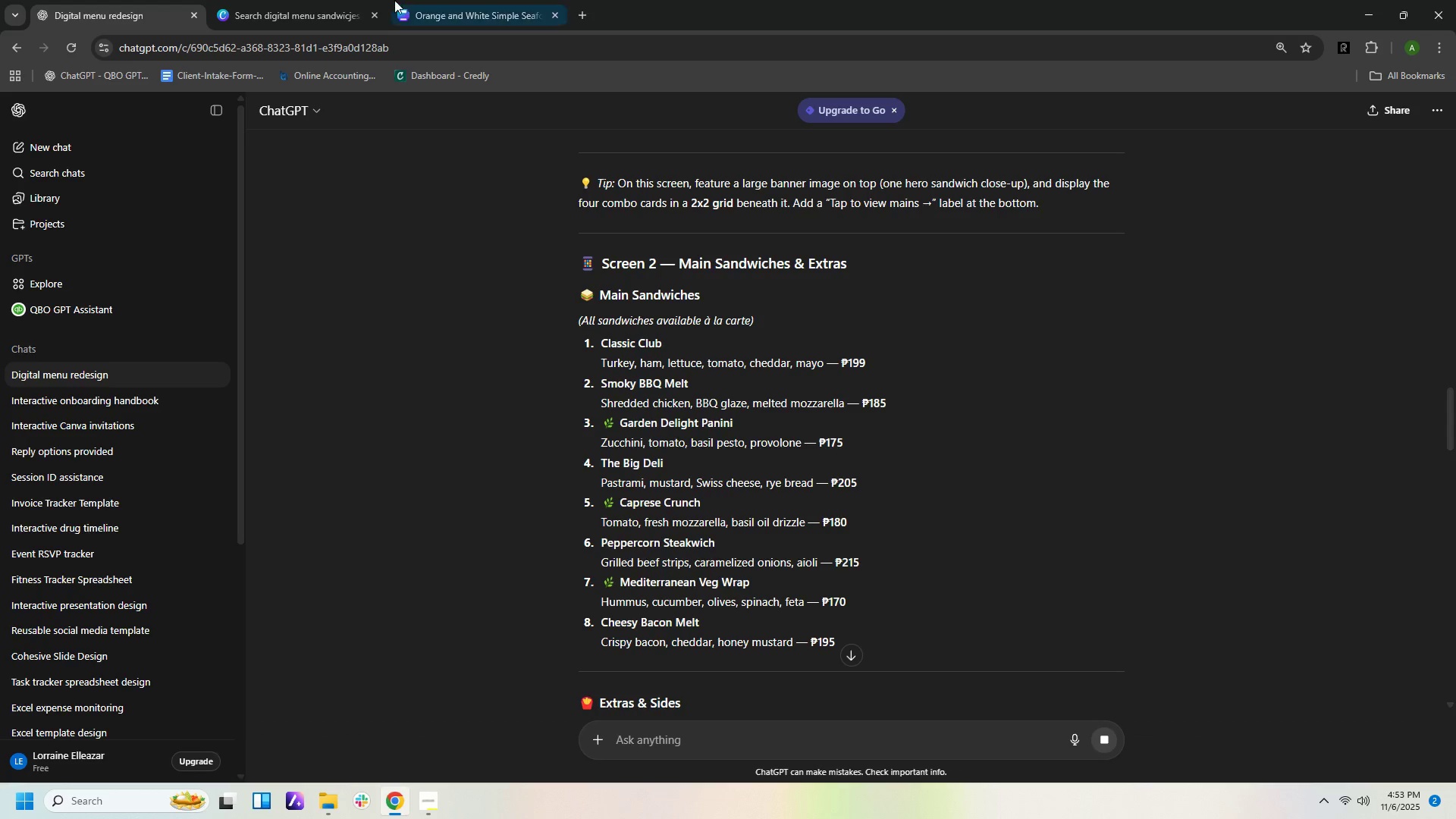 
left_click([502, 17])
 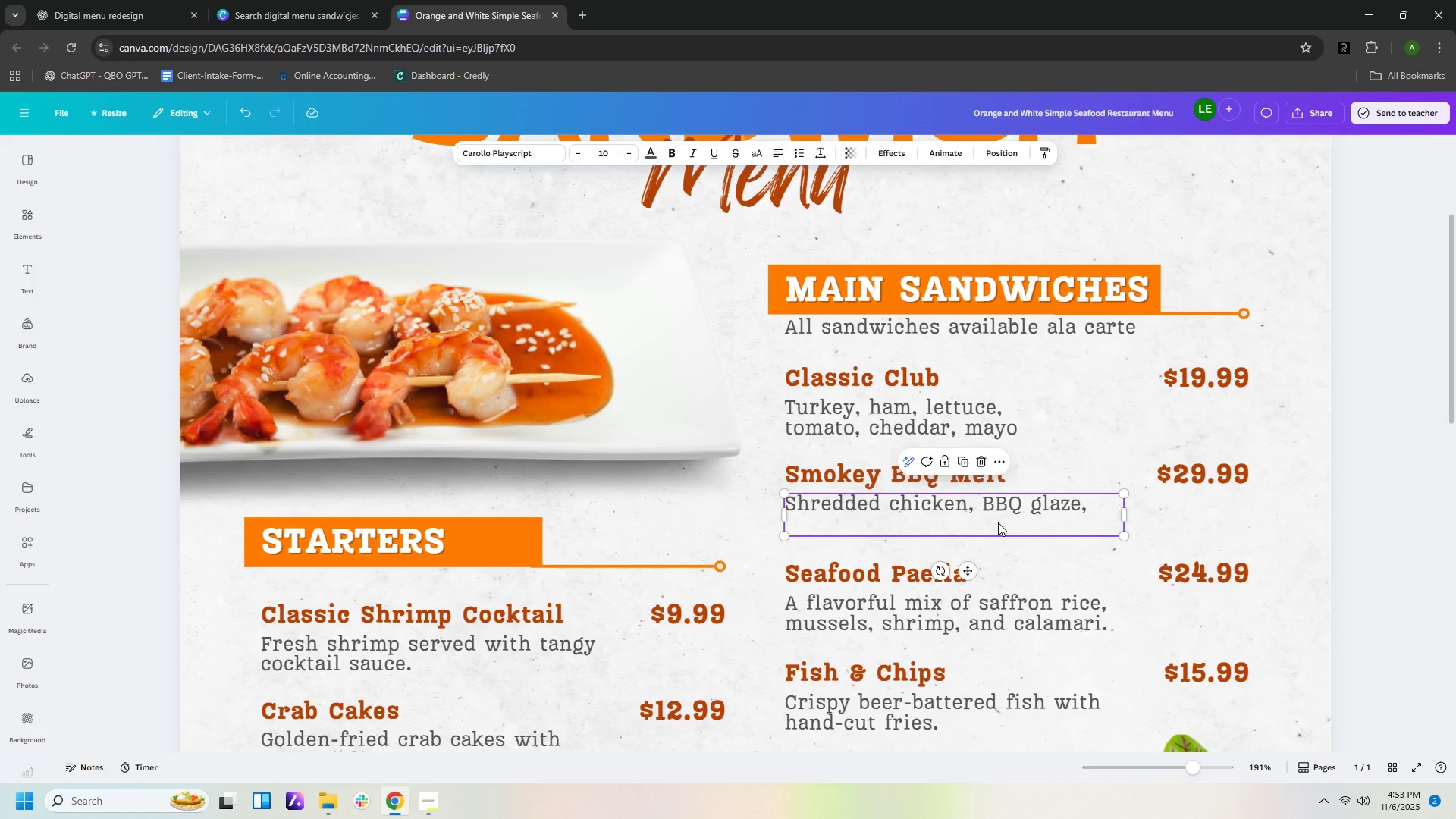 
left_click([997, 522])
 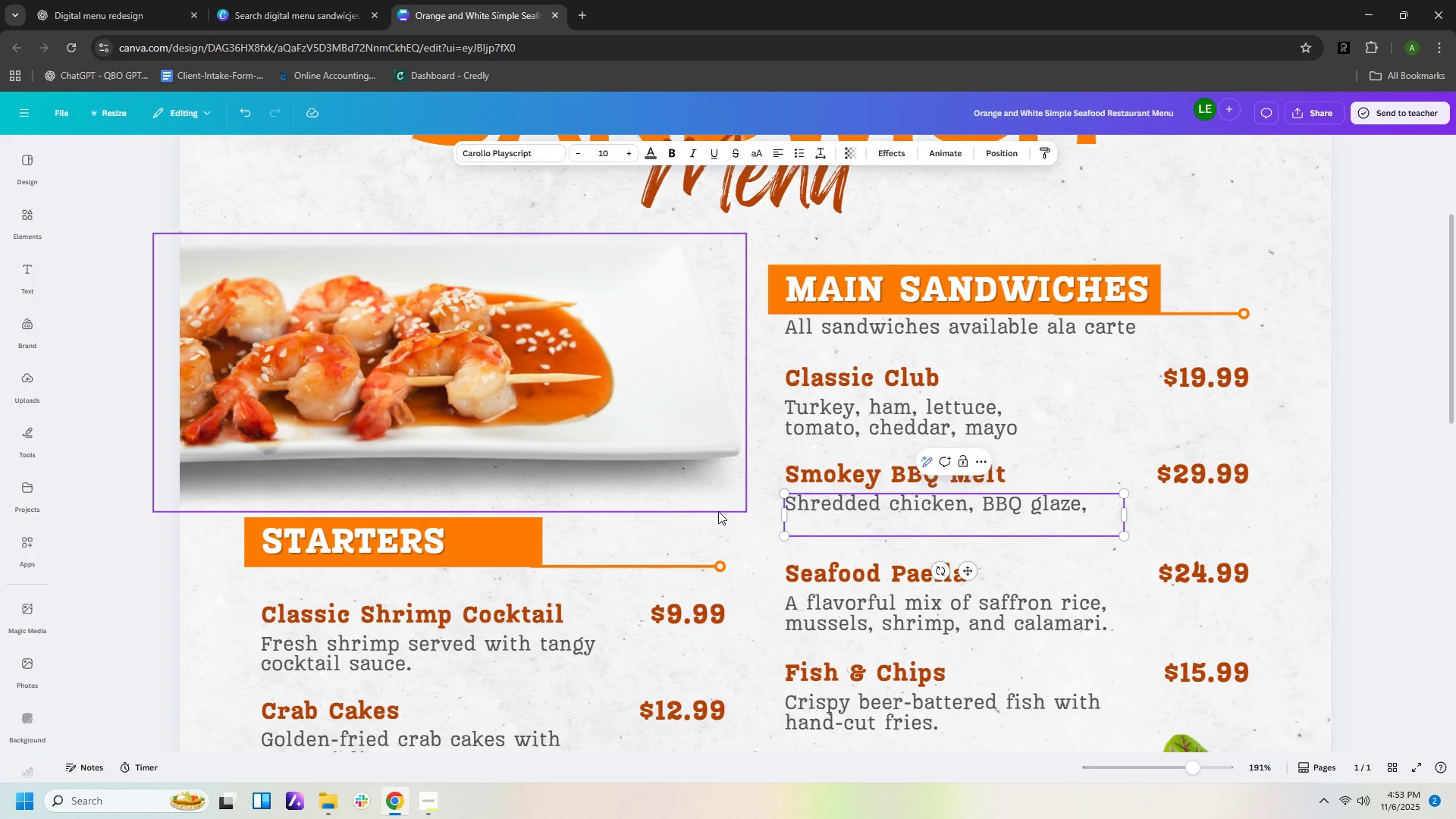 
type(melted mozzzaewlla)
 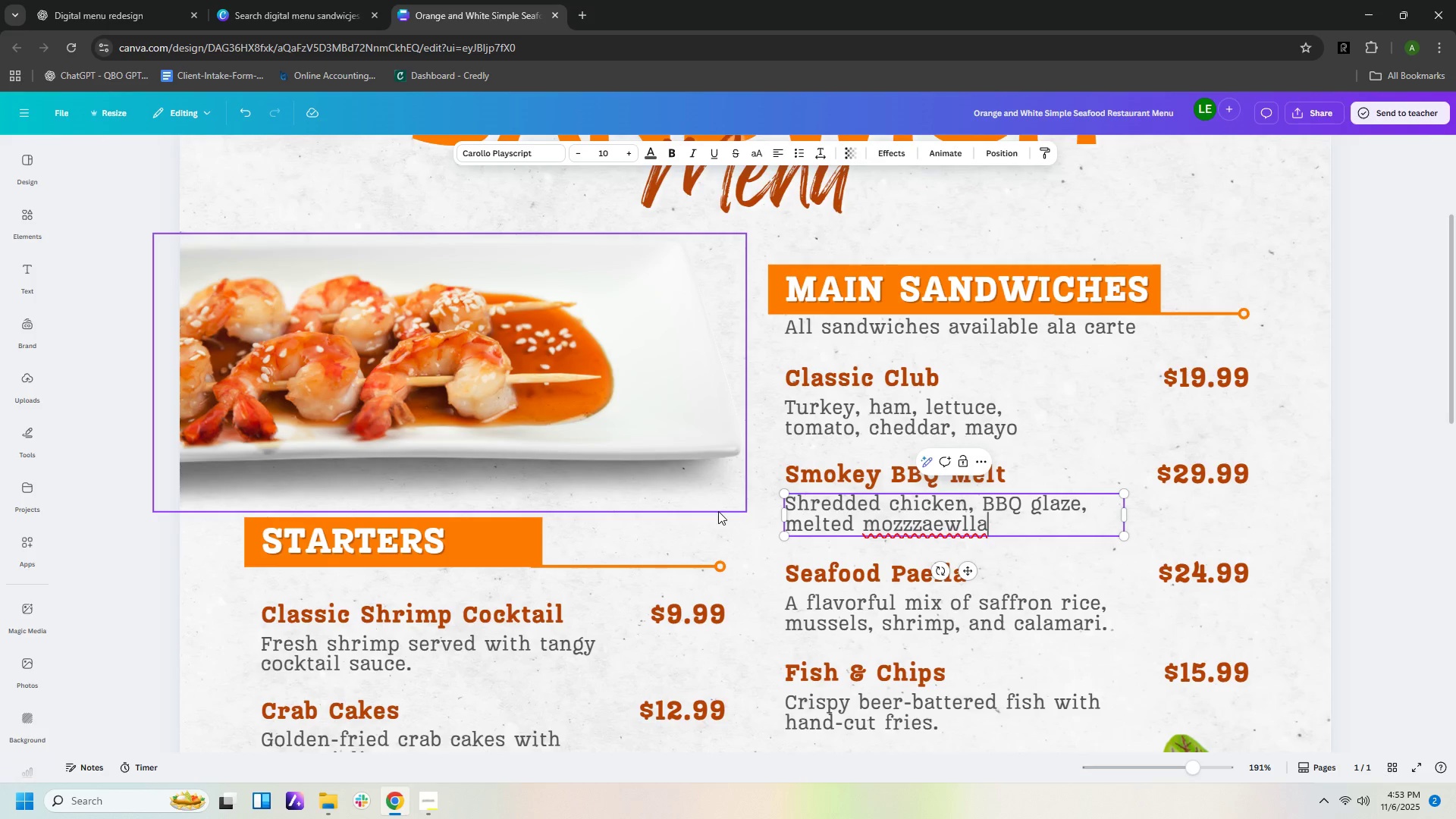 
scroll: coordinate [880, 354], scroll_direction: up, amount: 1.0
 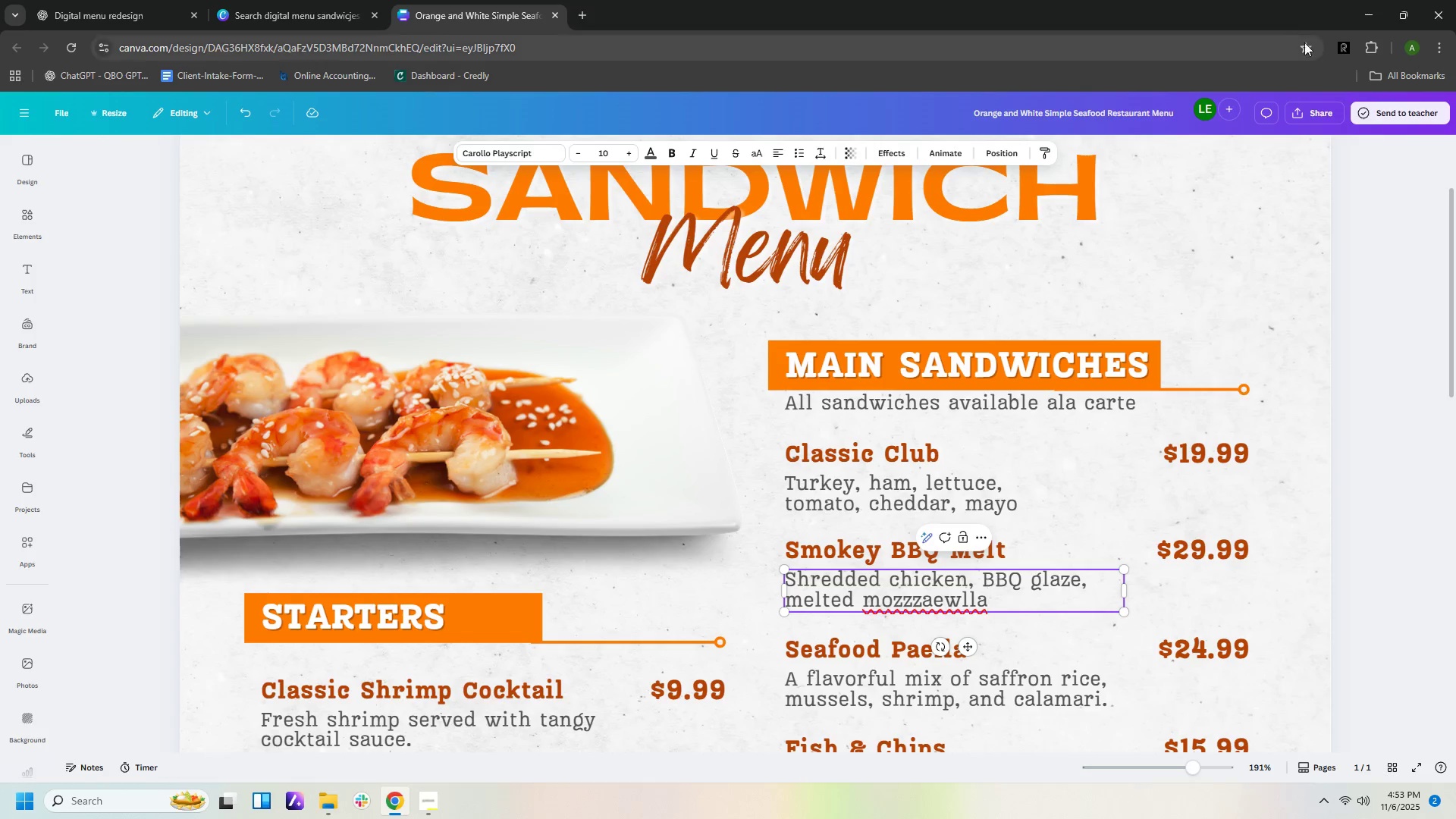 
mouse_move([1372, 79])
 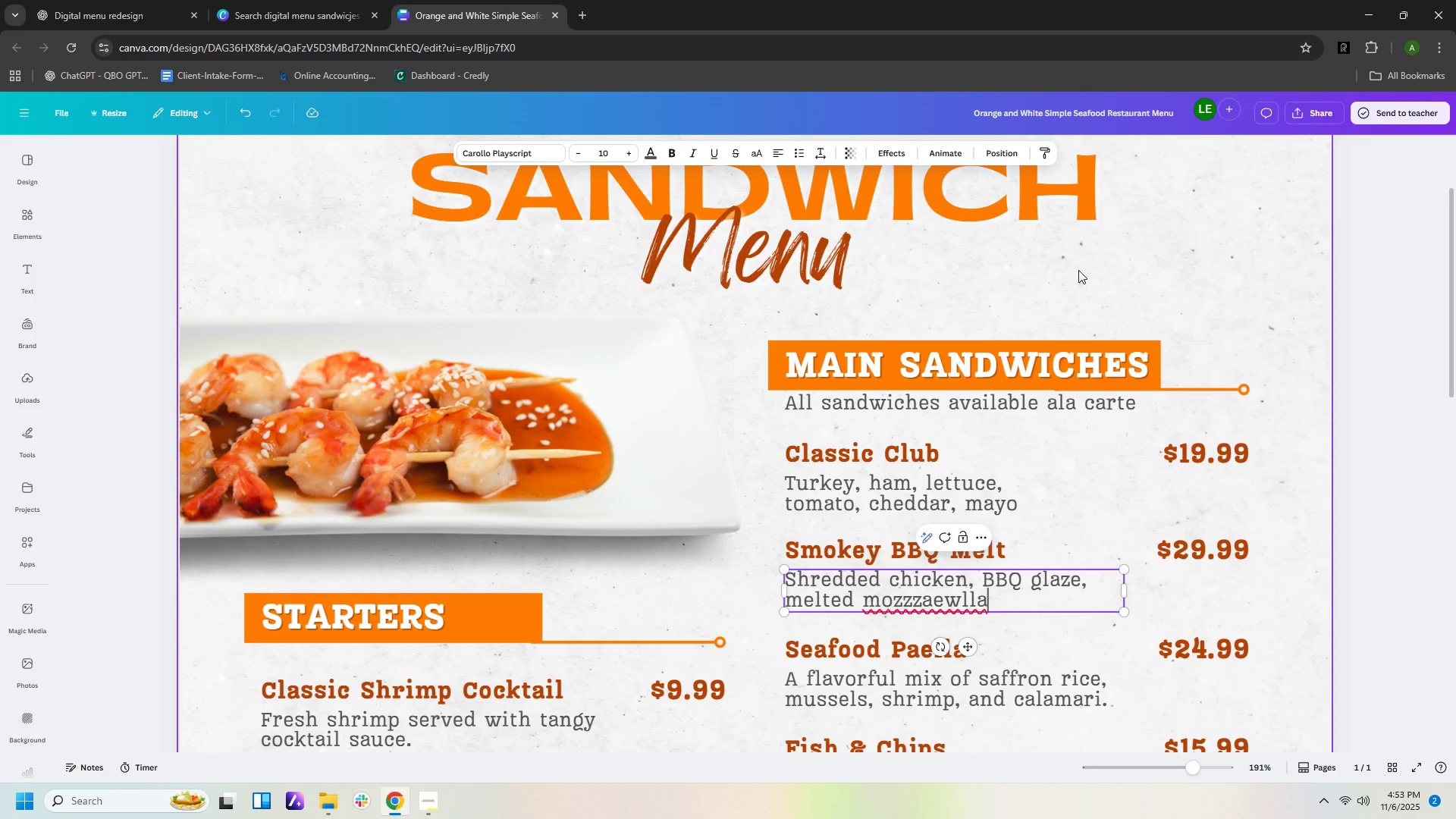 
wait(12.74)
 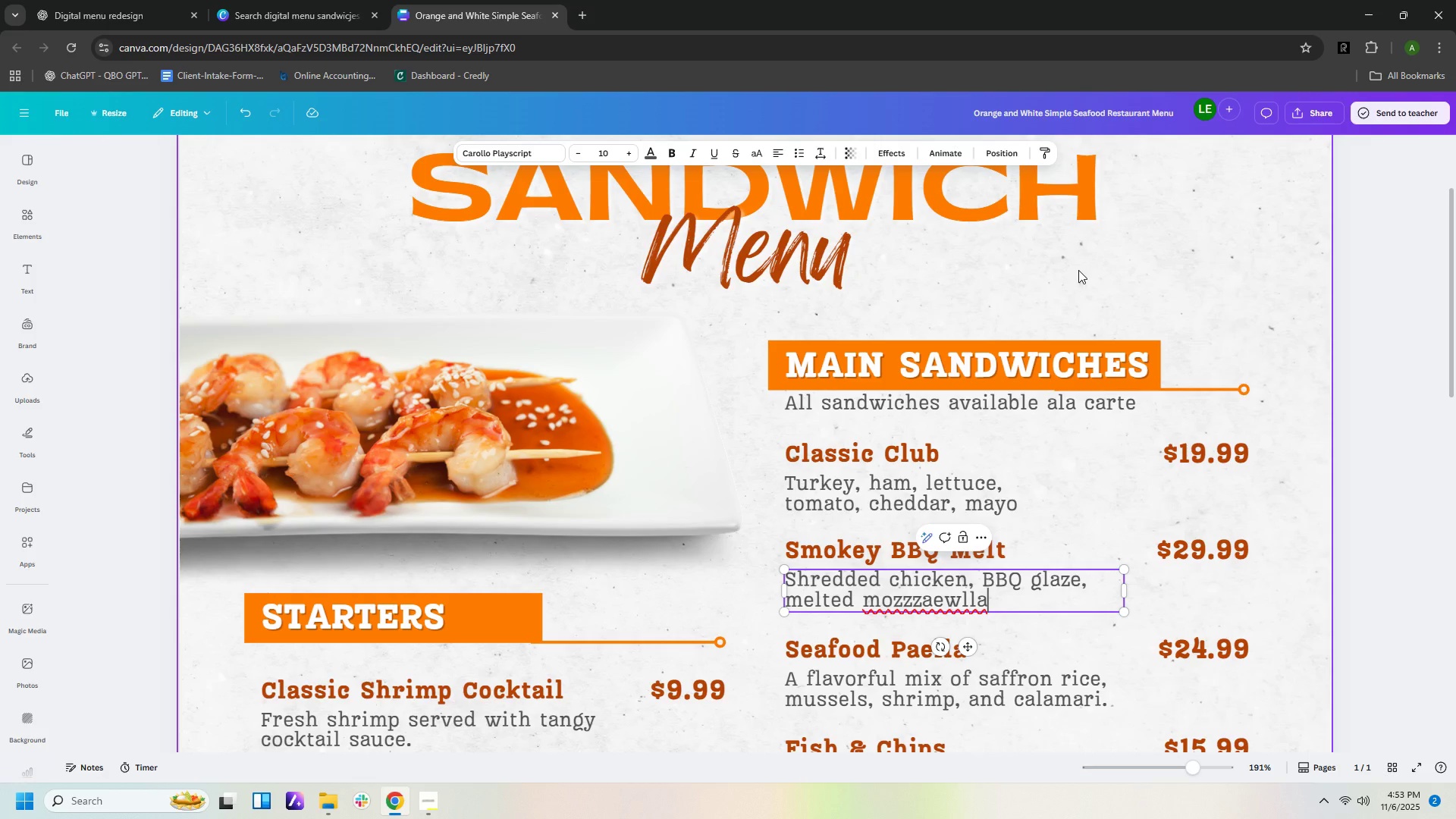 
key(Backspace)
key(Backspace)
key(Backspace)
key(Backspace)
key(Backspace)
key(Backspace)
key(Backspace)
key(Backspace)
type(zarella)
 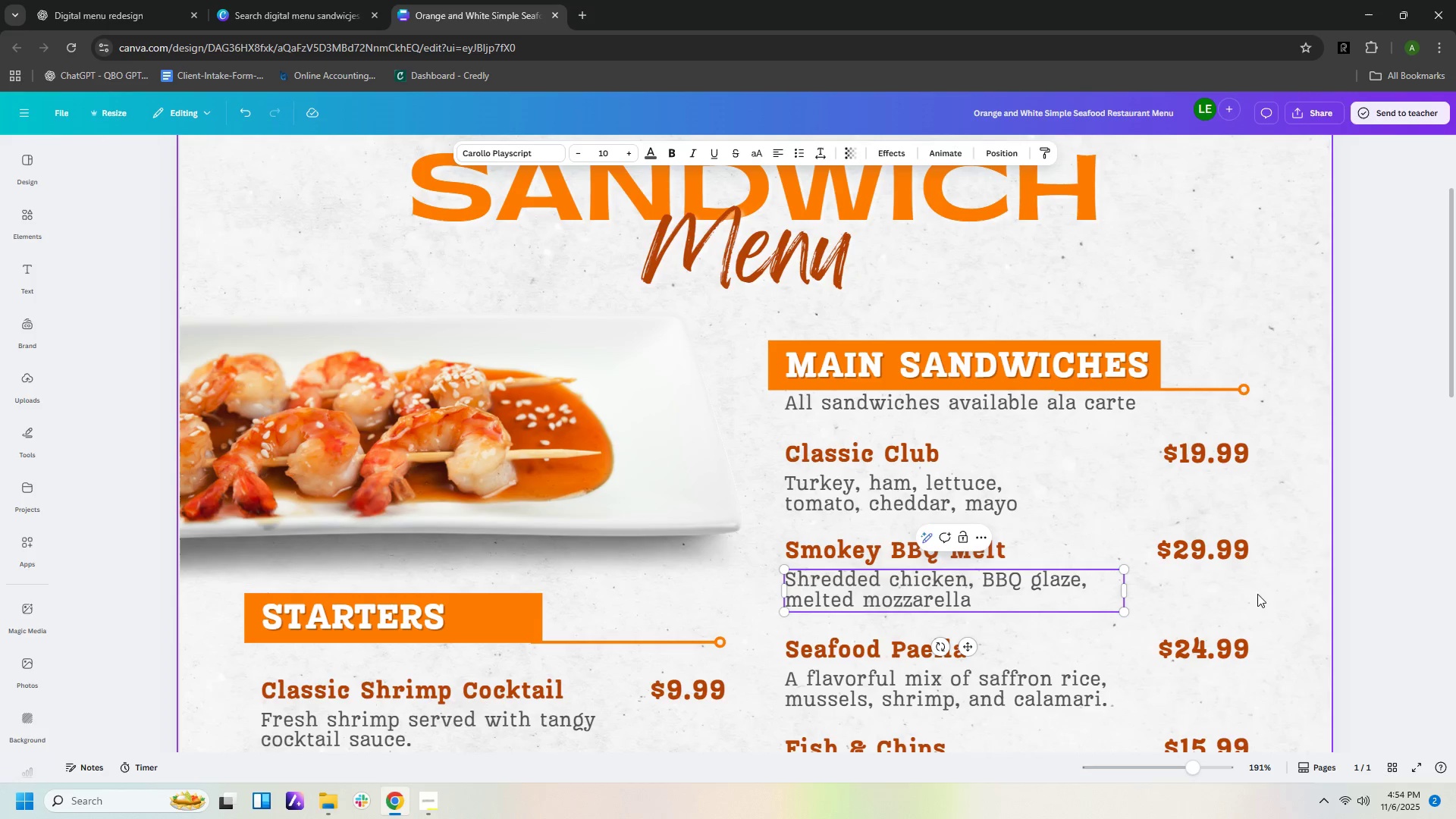 
scroll: coordinate [1202, 523], scroll_direction: down, amount: 3.0
 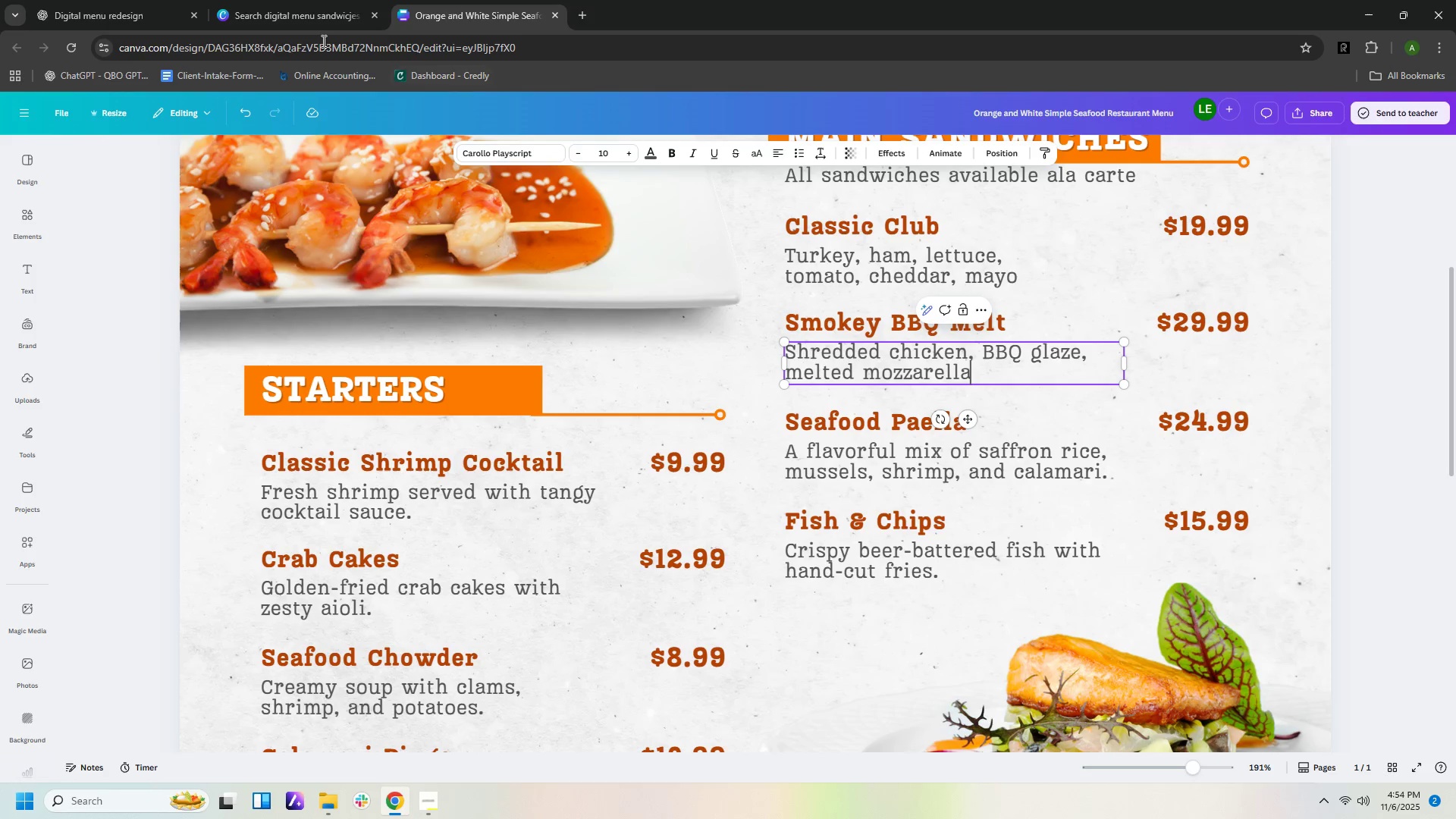 
left_click([119, 4])
 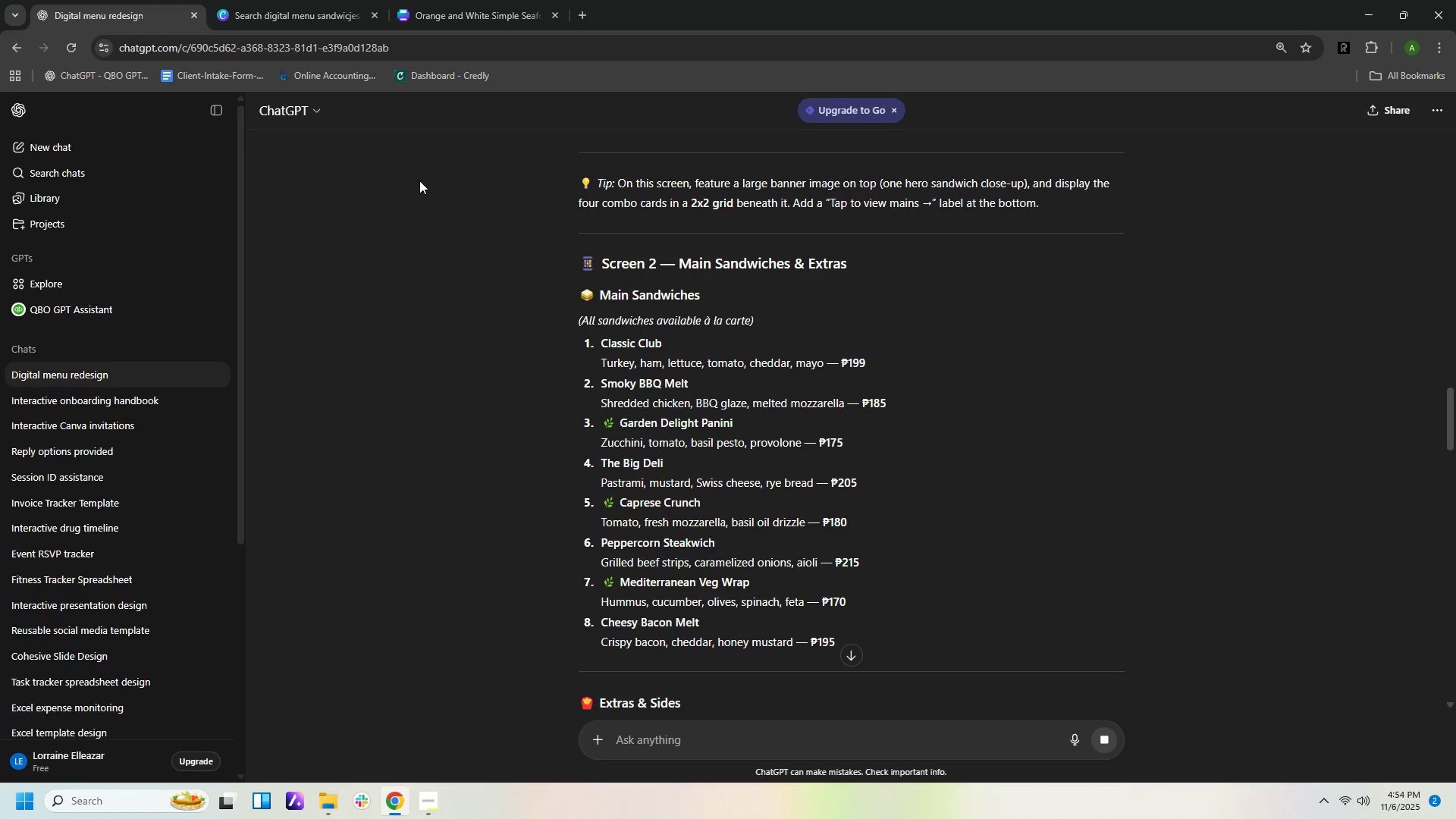 
left_click_drag(start_coordinate=[604, 425], to_coordinate=[742, 425])
 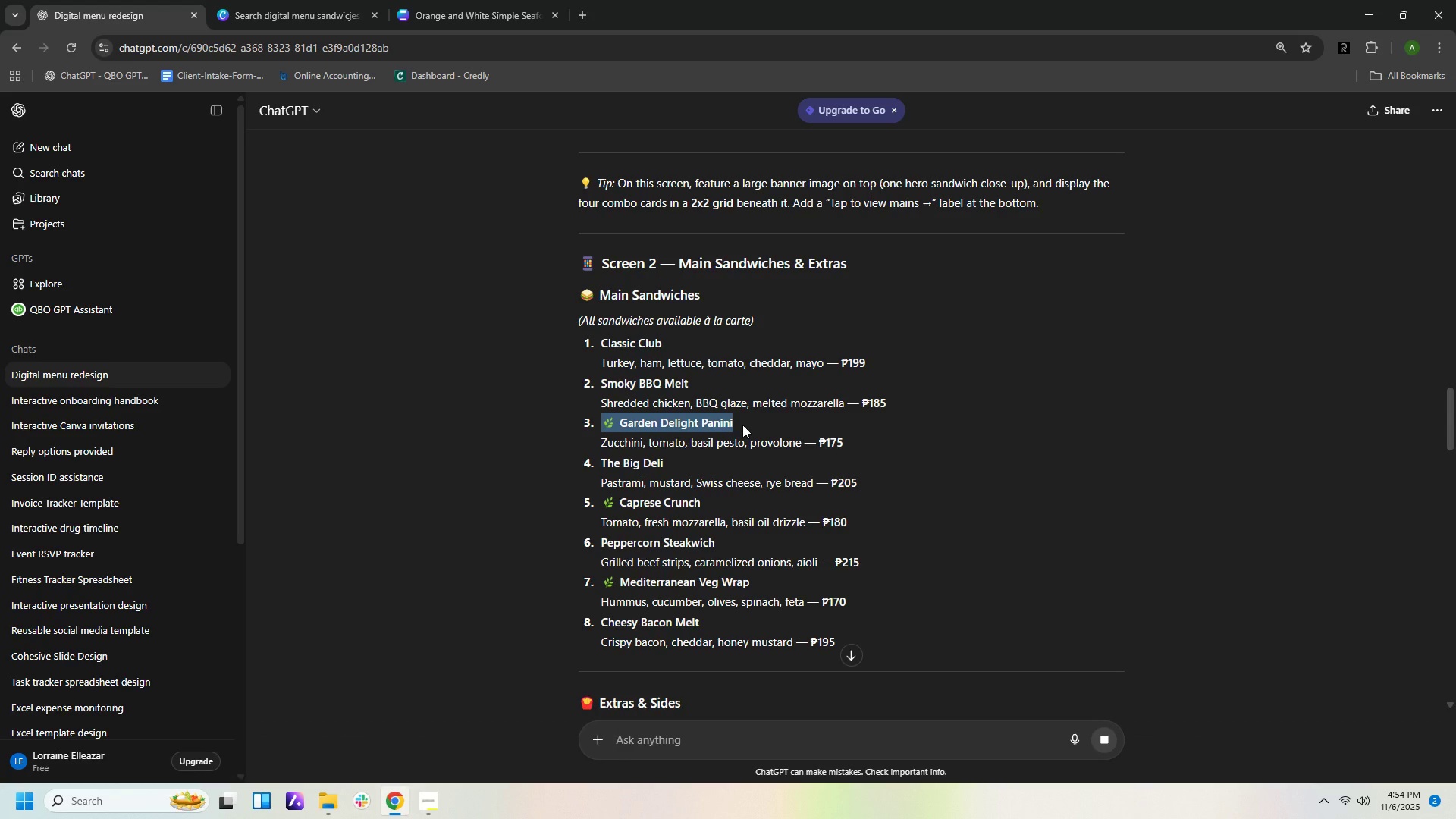 
hold_key(key=ControlLeft, duration=0.72)
 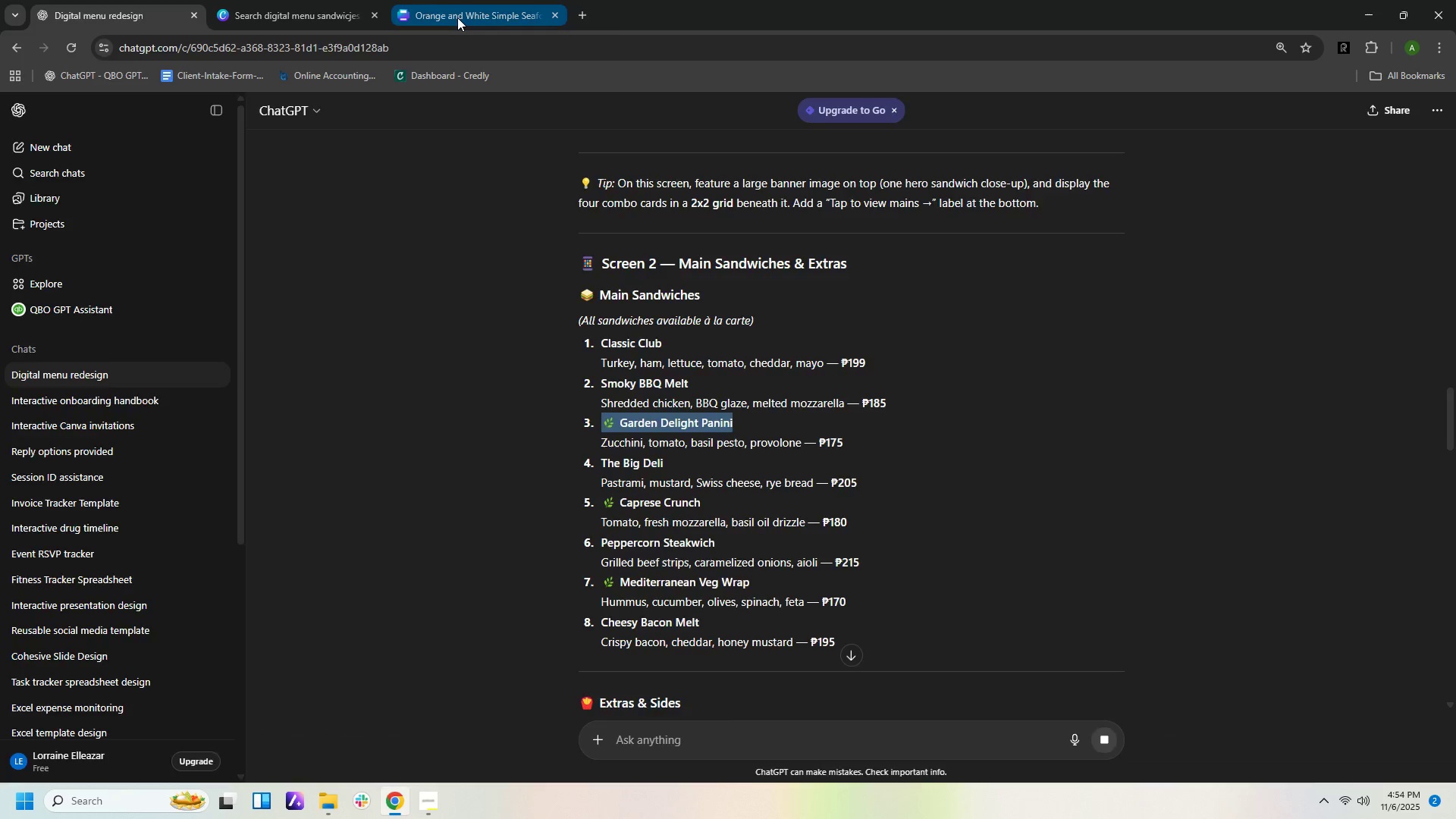 
hold_key(key=C, duration=0.37)
 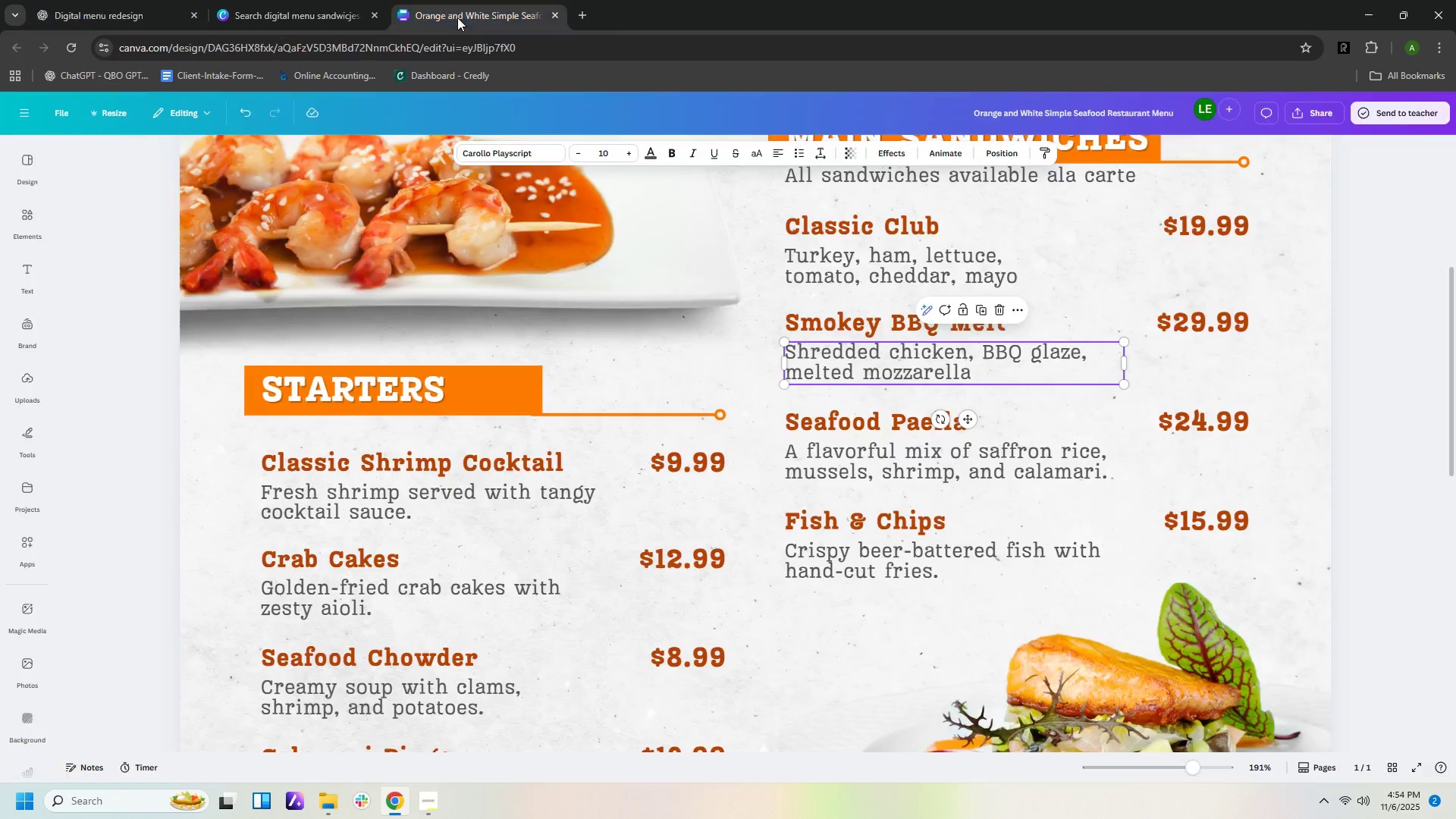 
left_click([457, 17])
 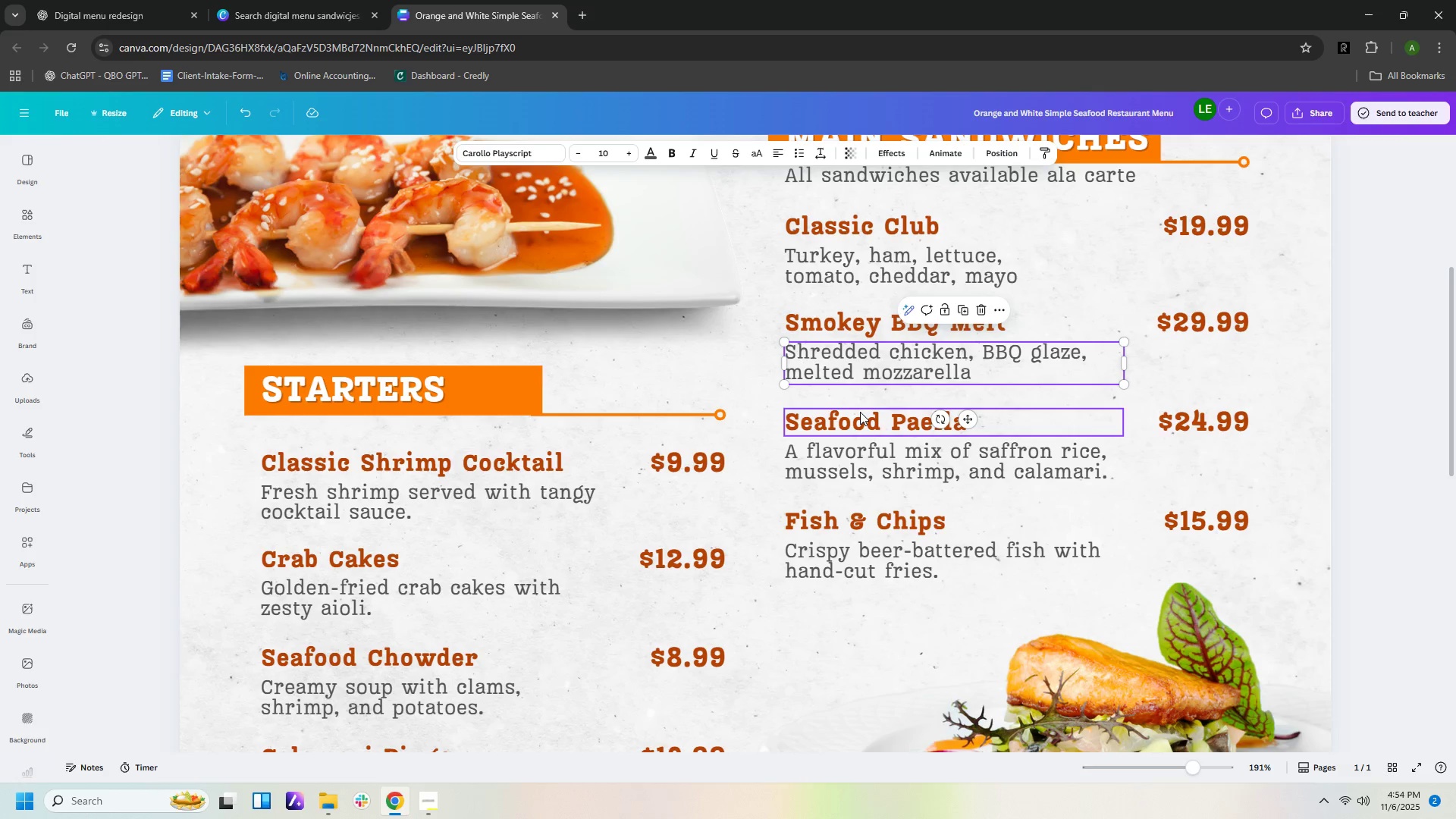 
double_click([860, 414])
 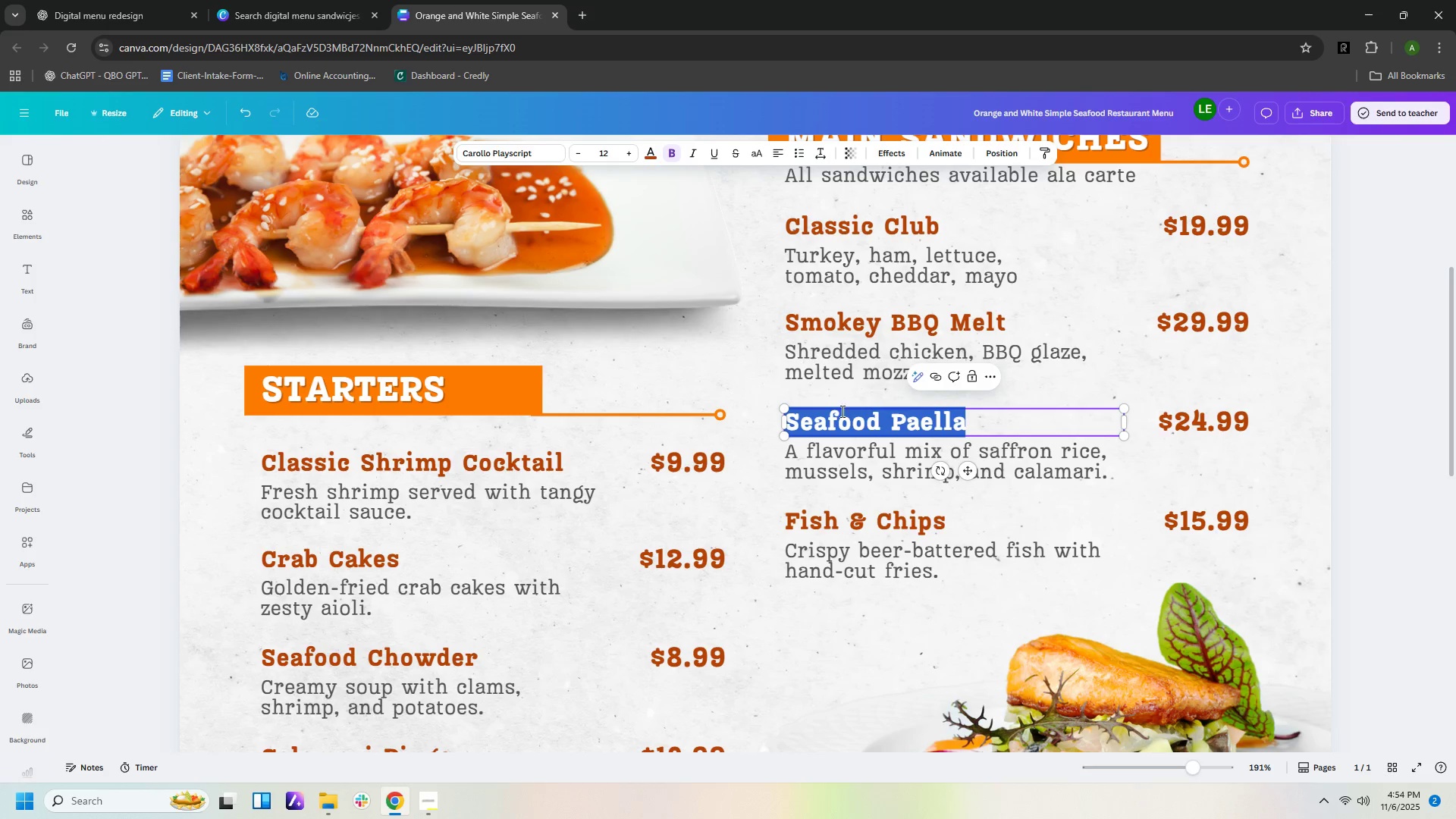 
key(Control+V)
 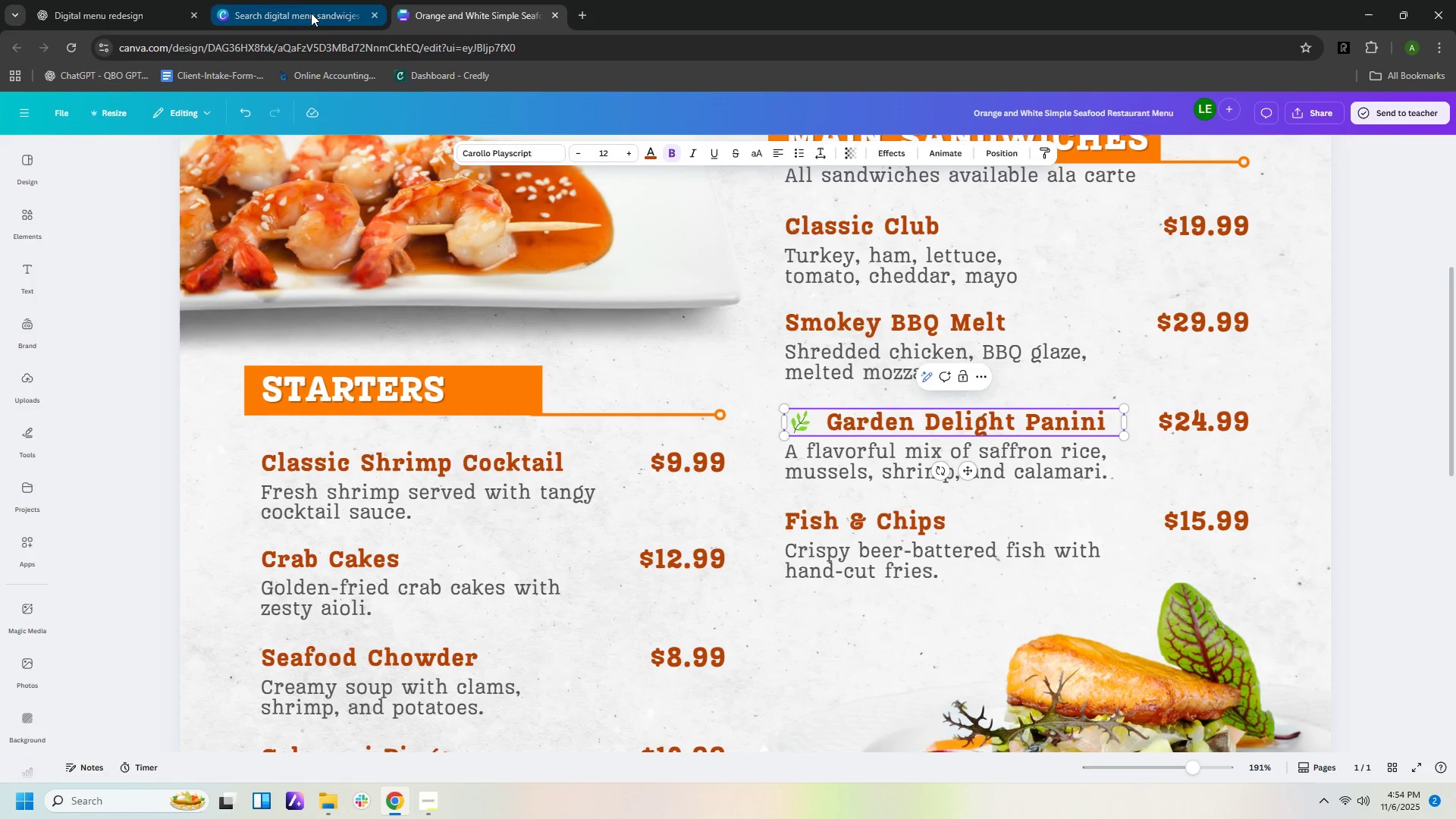 
left_click([150, 17])
 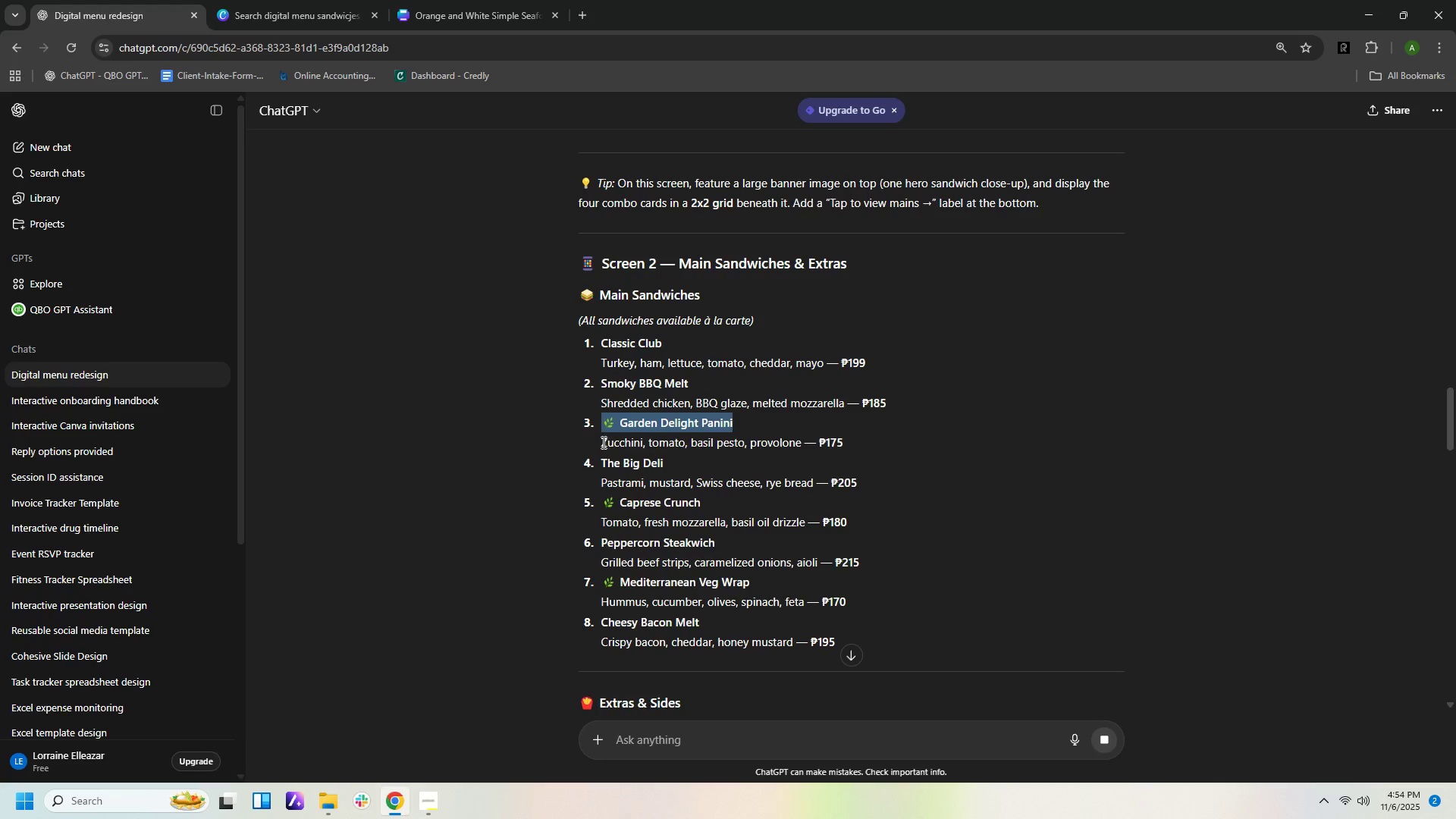 
left_click_drag(start_coordinate=[601, 442], to_coordinate=[802, 438])
 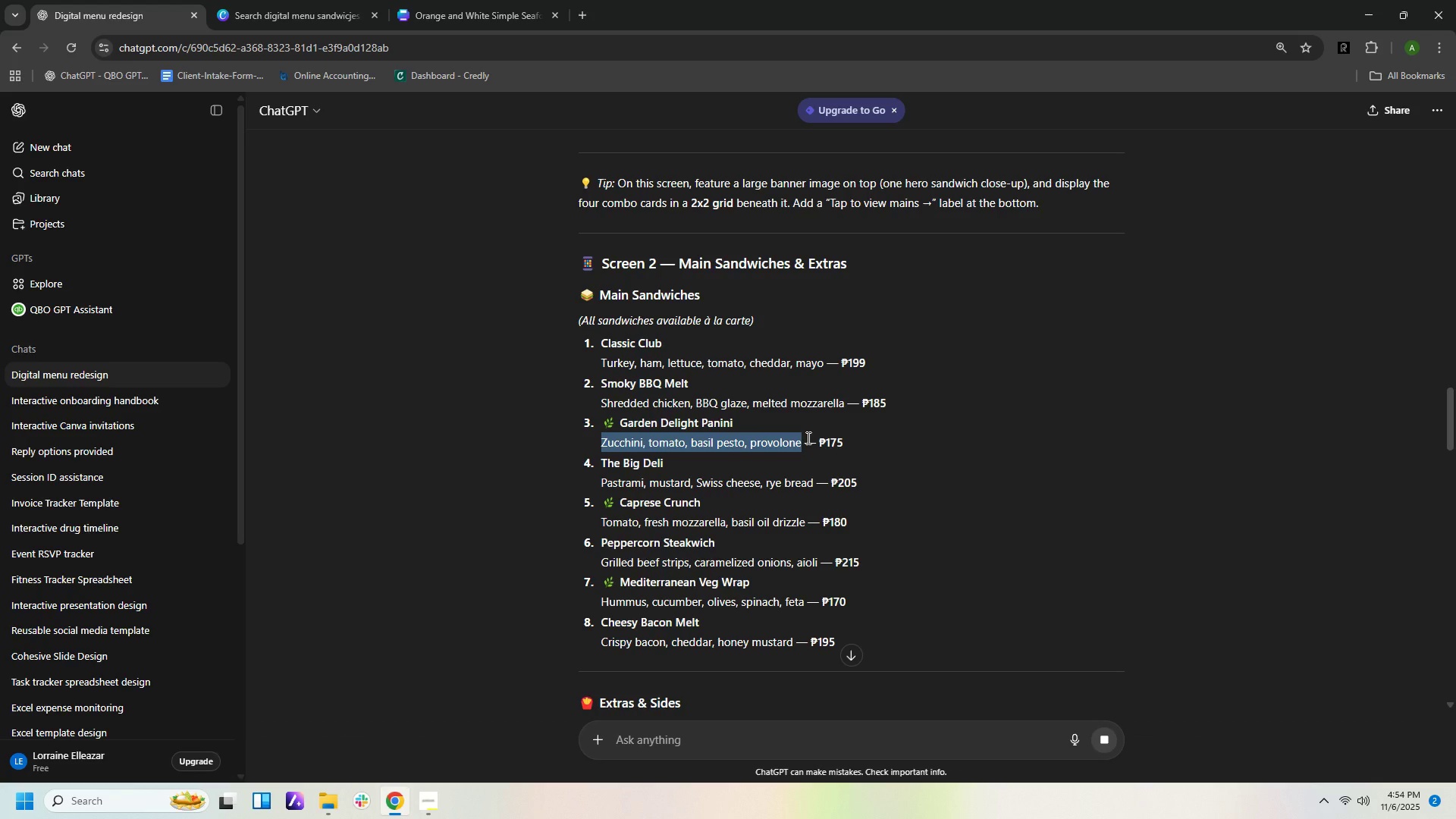 
hold_key(key=ControlLeft, duration=0.74)
 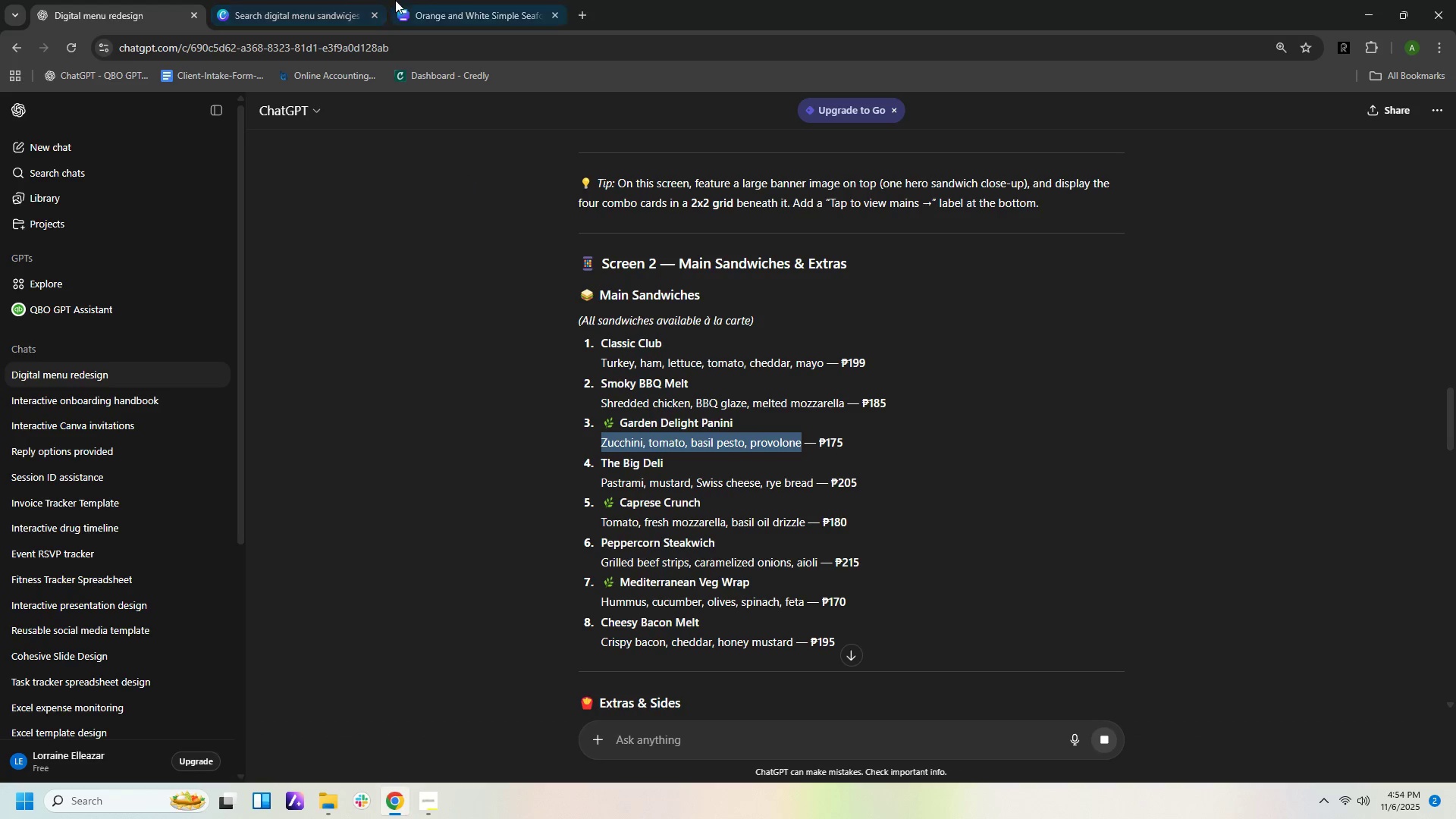 
hold_key(key=C, duration=0.4)
 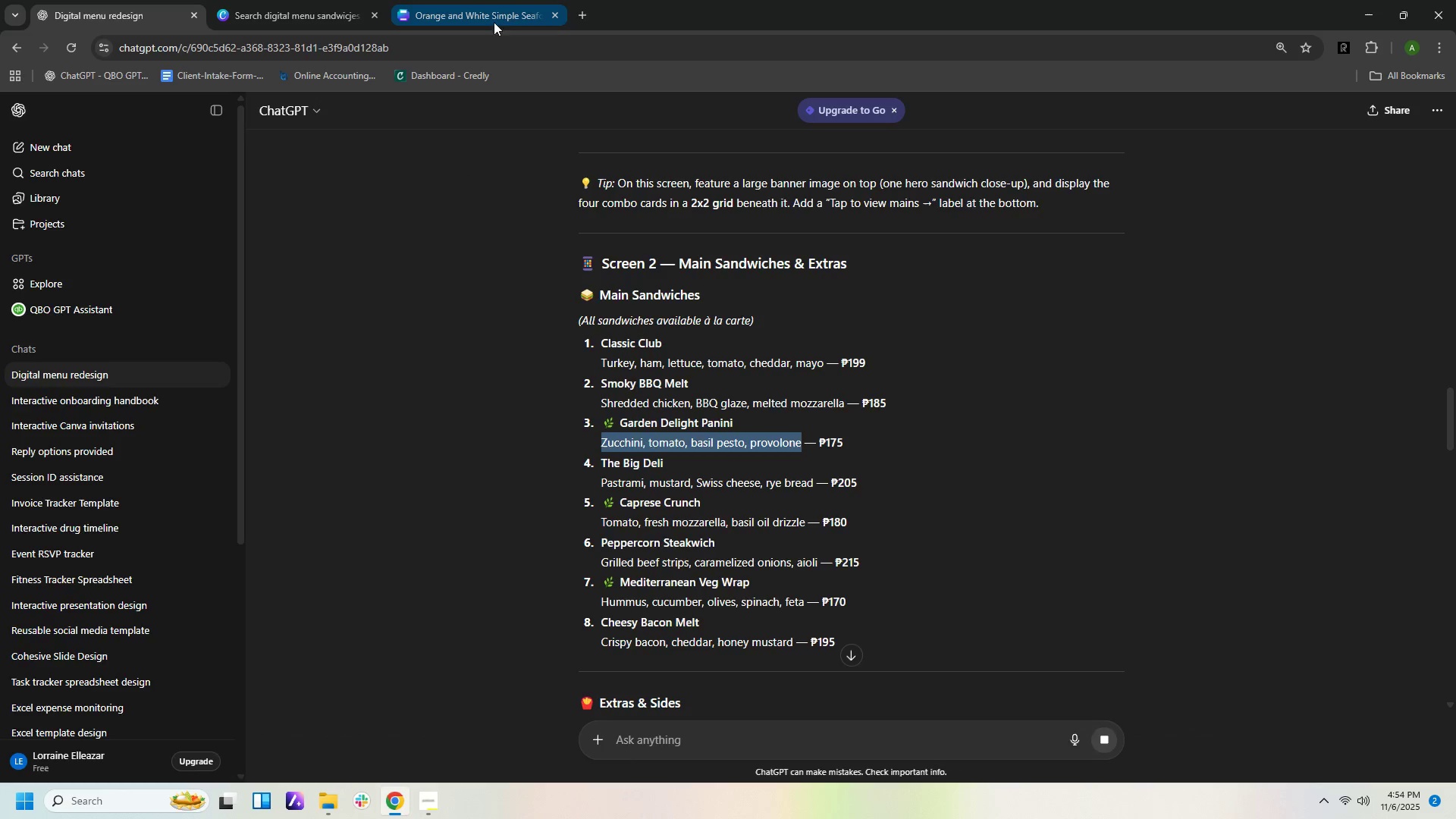 
left_click([493, 16])
 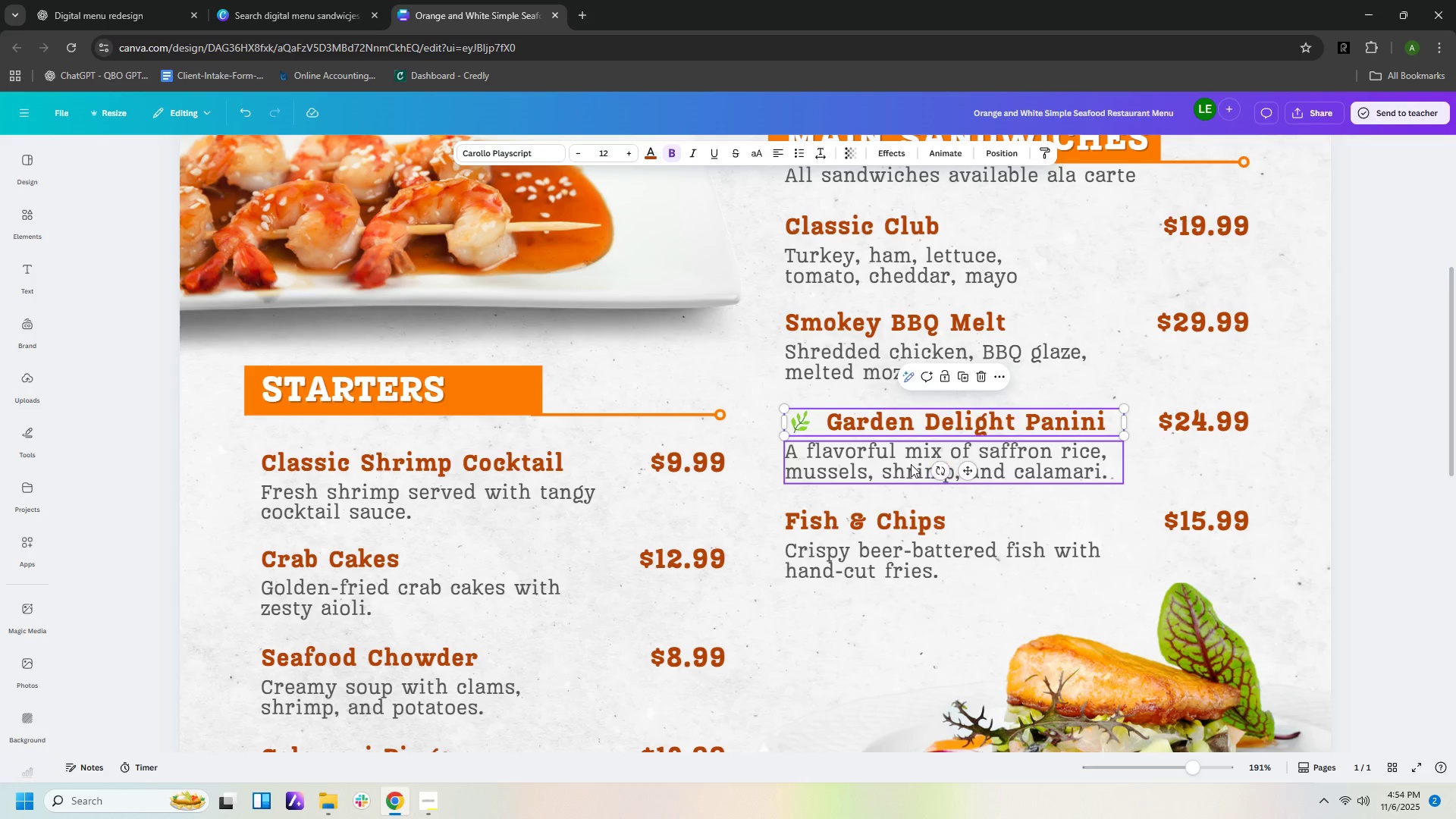 
double_click([911, 464])
 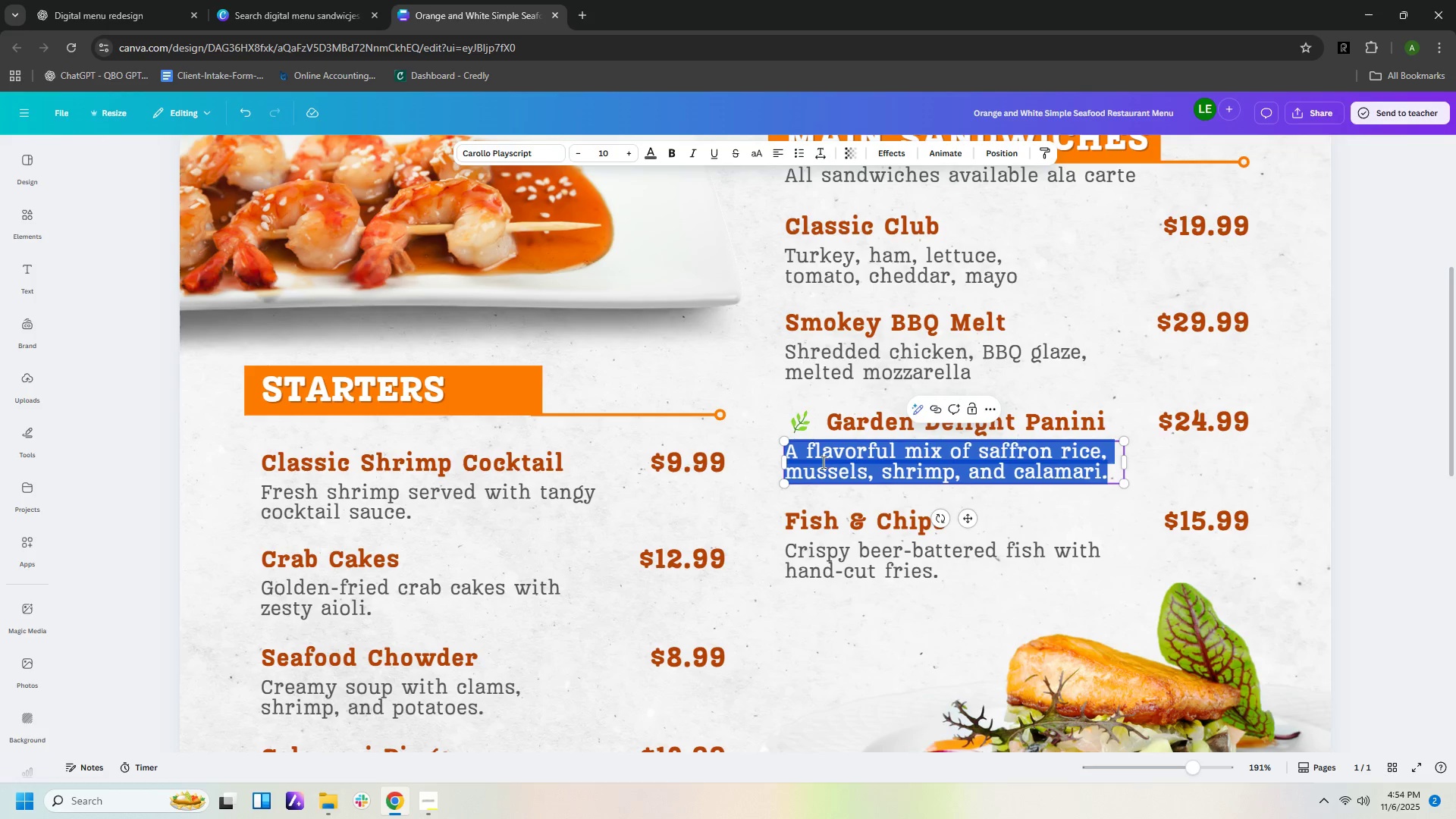 
key(Control+V)
 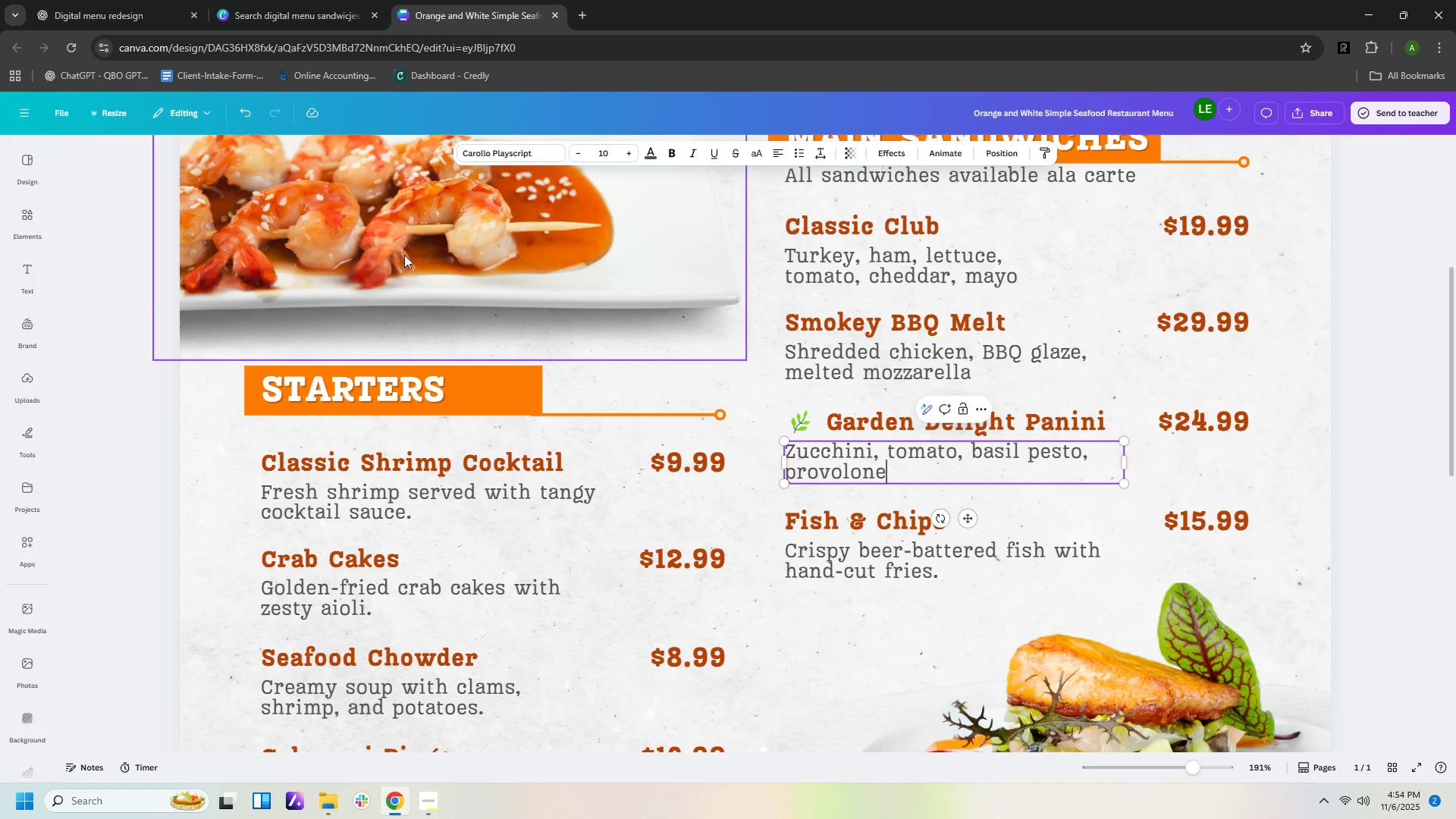 
wait(5.01)
 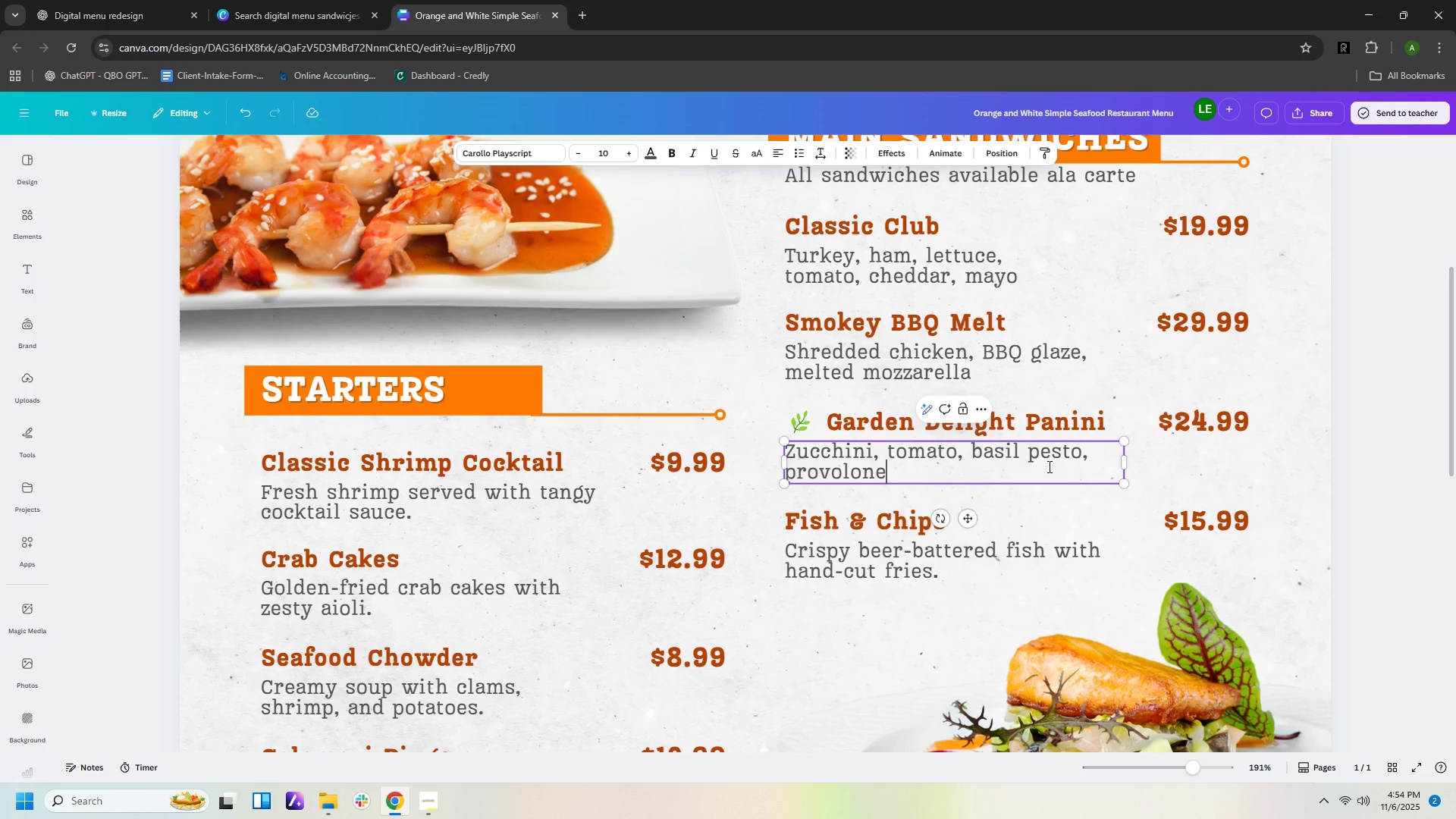 
left_click([97, 27])
 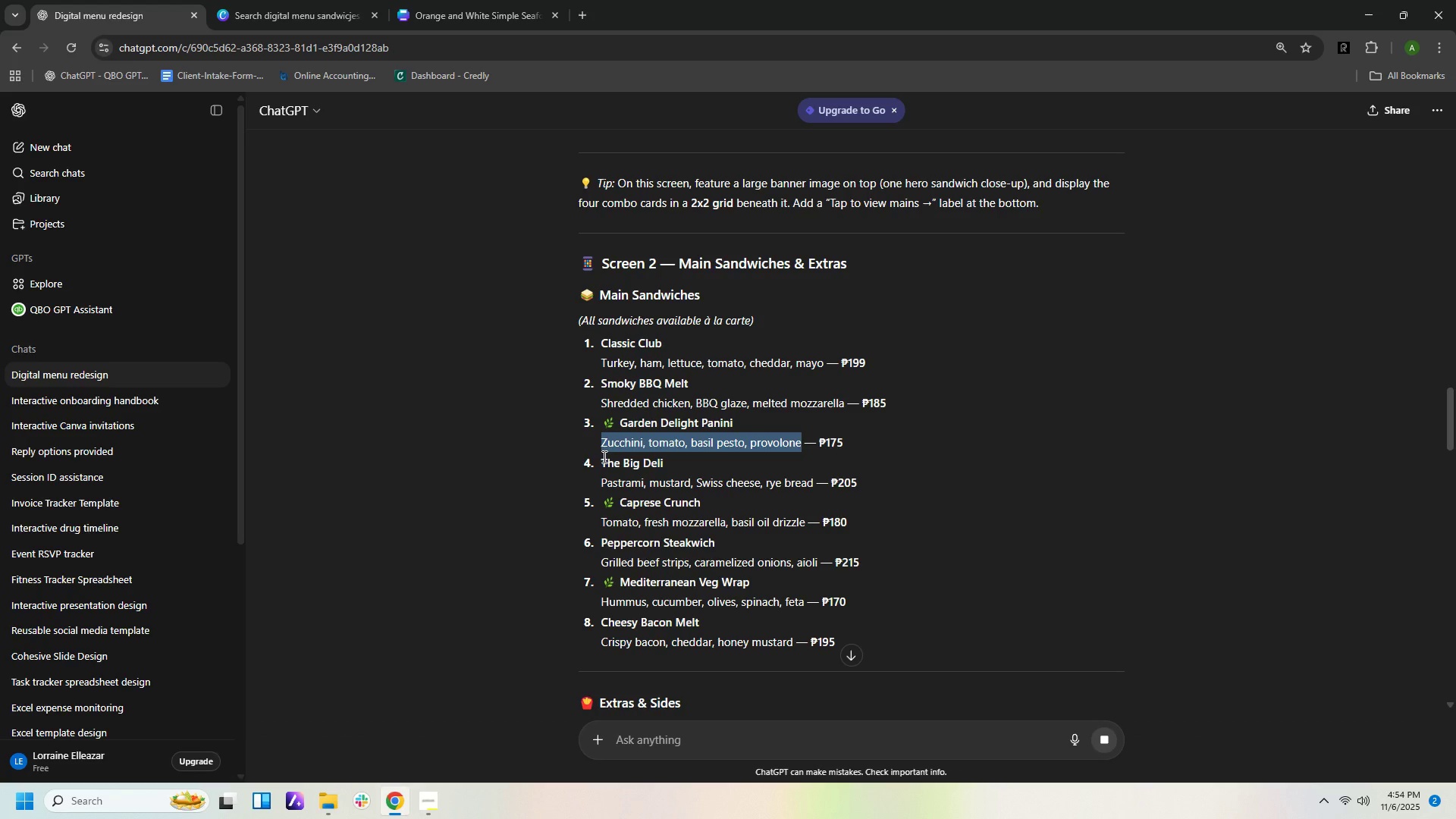 
left_click_drag(start_coordinate=[603, 457], to_coordinate=[664, 459])
 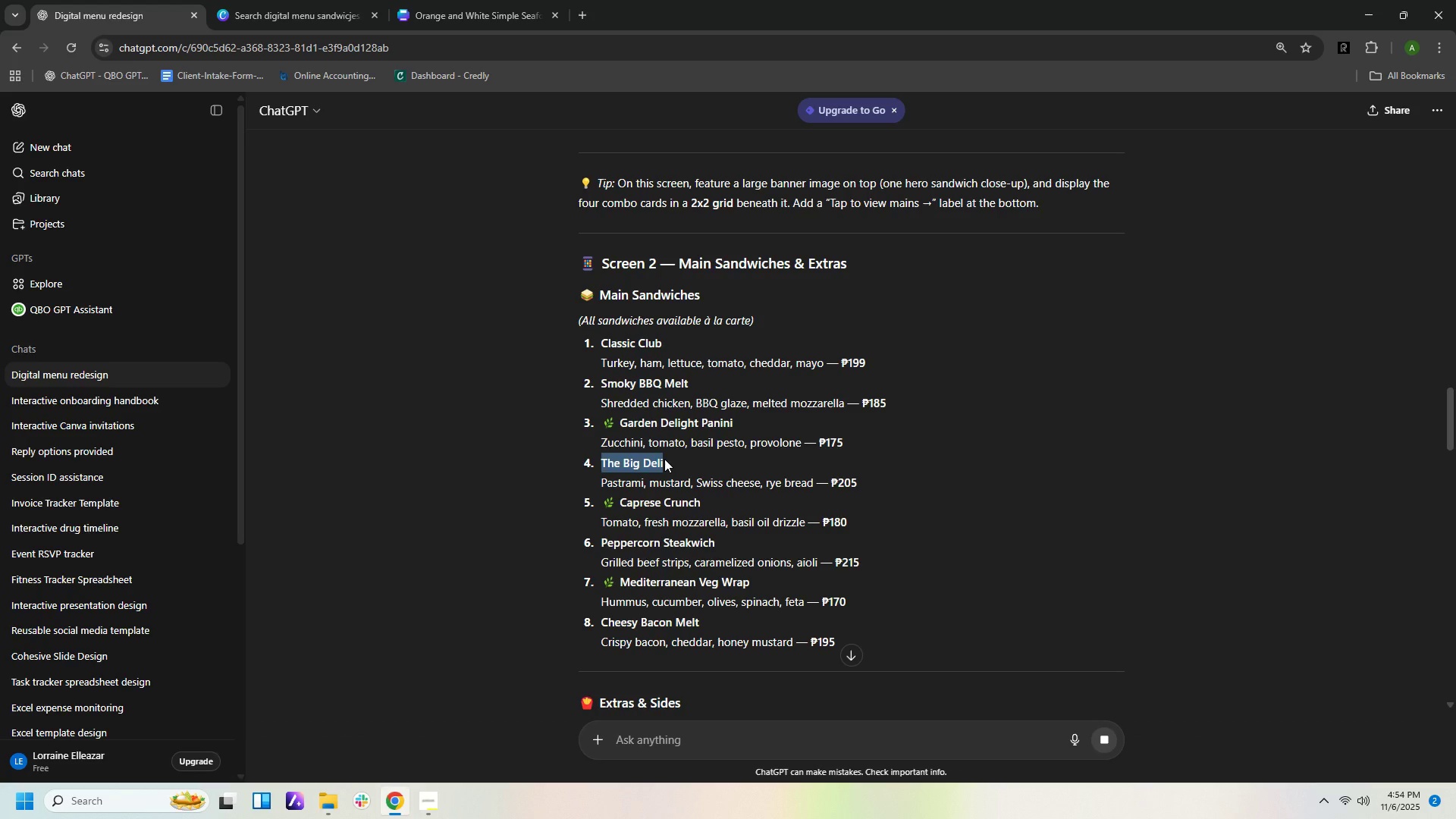 
key(Control+C)
 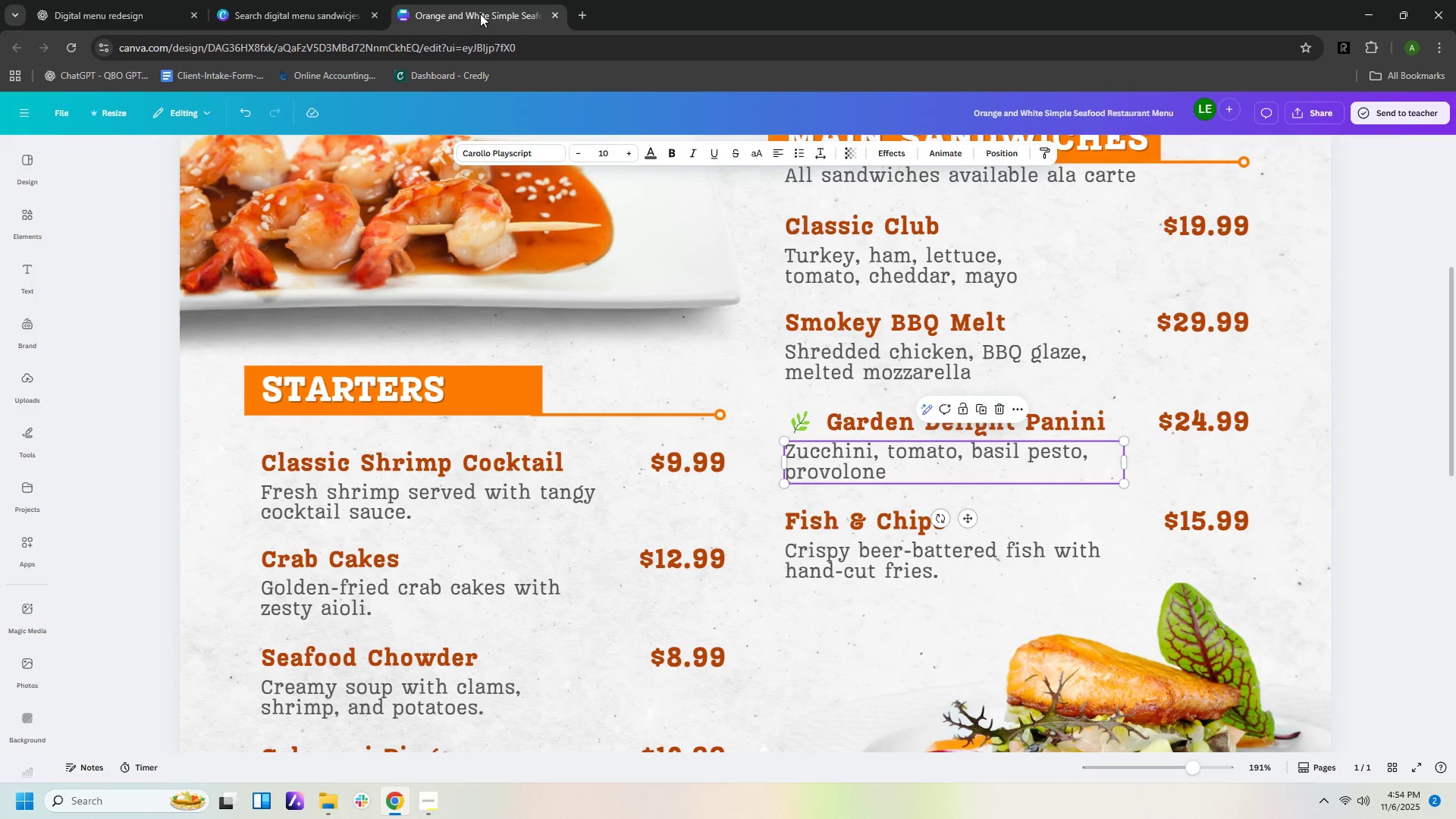 
left_click([479, 14])
 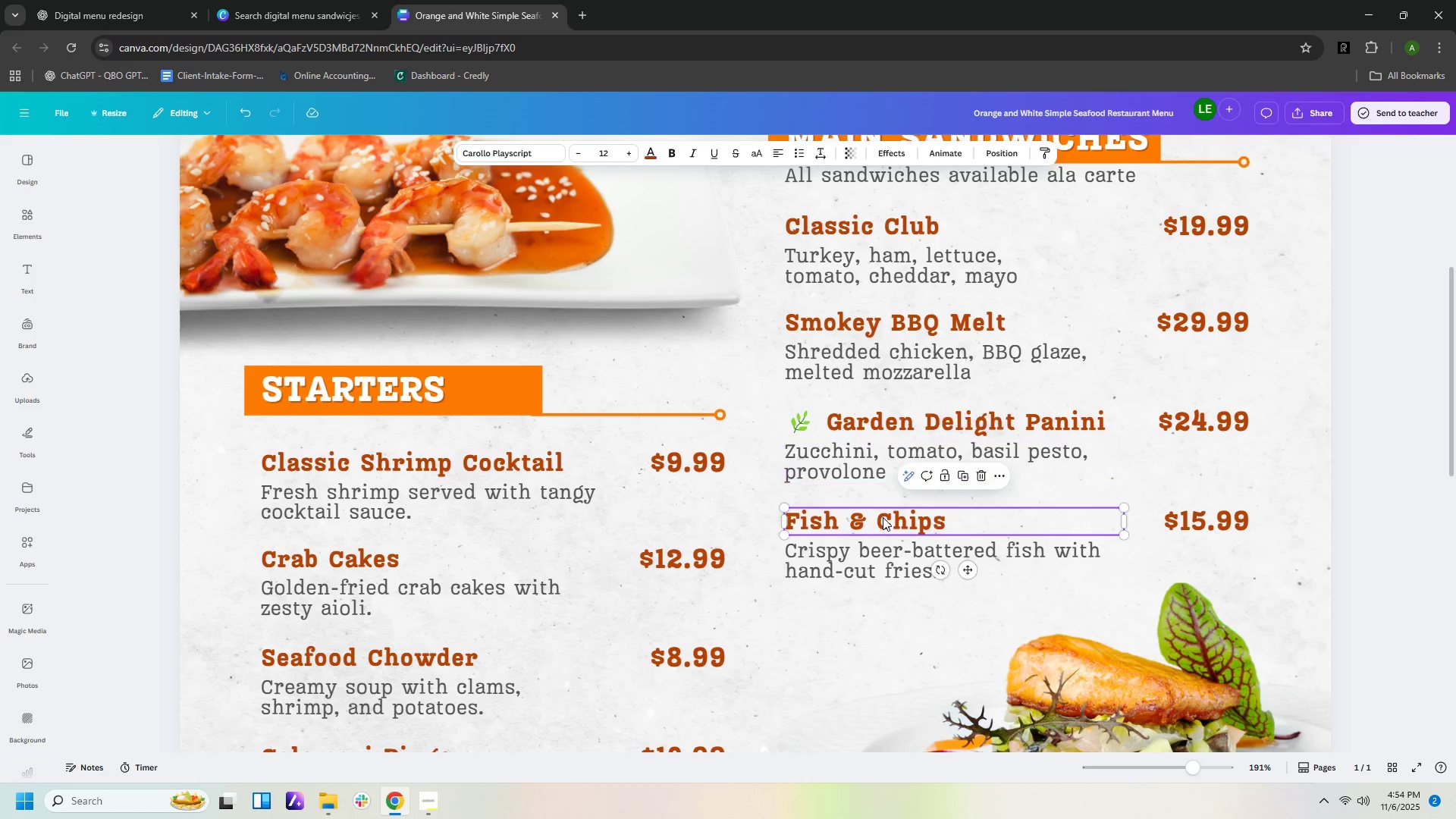 
double_click([883, 517])
 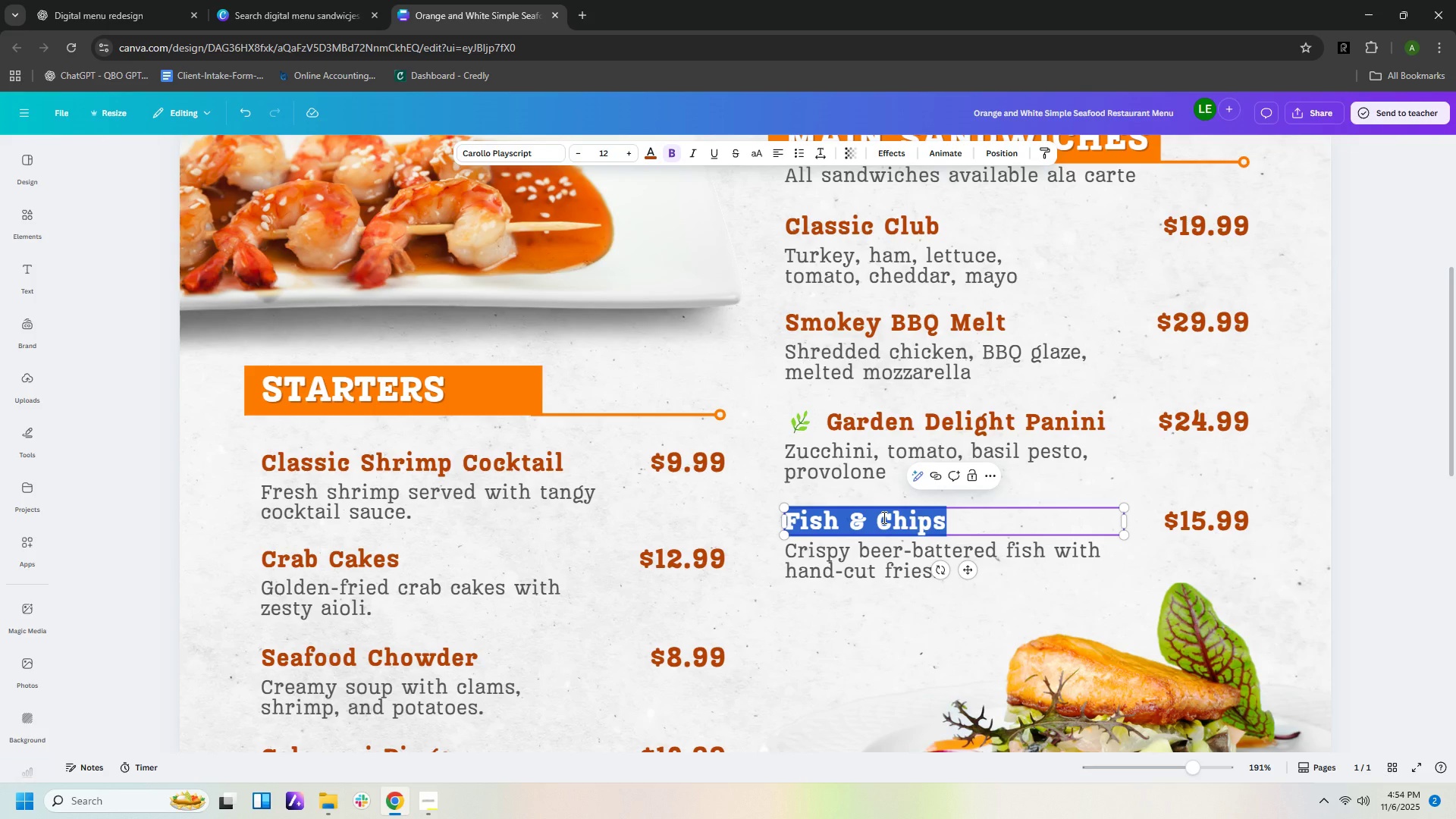 
key(Control+V)
 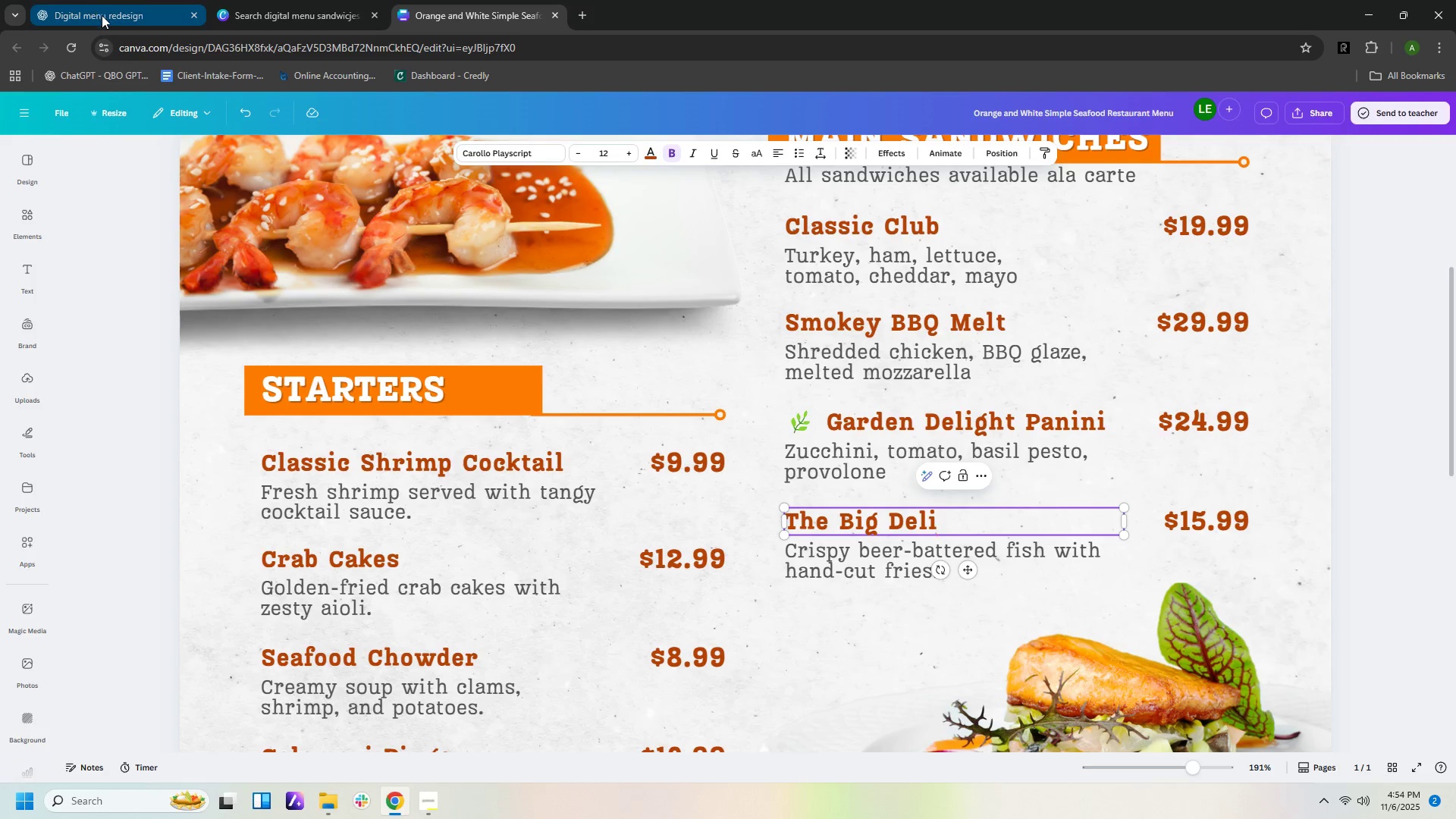 
left_click([102, 15])
 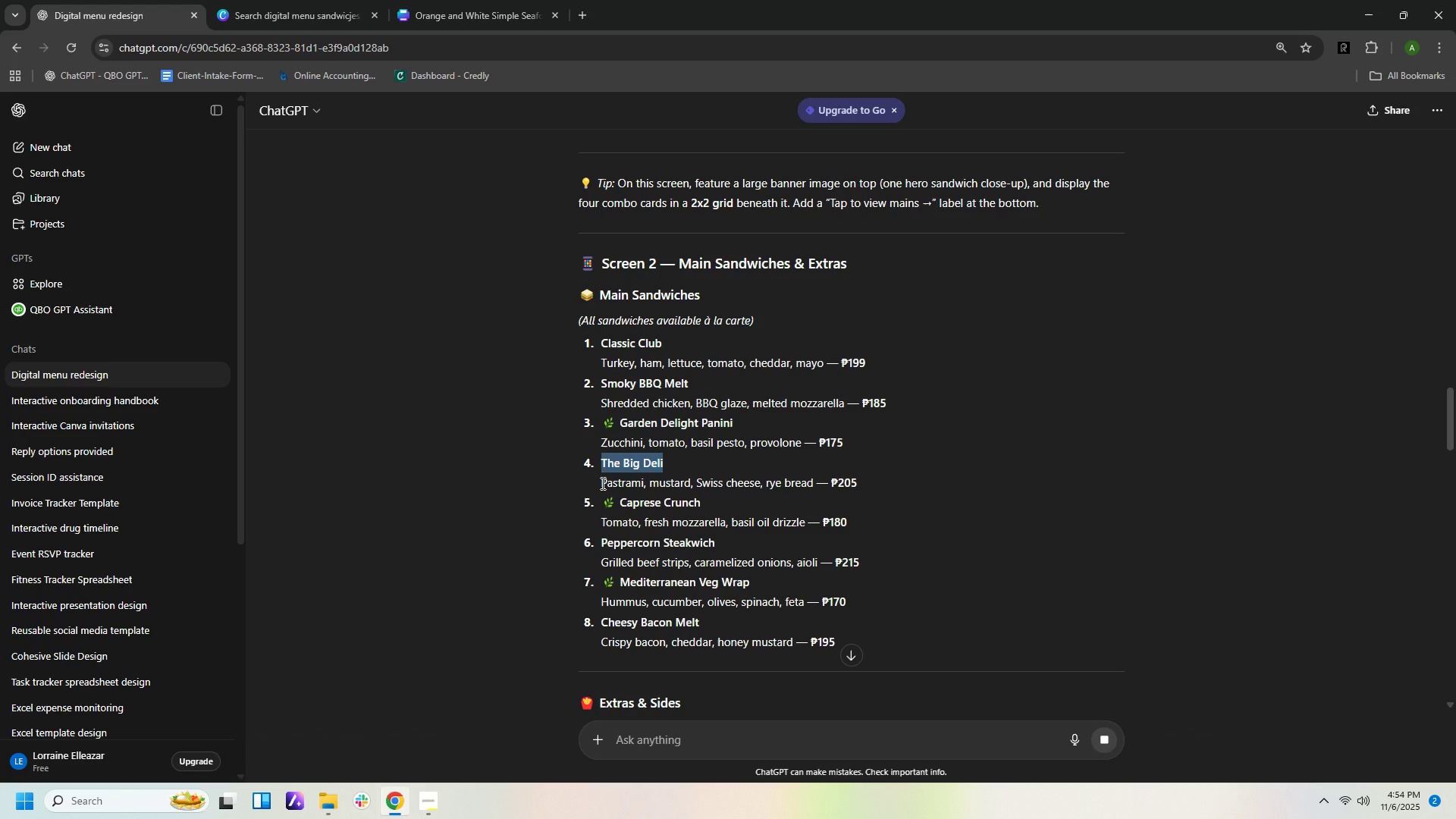 
left_click_drag(start_coordinate=[601, 483], to_coordinate=[813, 480])
 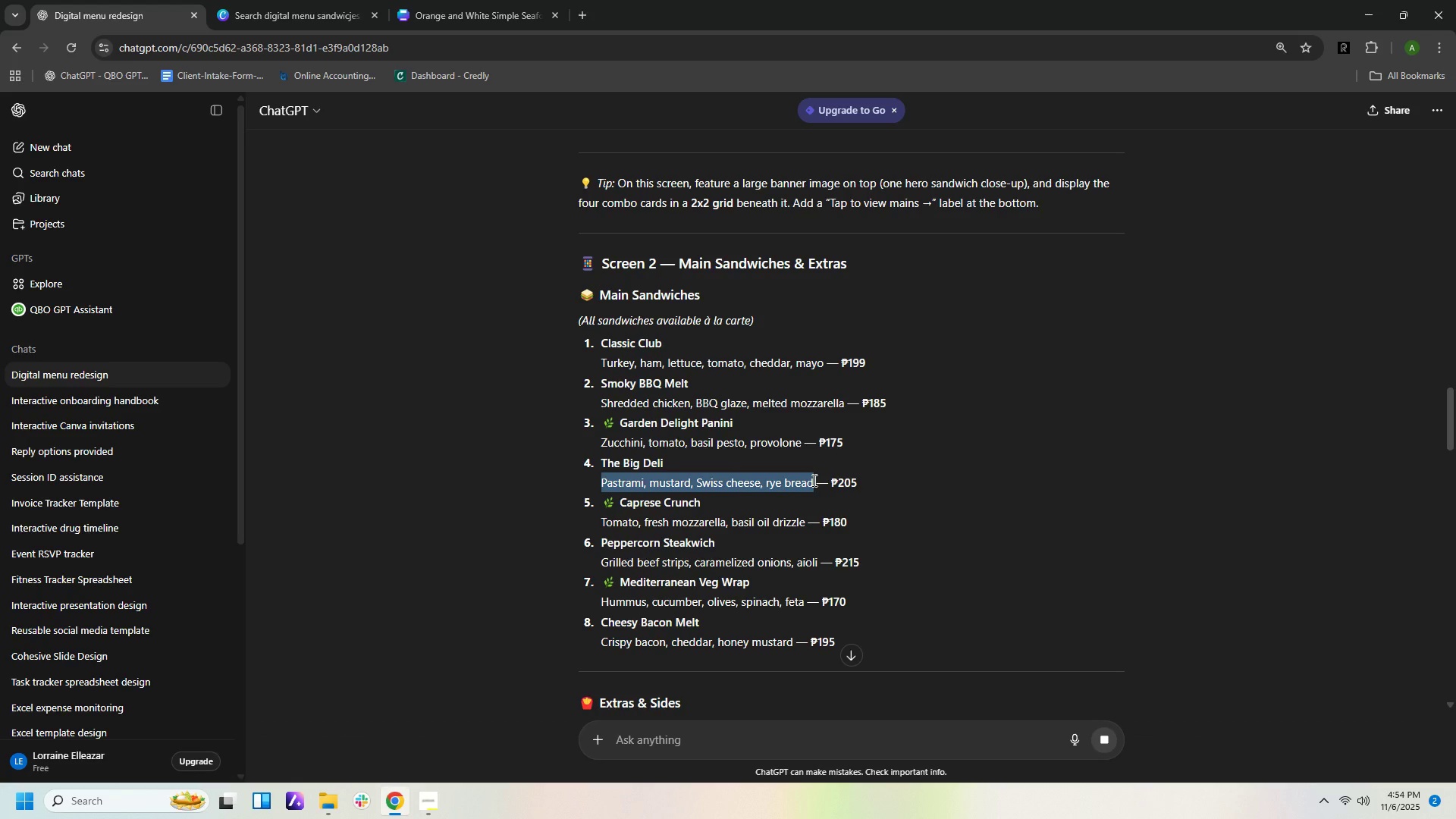 
hold_key(key=ControlLeft, duration=0.36)
 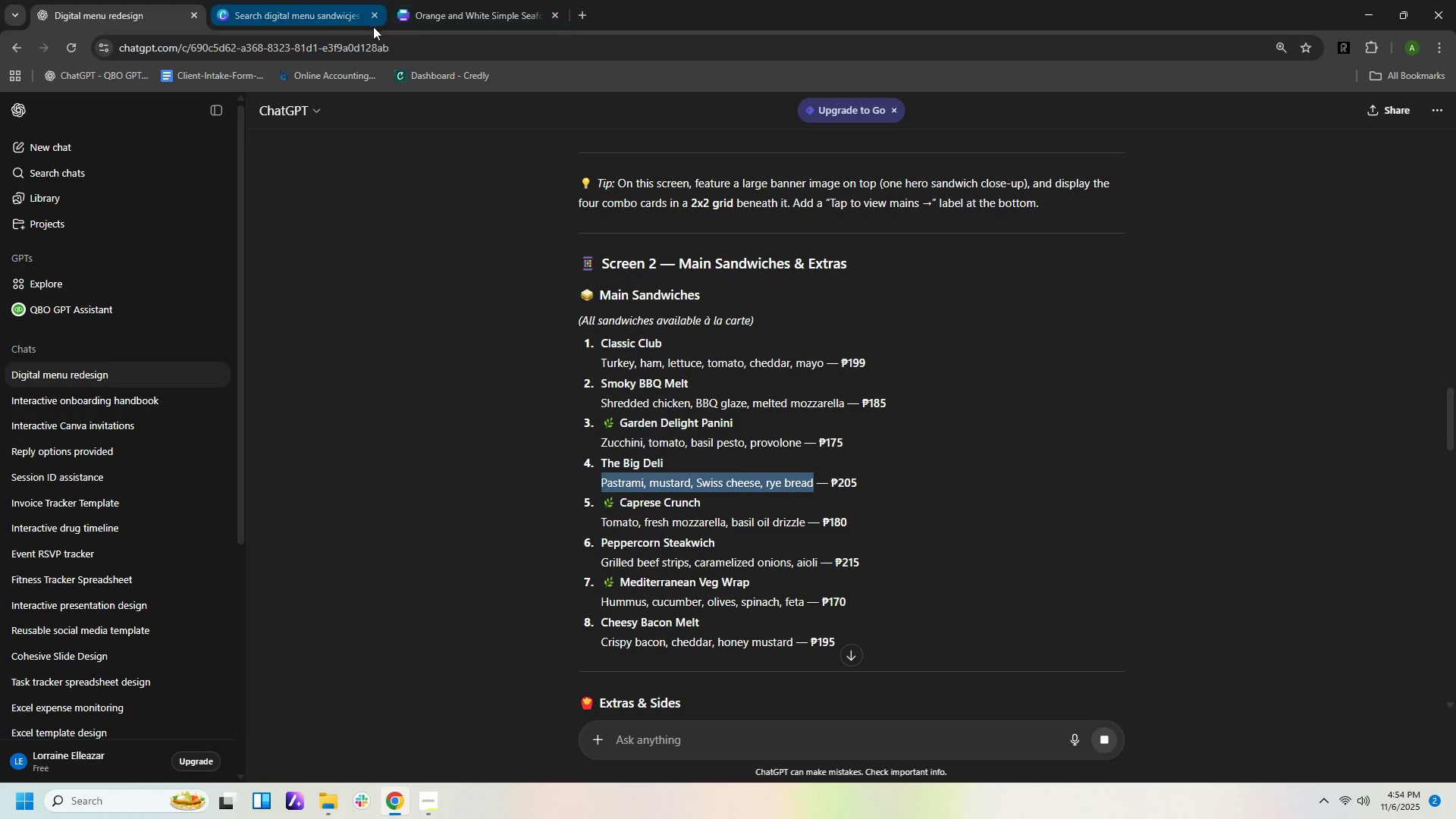 
hold_key(key=C, duration=0.45)
 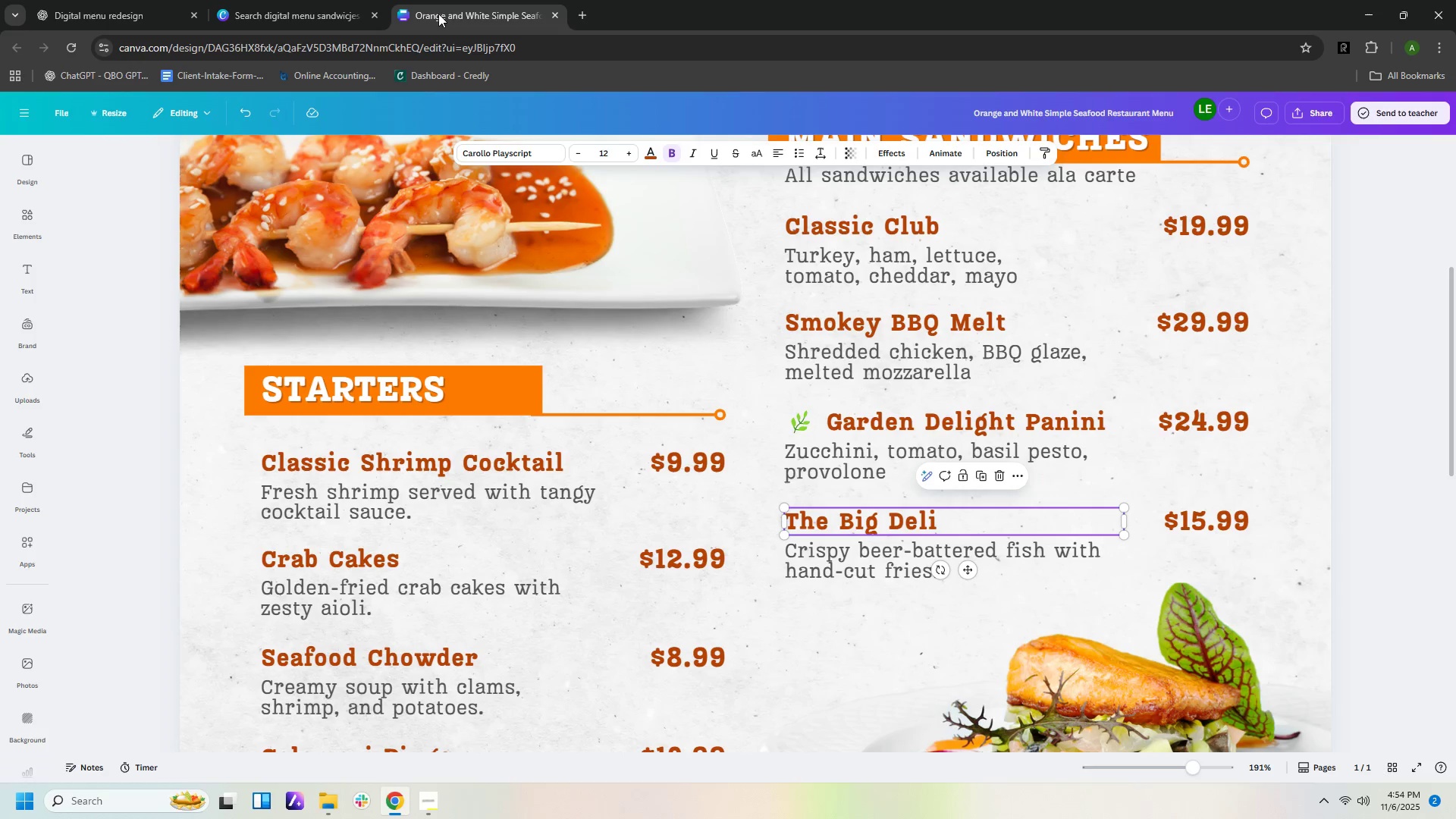 
left_click([438, 14])
 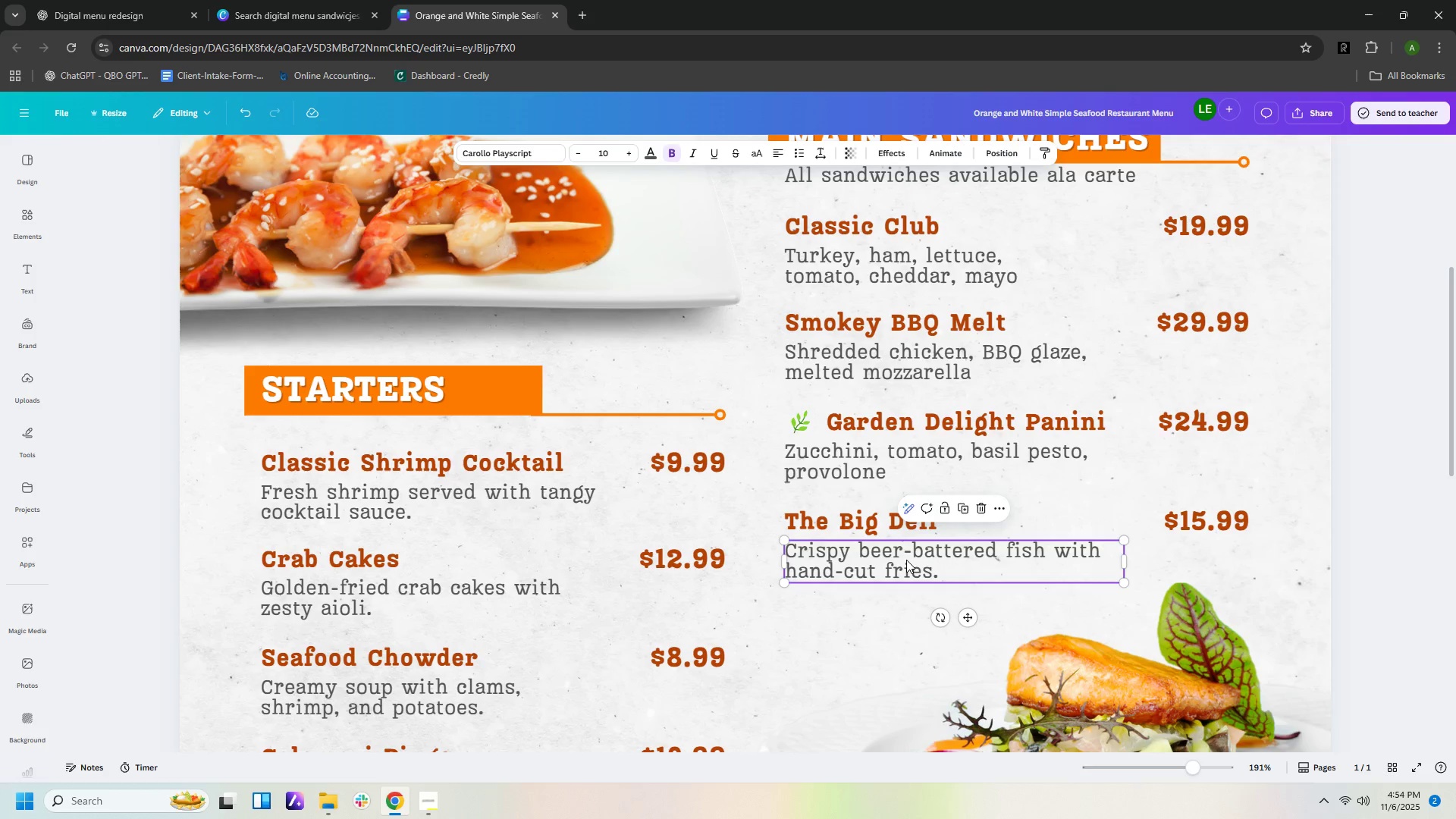 
double_click([906, 560])
 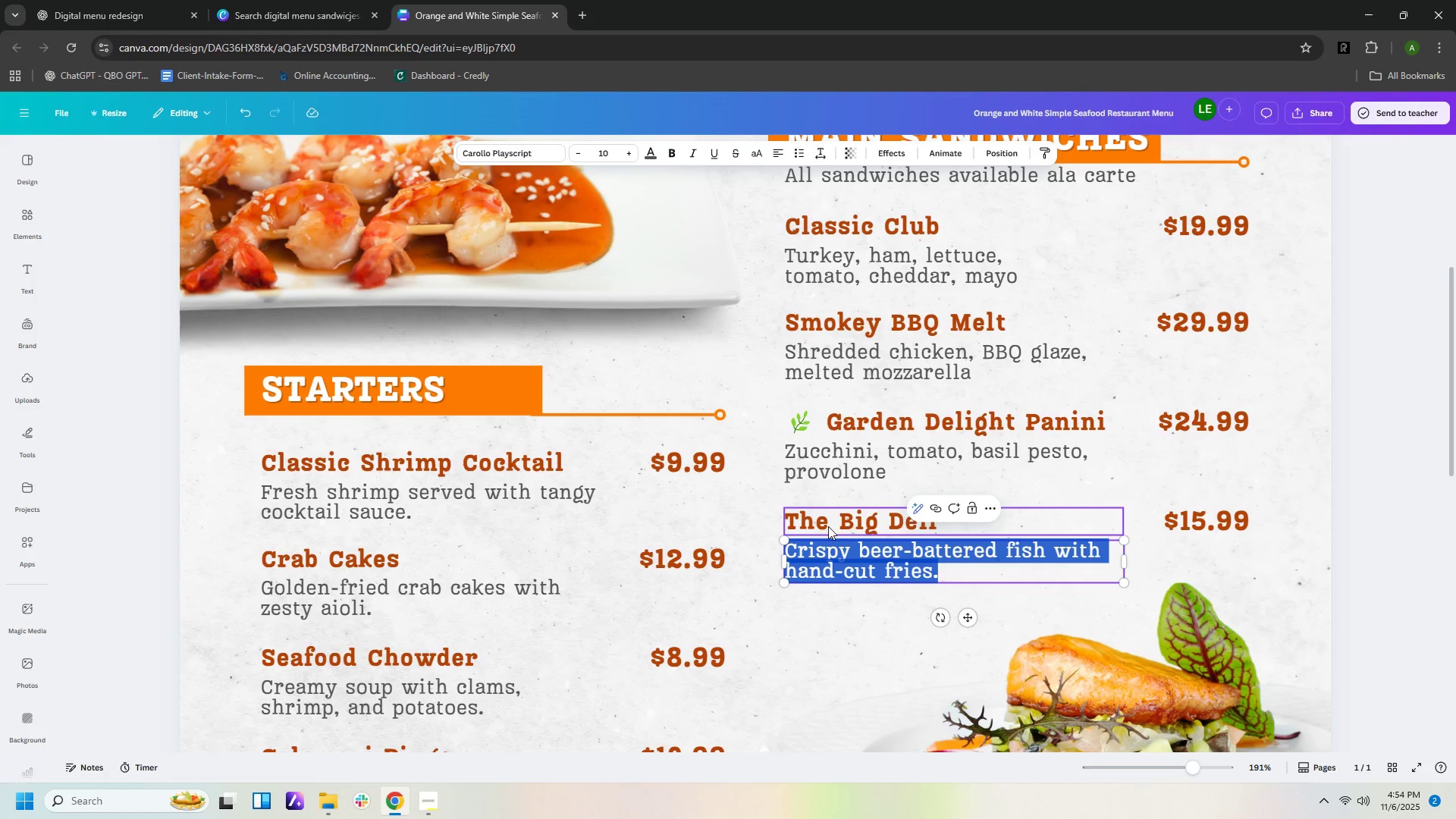 
key(Control+V)
 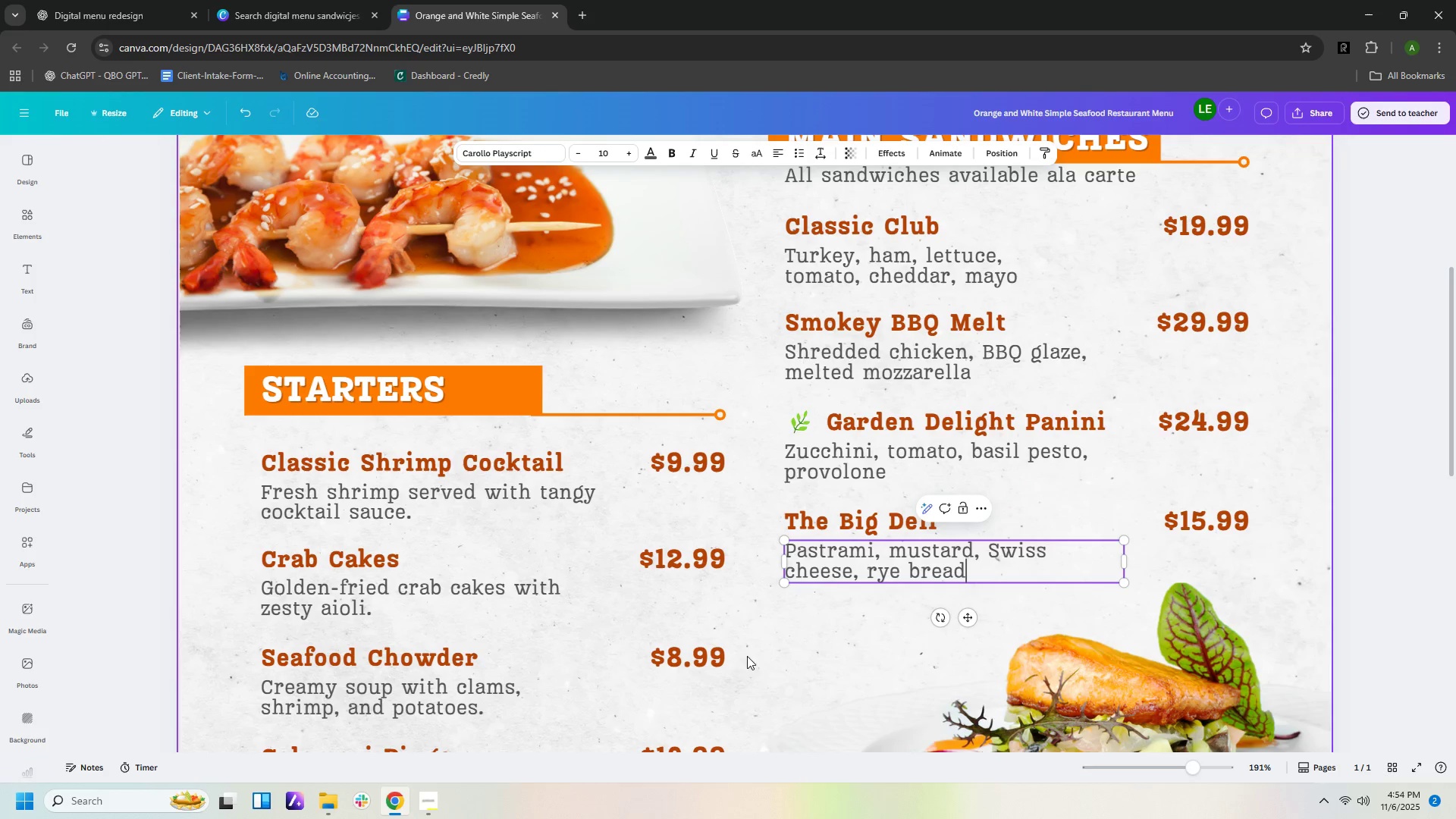 
scroll: coordinate [1243, 605], scroll_direction: down, amount: 5.0
 